 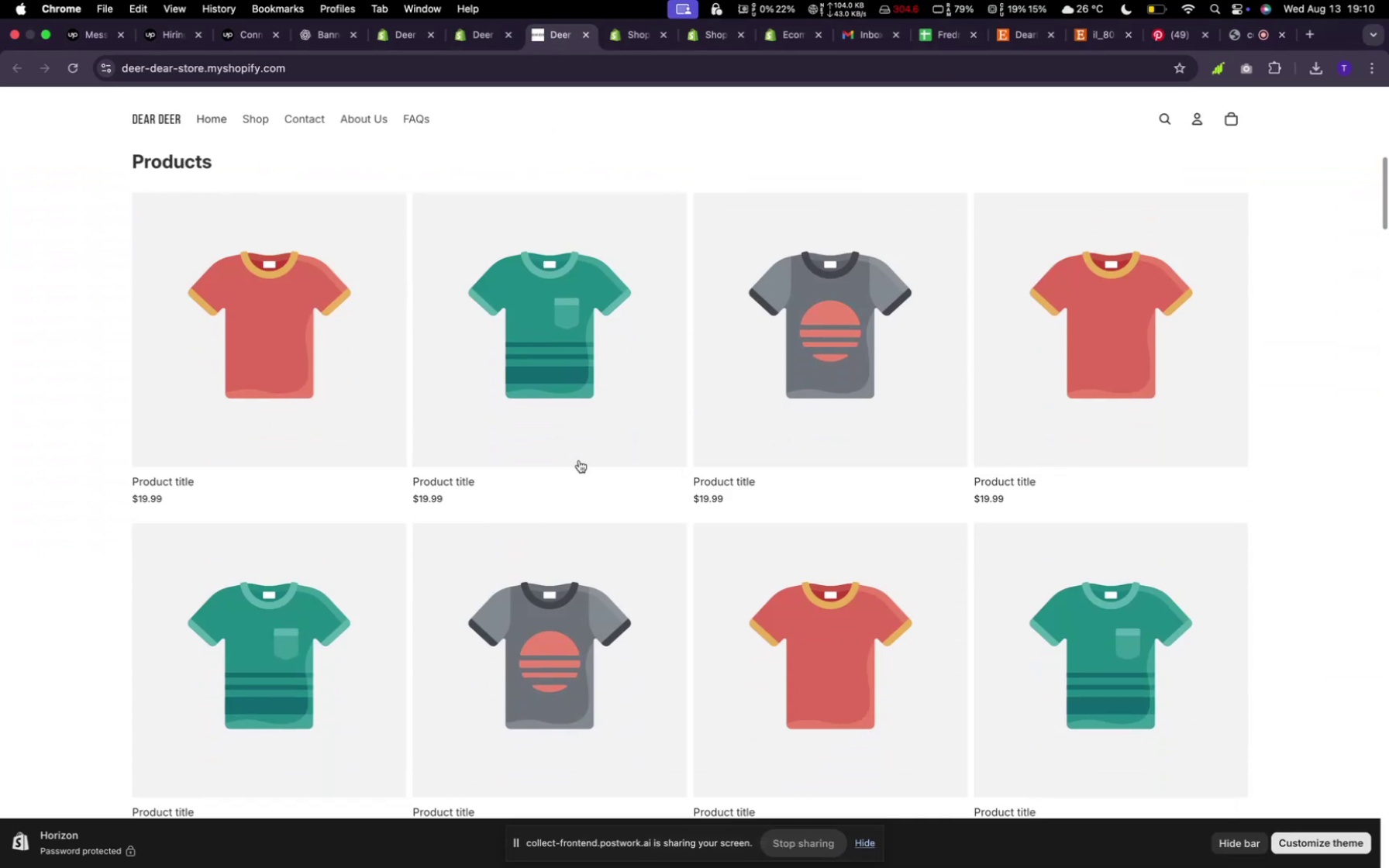 
scroll: coordinate [578, 458], scroll_direction: down, amount: 7.0
 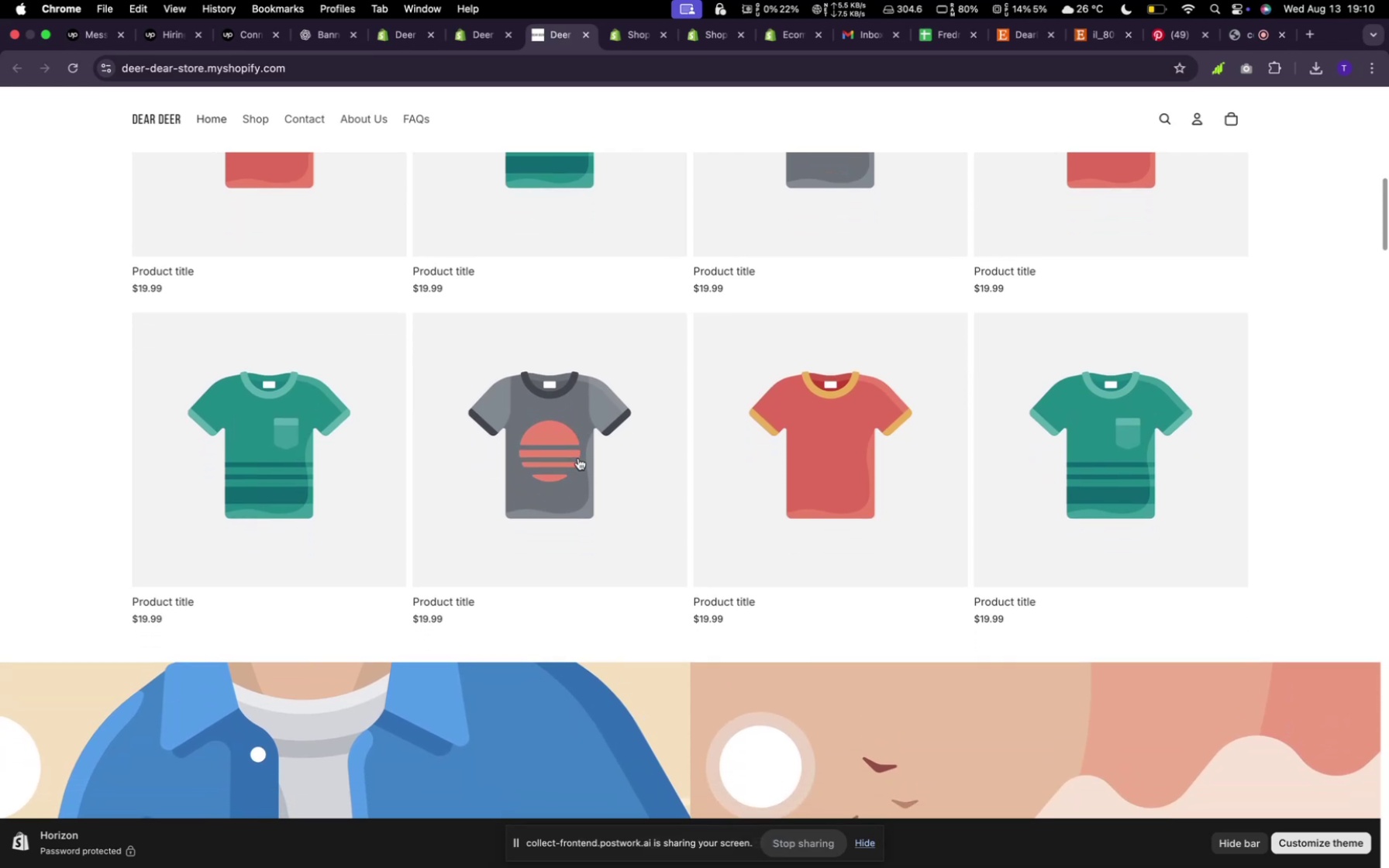 
scroll: coordinate [564, 401], scroll_direction: up, amount: 41.0
 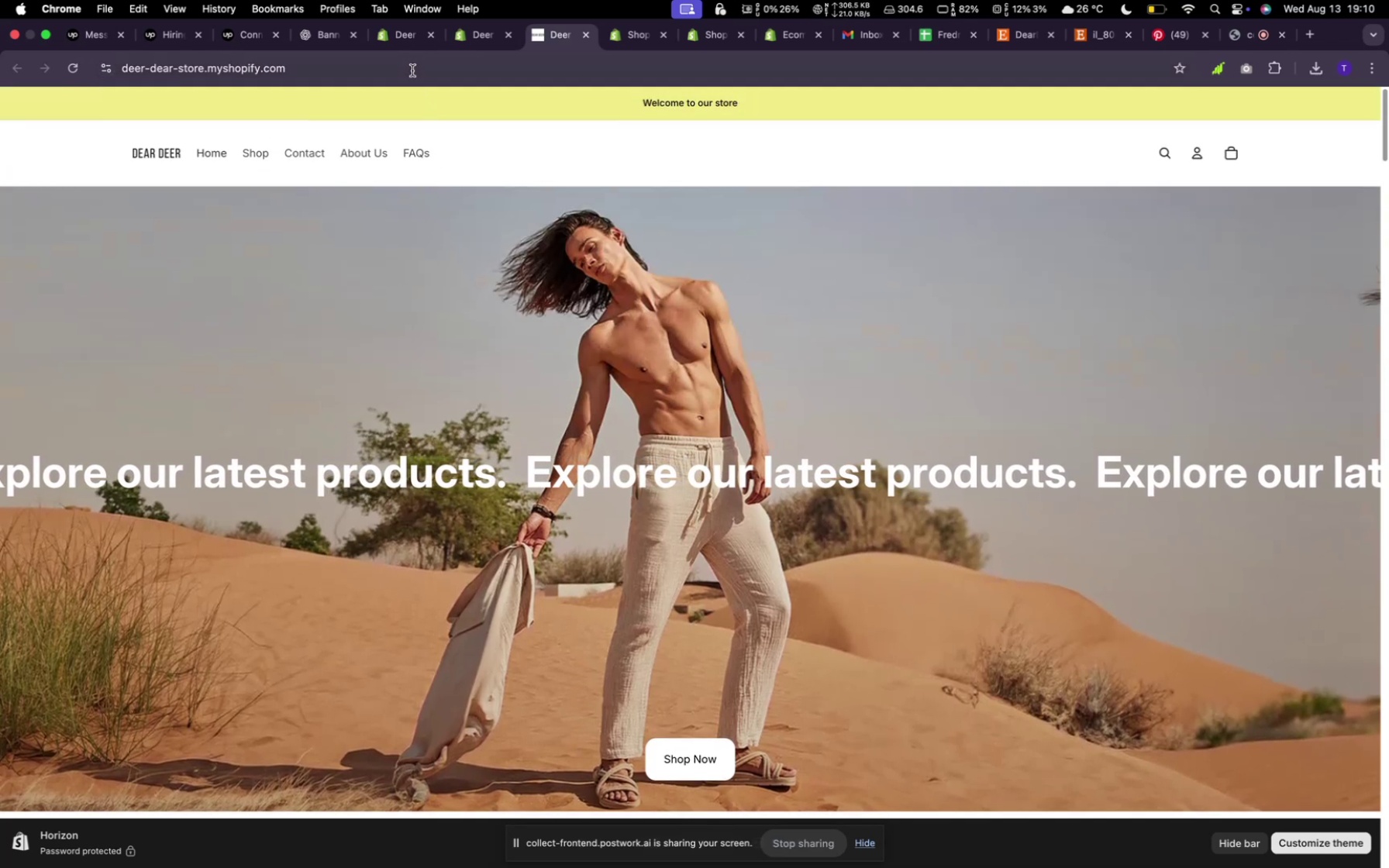 
left_click([400, 40])
 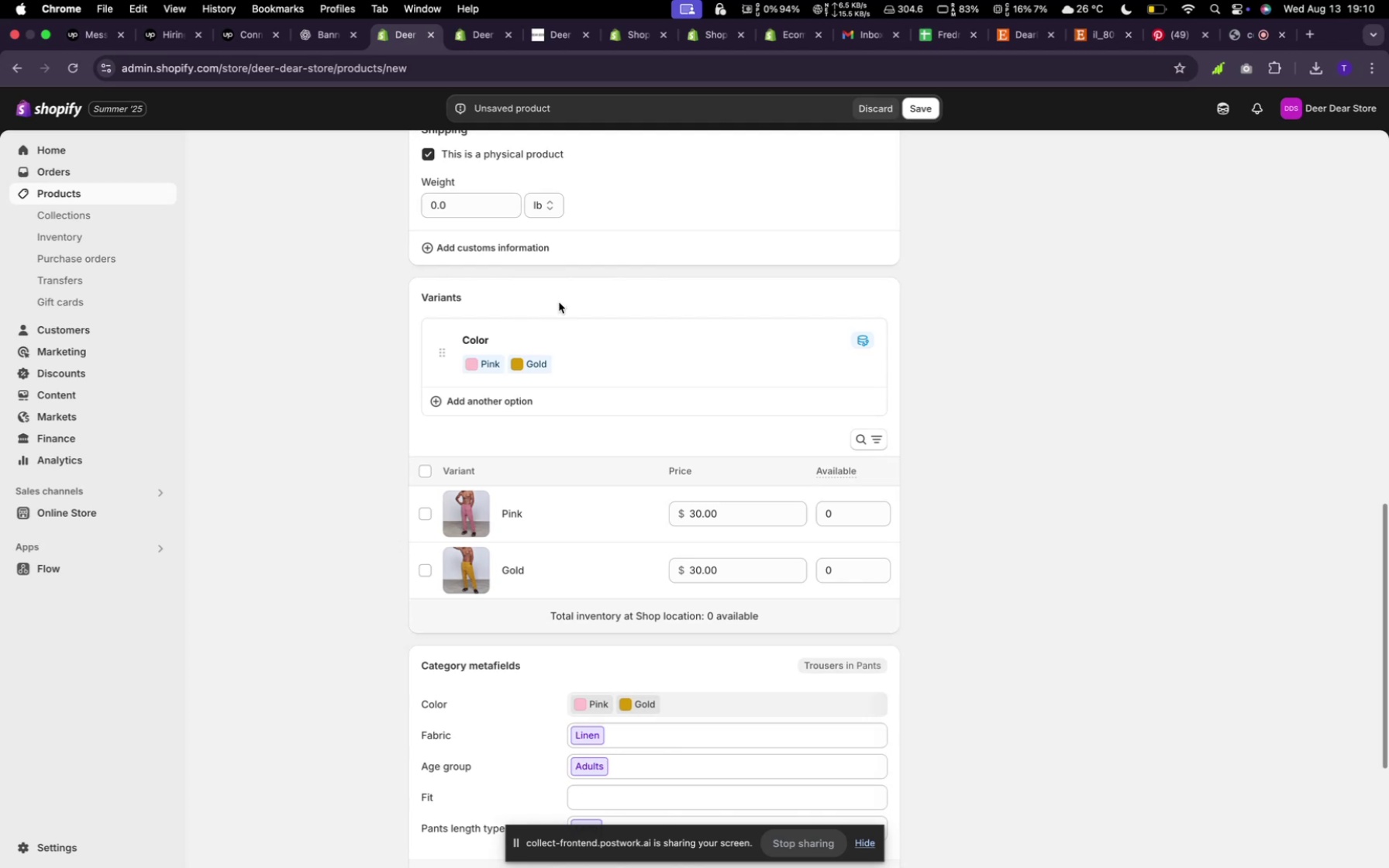 
wait(5.9)
 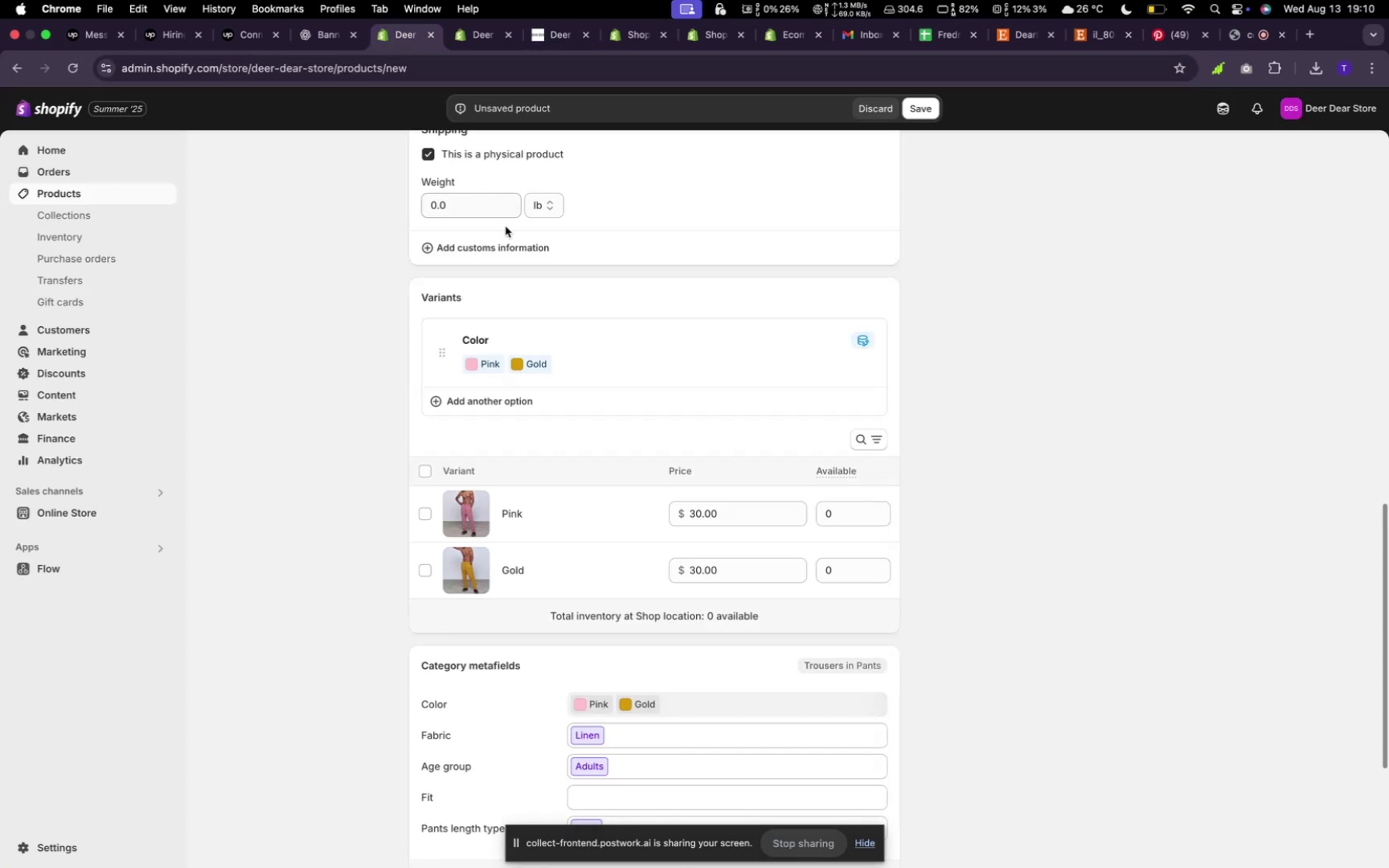 
scroll: coordinate [640, 445], scroll_direction: down, amount: 10.0
 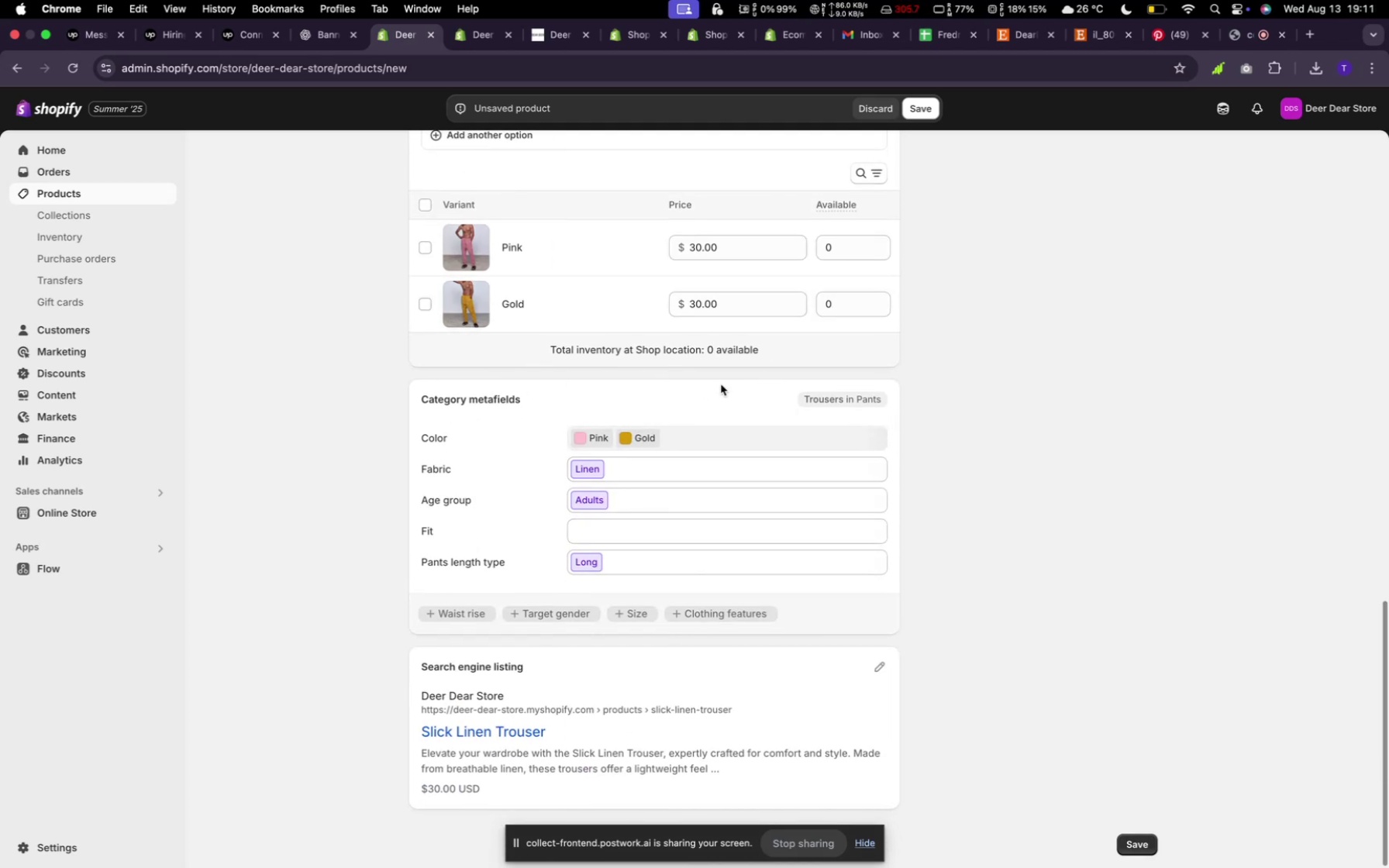 
wait(5.1)
 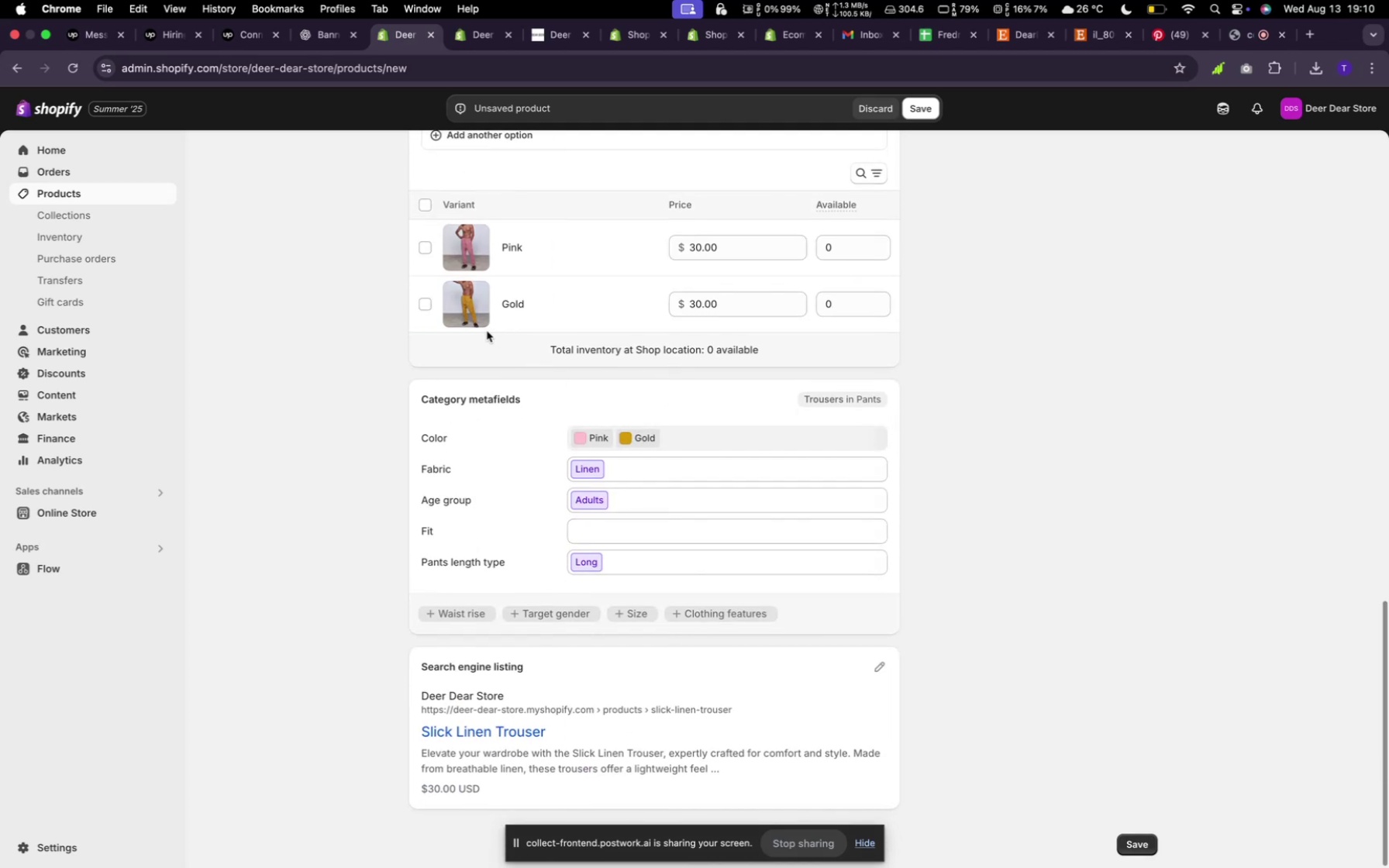 
left_click([696, 308])
 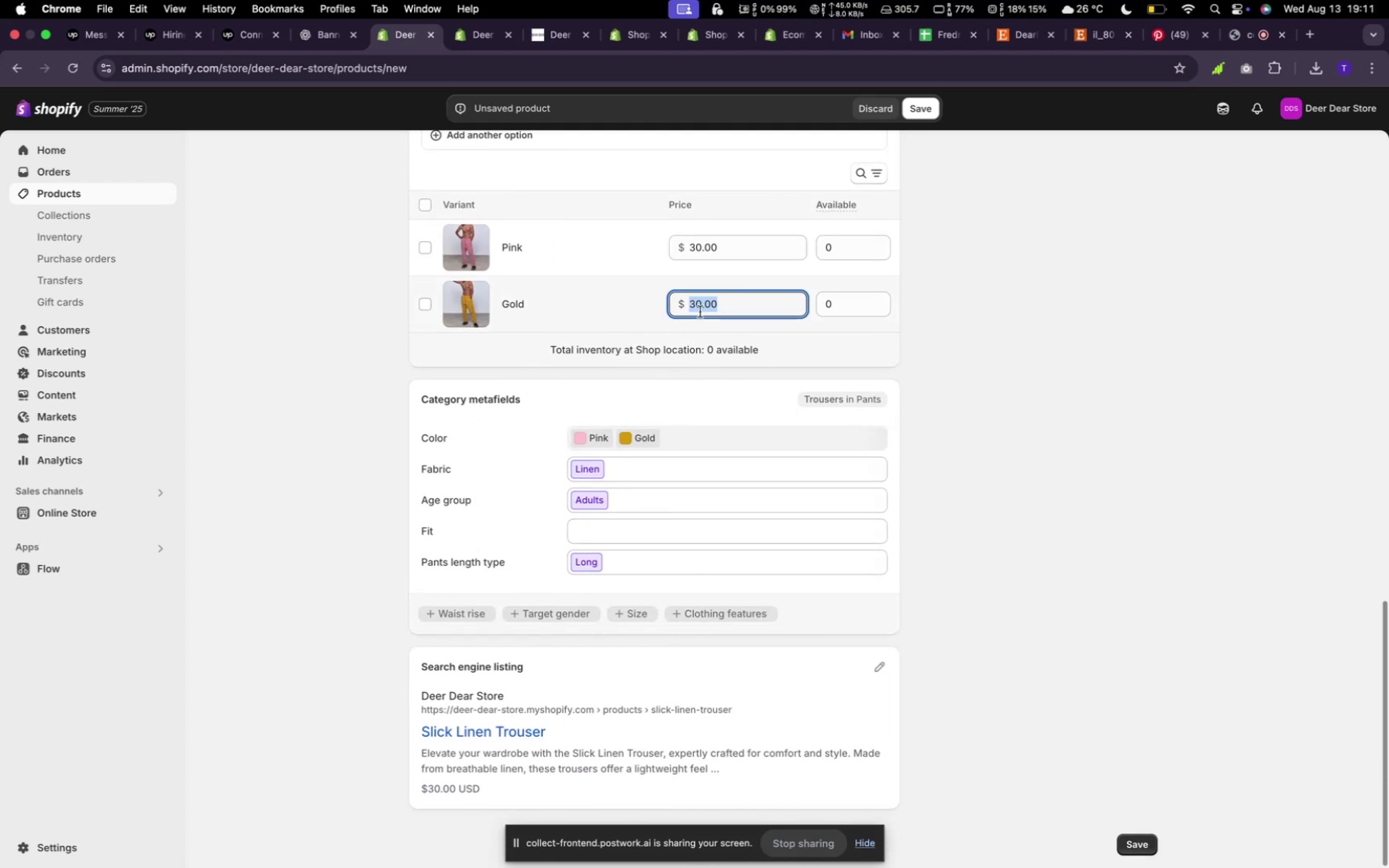 
left_click([694, 309])
 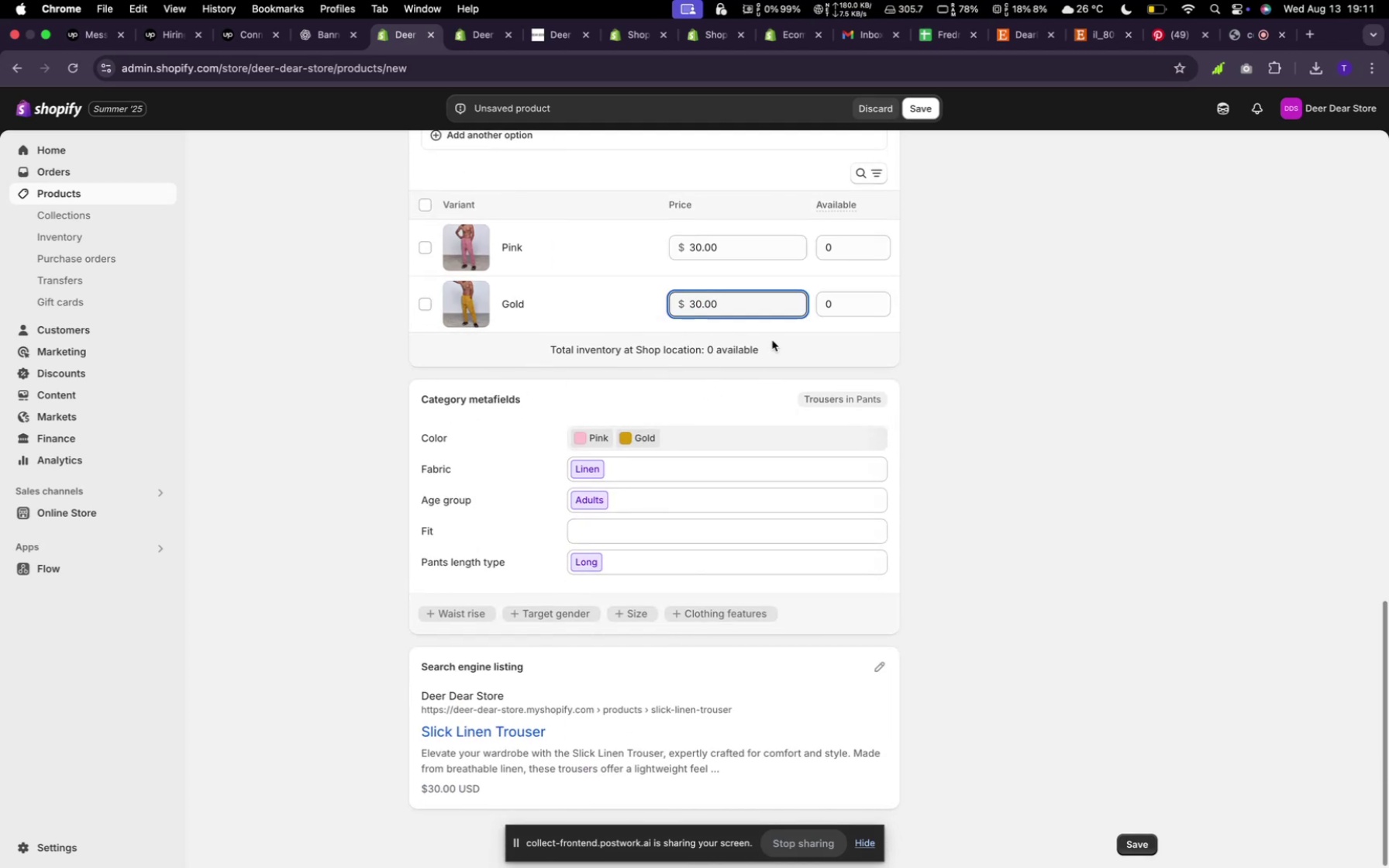 
key(Backspace)
 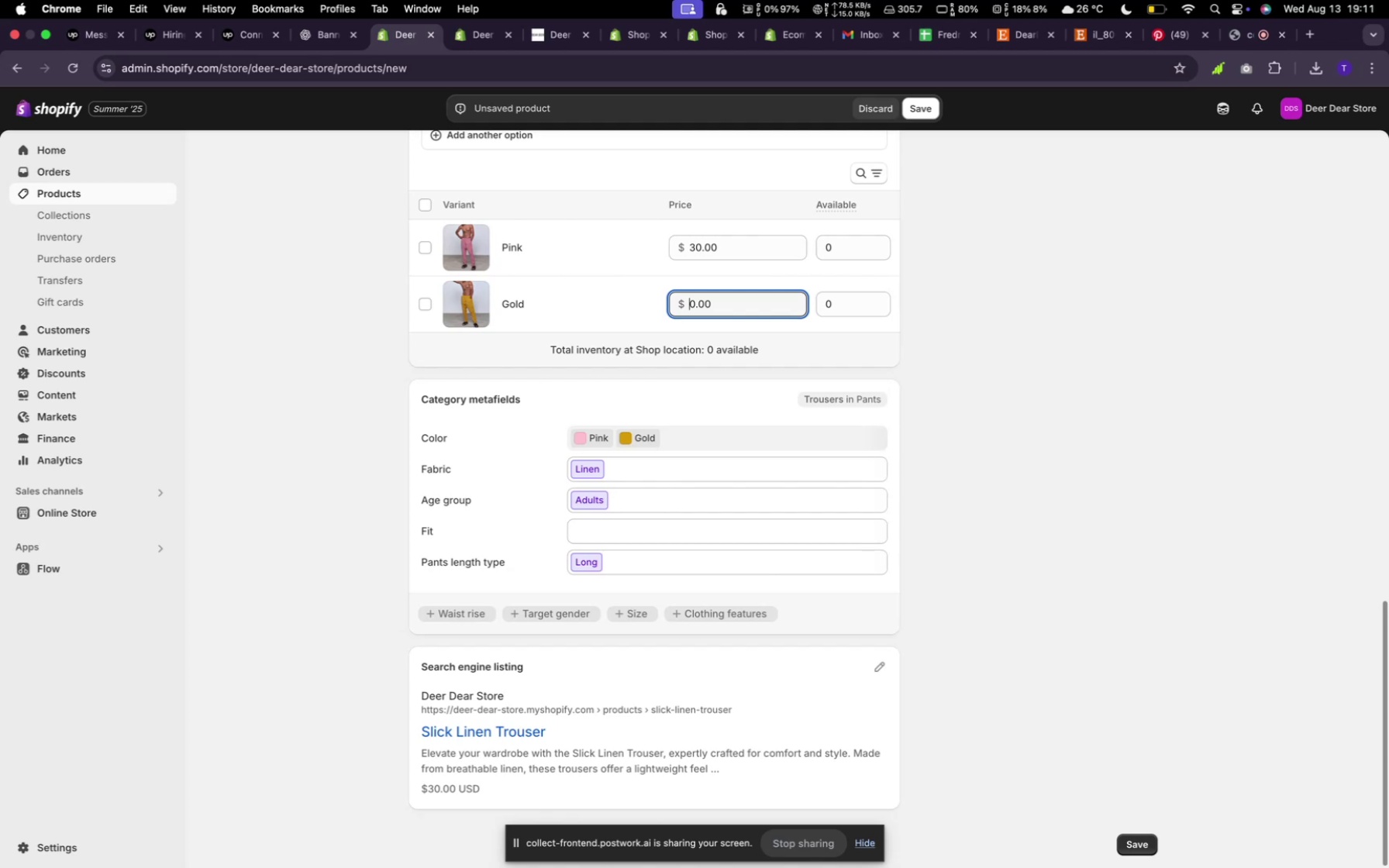 
key(4)
 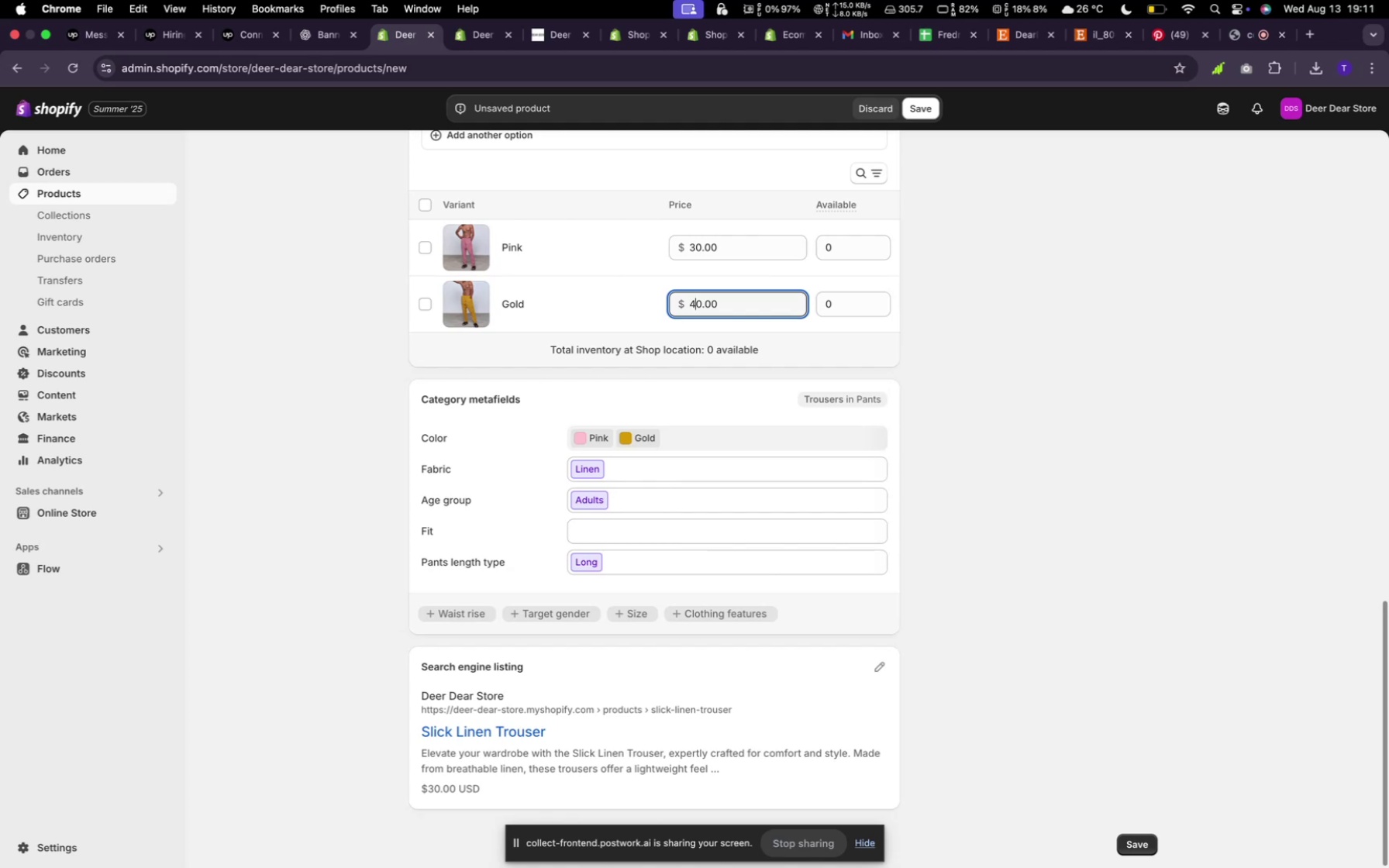 
scroll: coordinate [795, 556], scroll_direction: down, amount: 7.0
 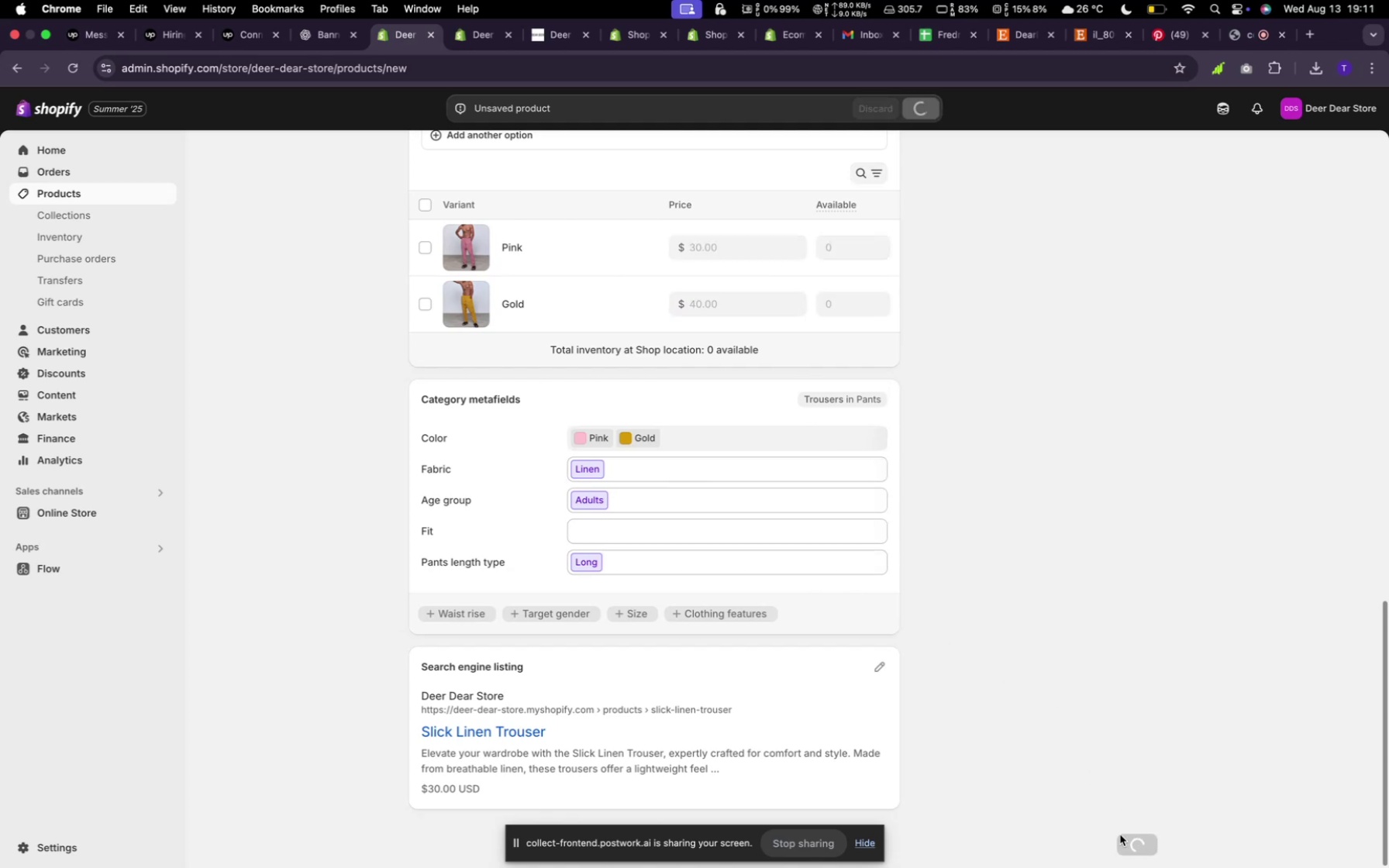 
scroll: coordinate [797, 489], scroll_direction: up, amount: 40.0
 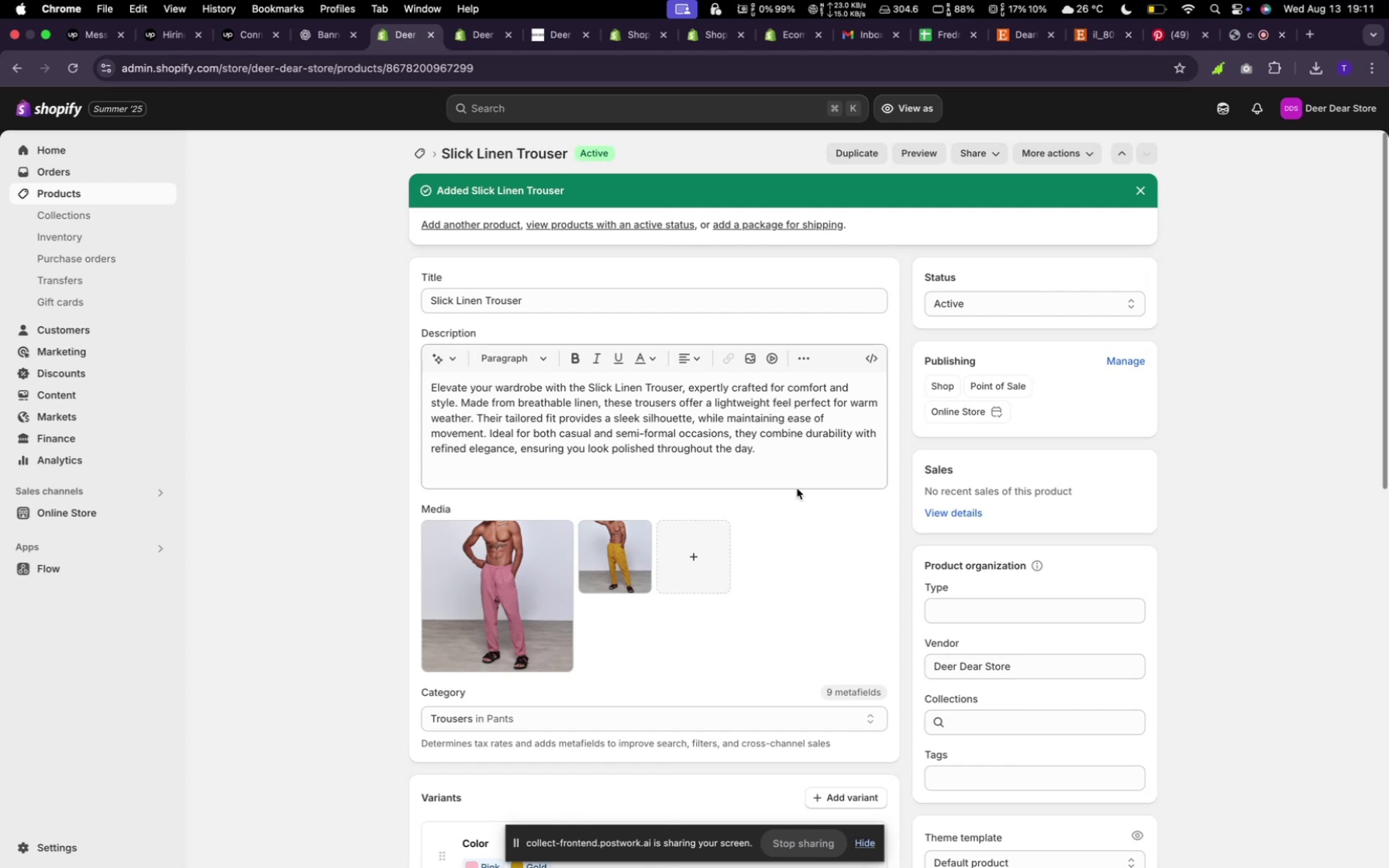 
wait(20.5)
 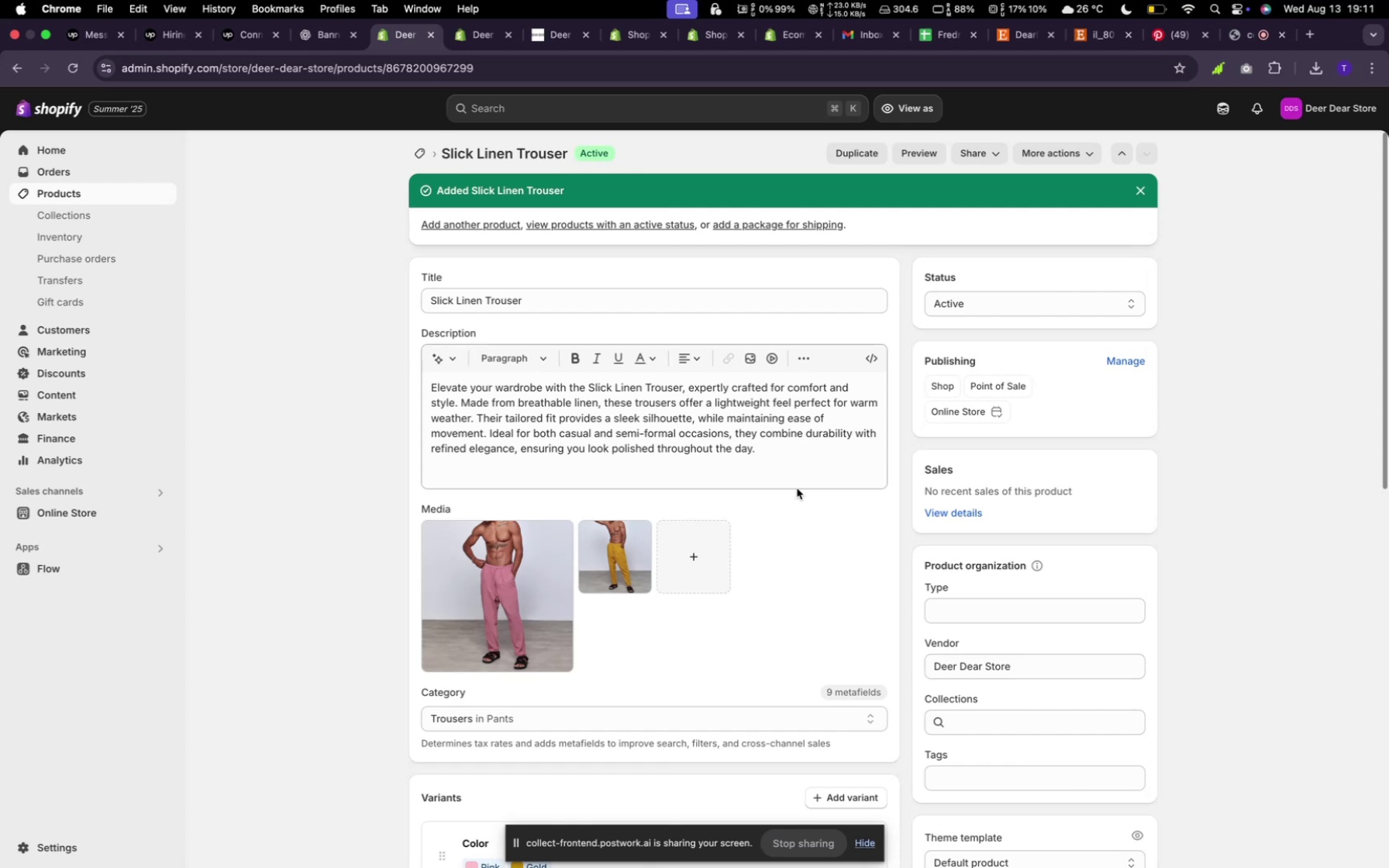 
scroll: coordinate [742, 296], scroll_direction: down, amount: 32.0
 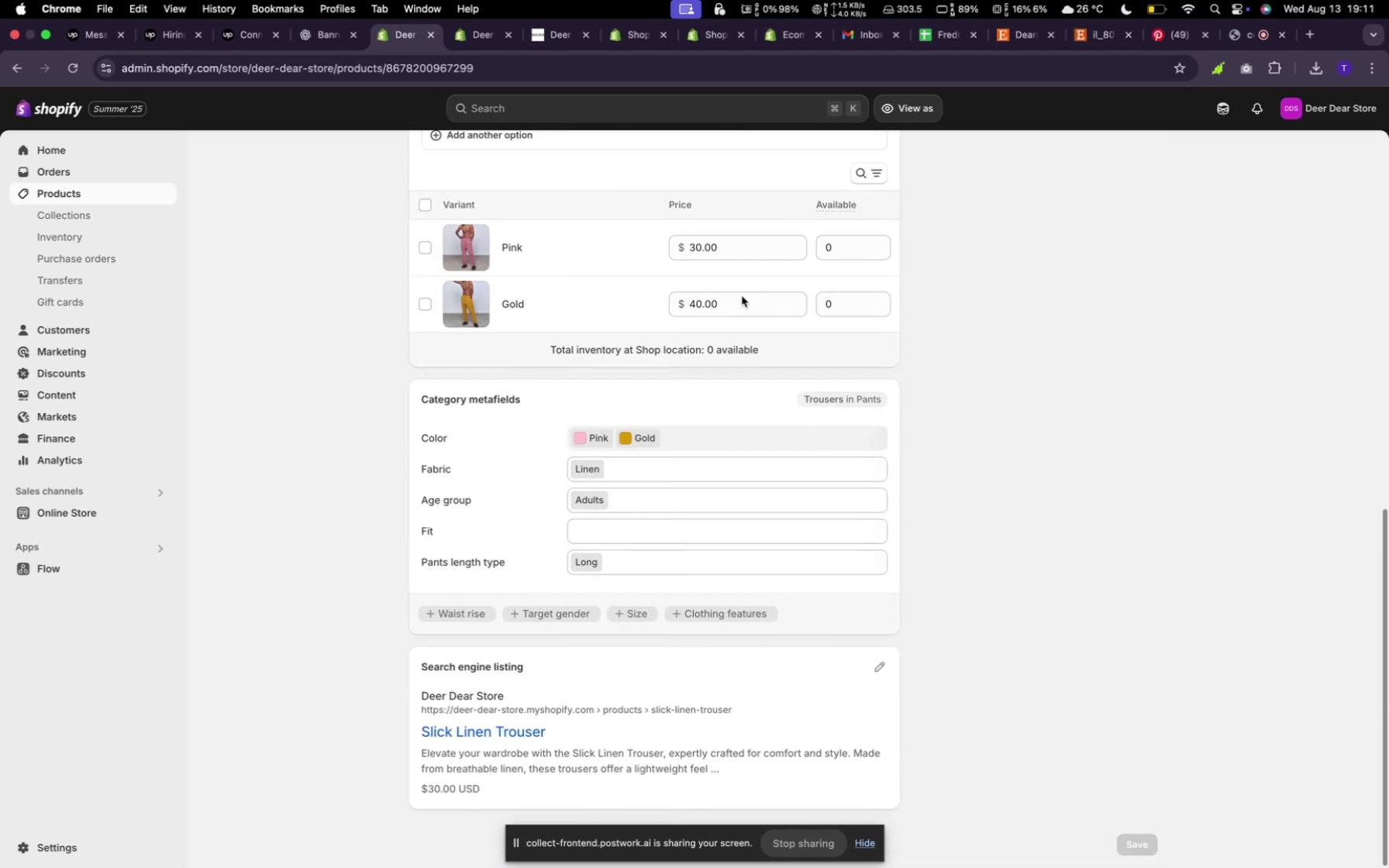 
scroll: coordinate [743, 295], scroll_direction: up, amount: 36.0
 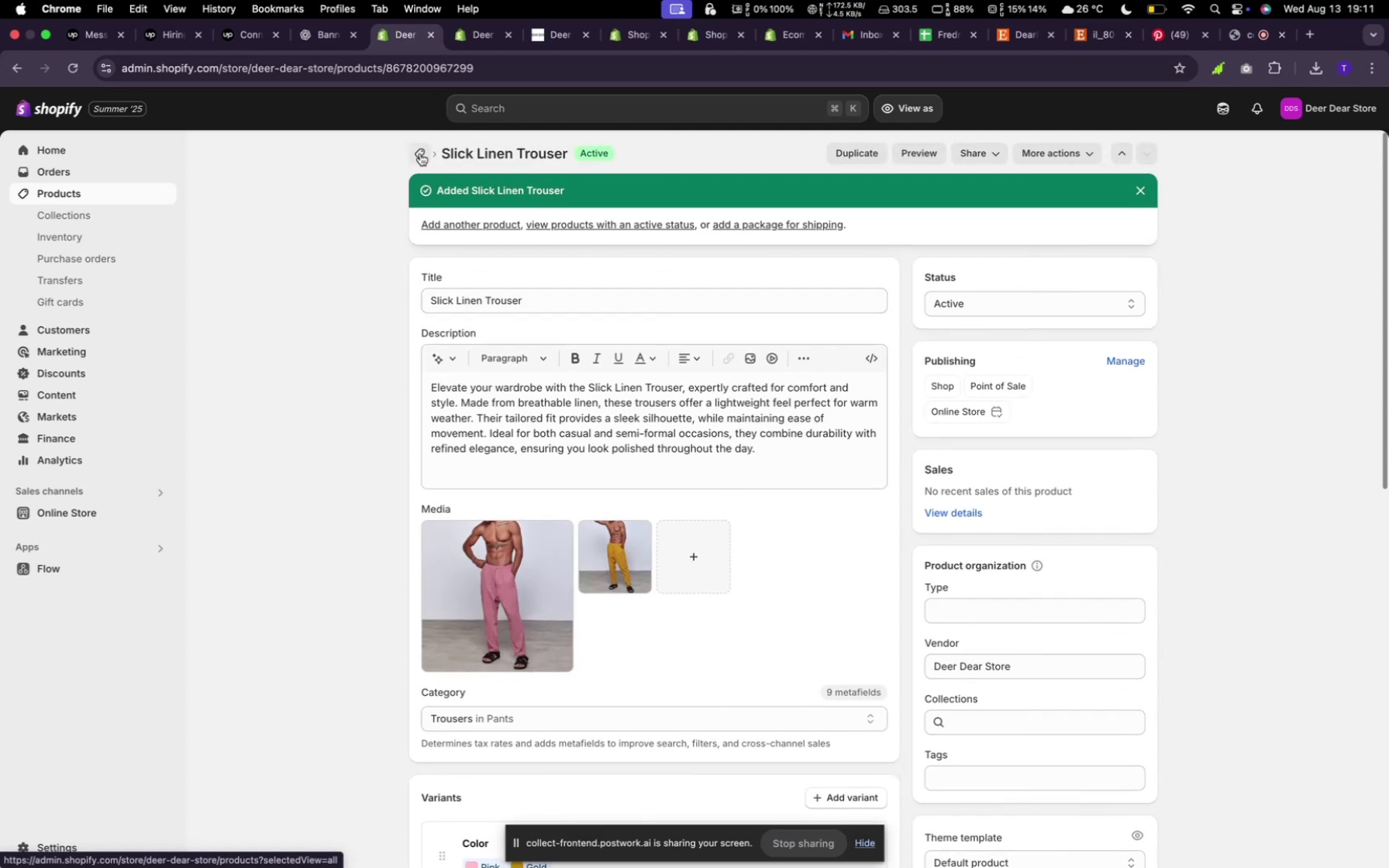 
wait(5.25)
 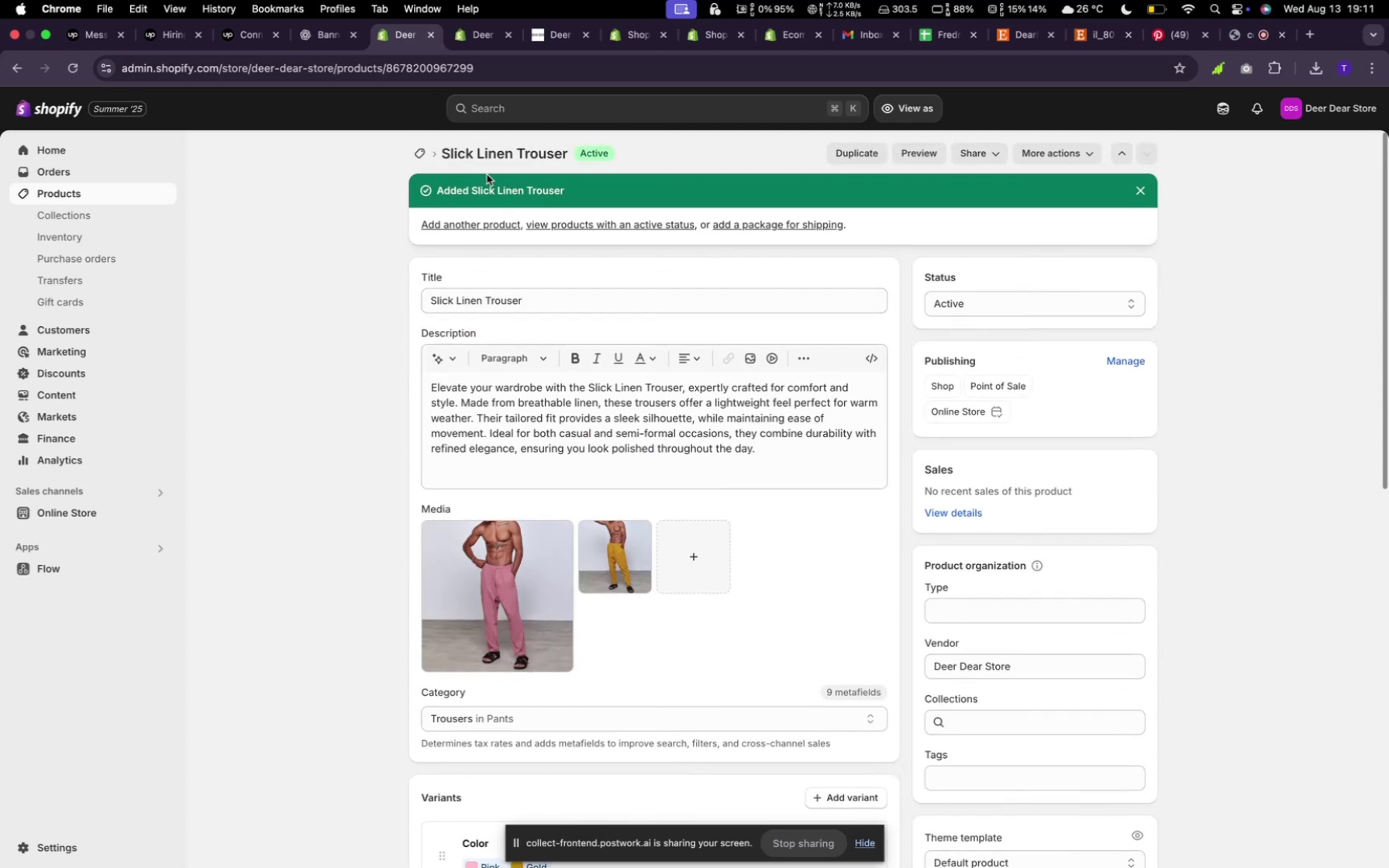 
left_click([420, 153])
 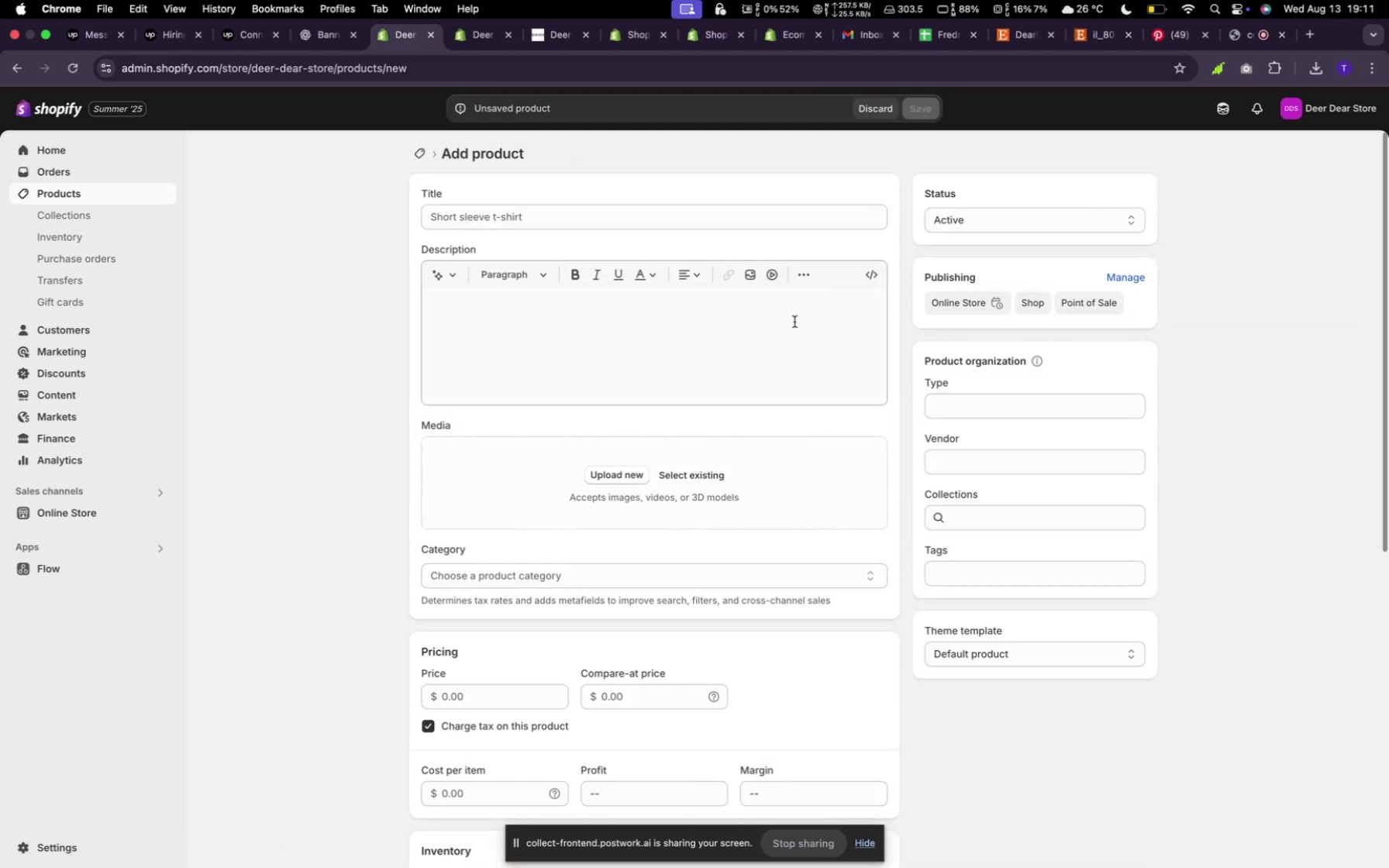 
wait(7.39)
 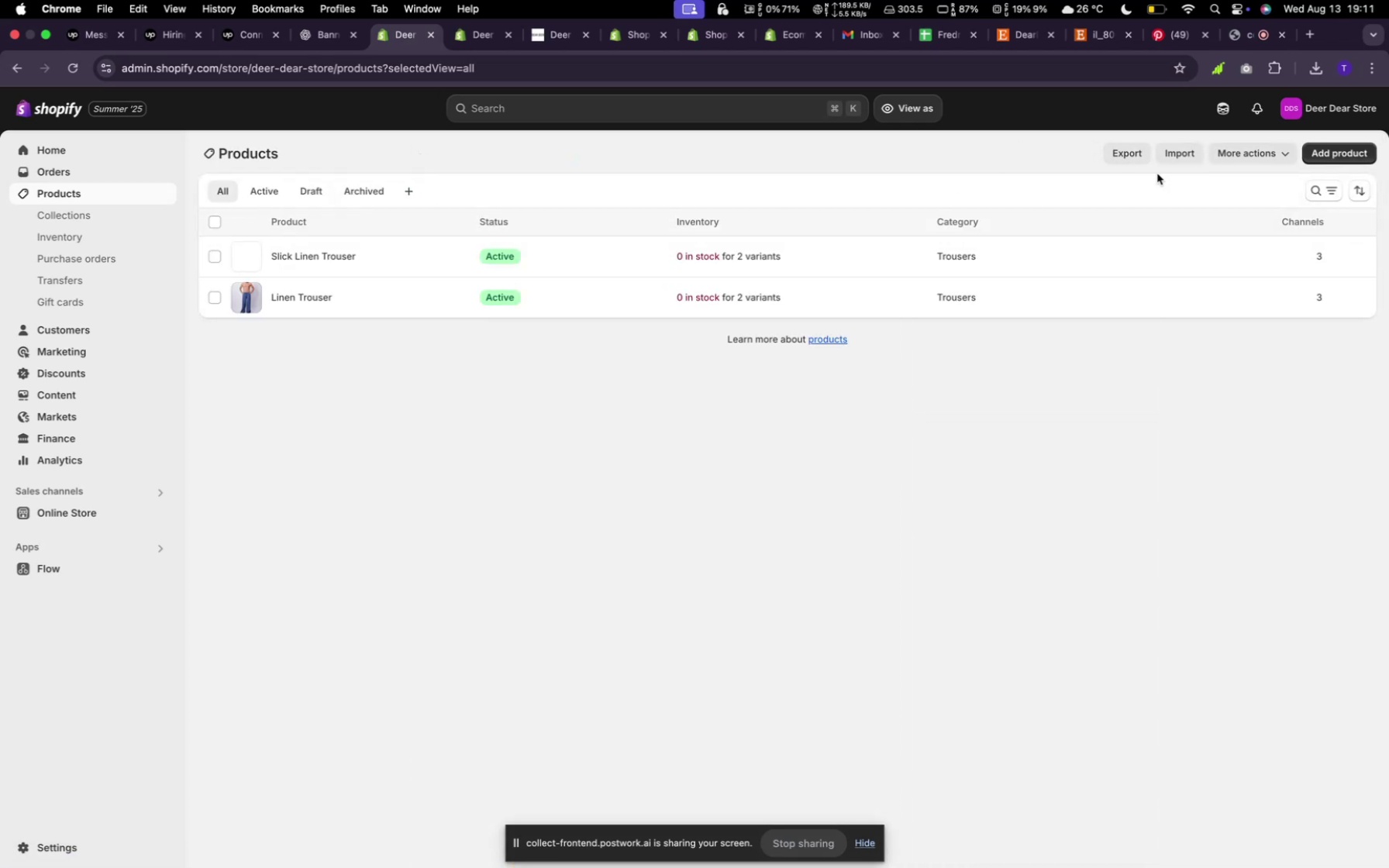 
left_click([715, 470])
 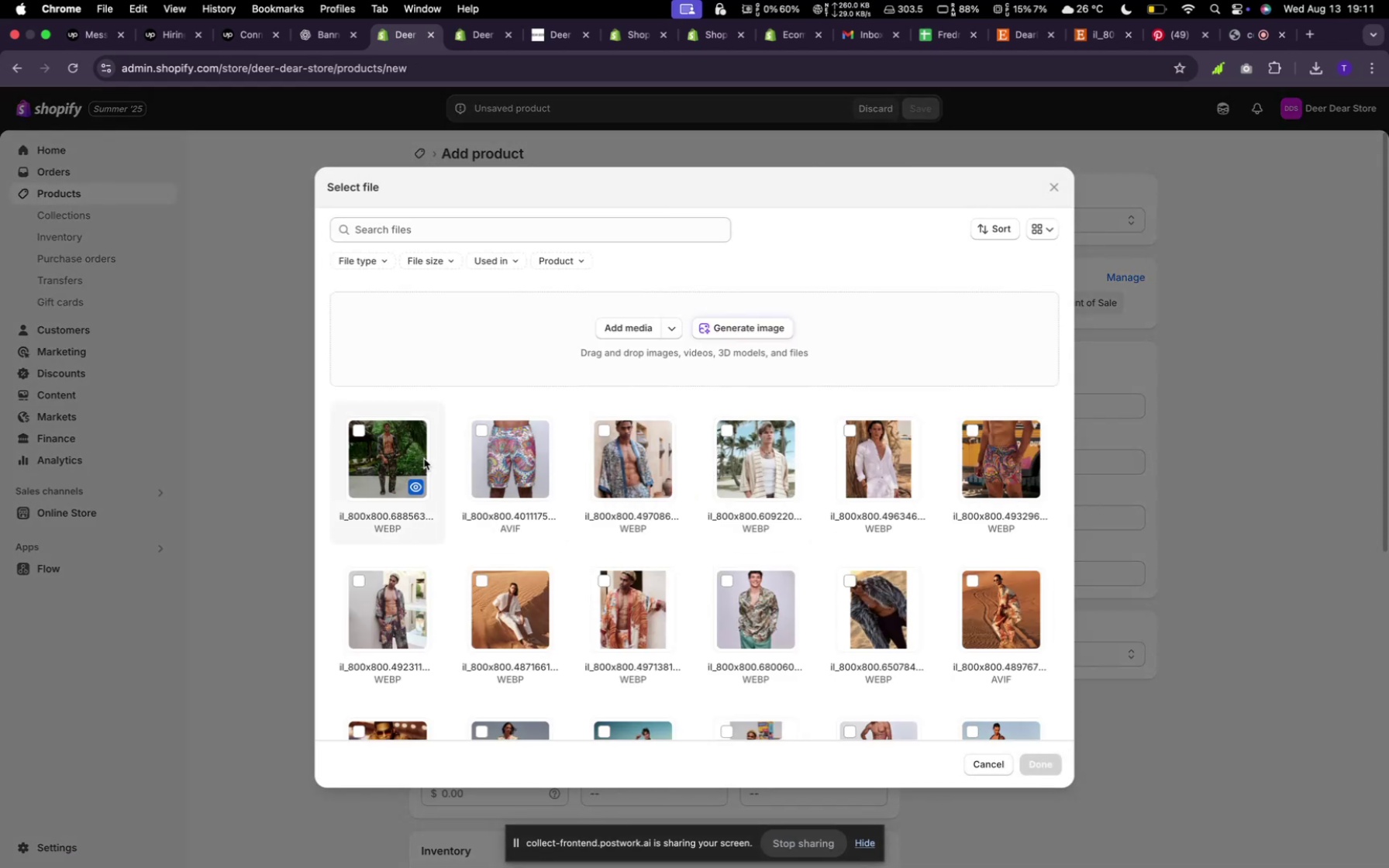 
left_click([380, 440])
 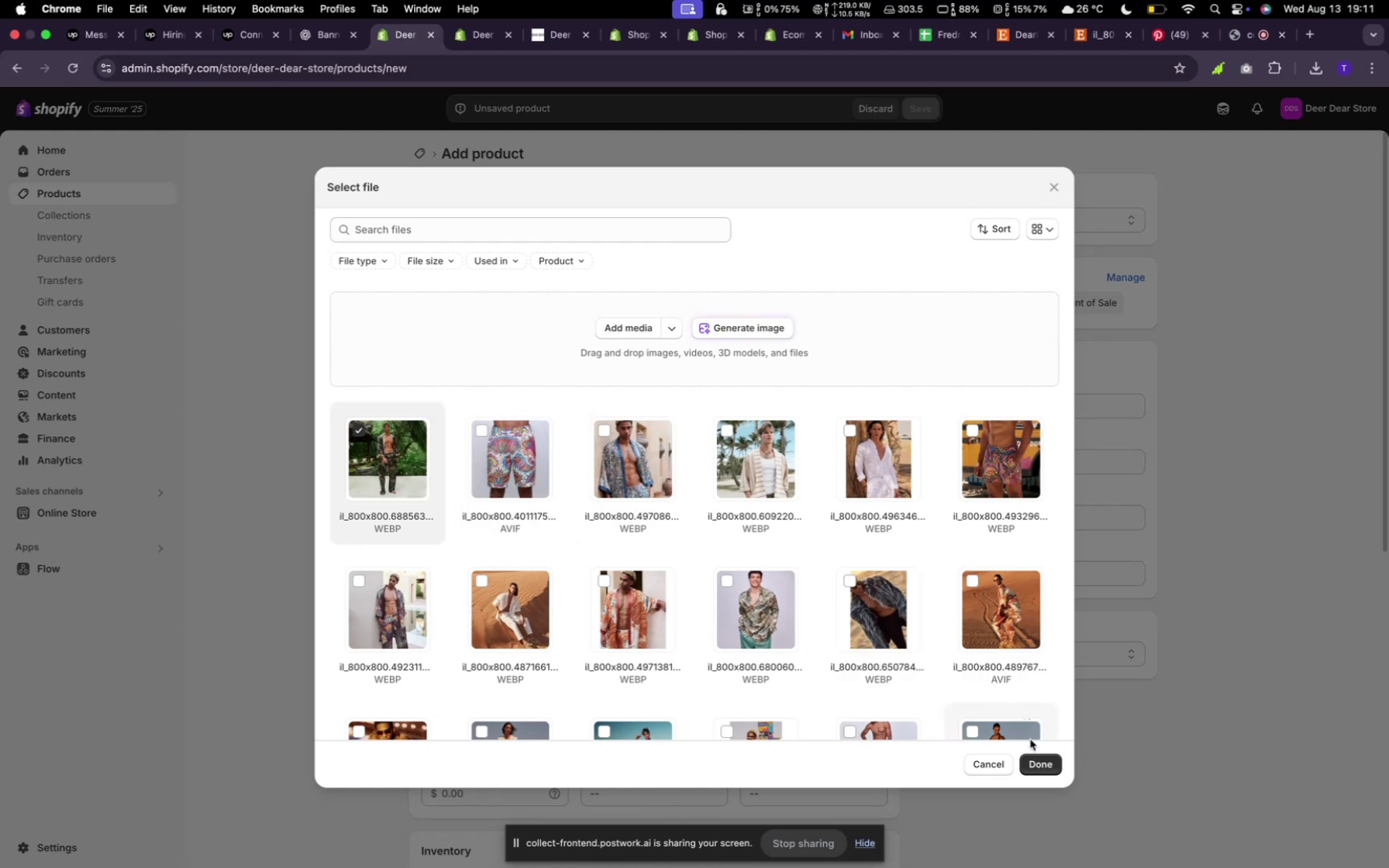 
wait(5.22)
 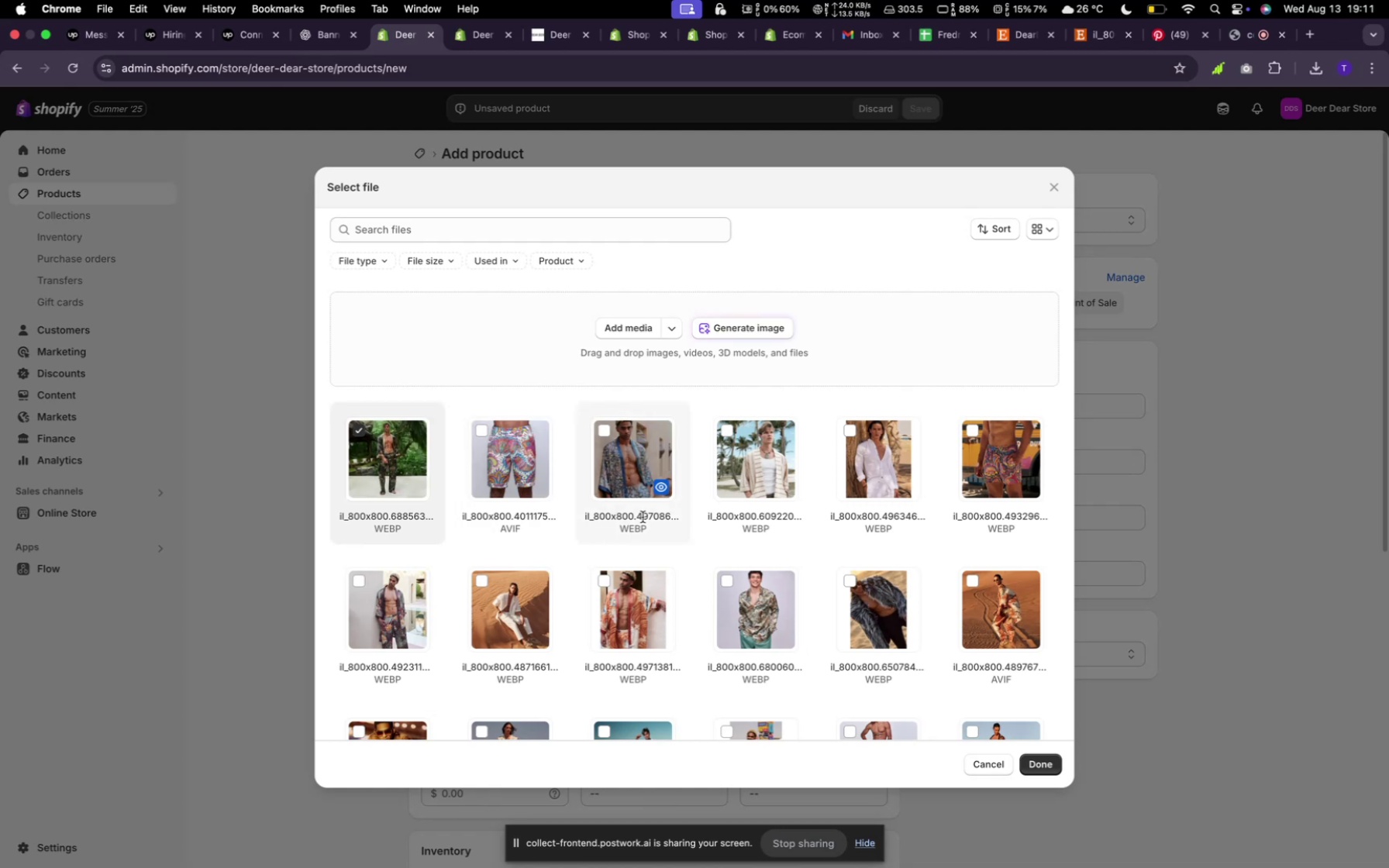 
left_click([1039, 760])
 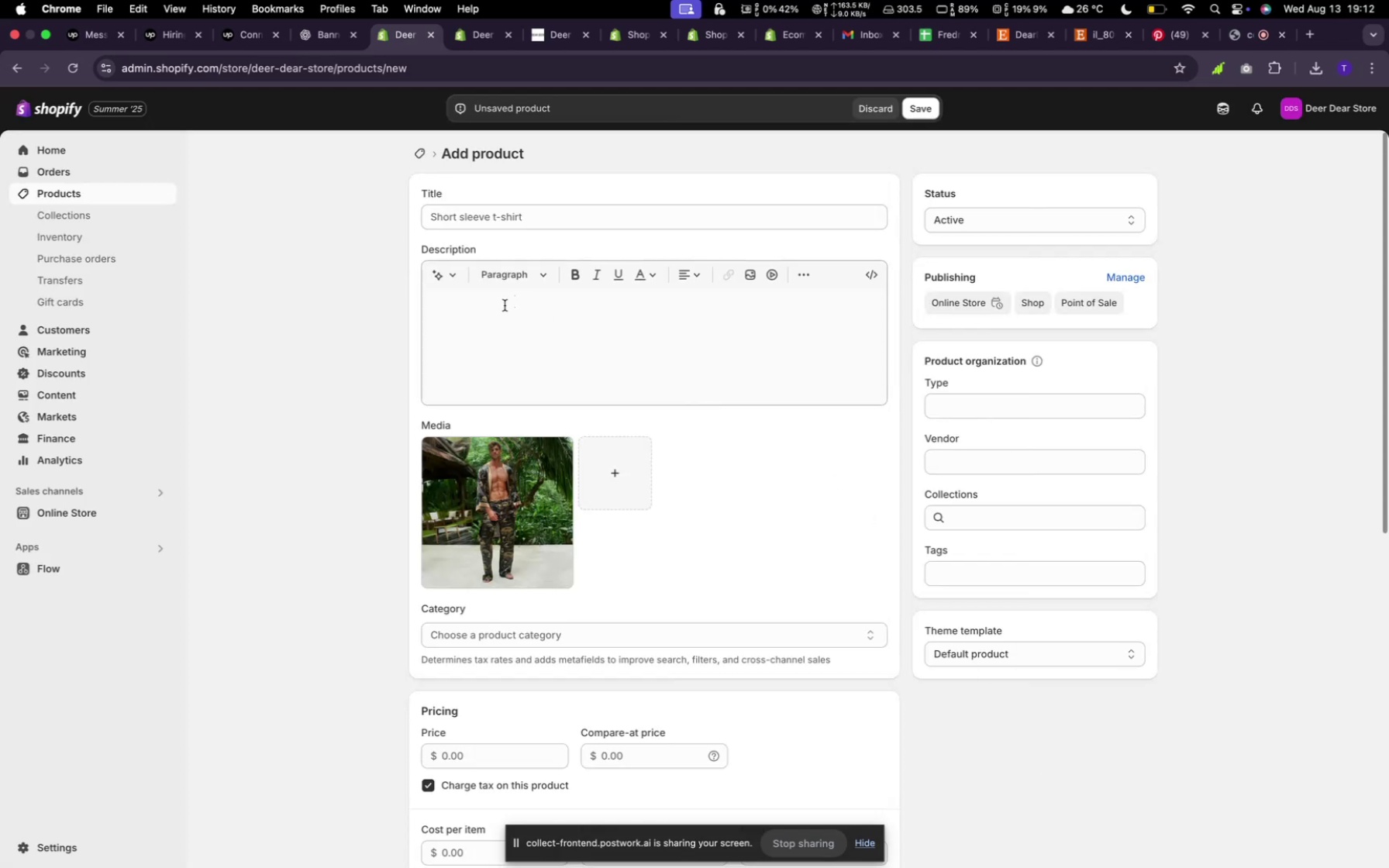 
left_click([490, 225])
 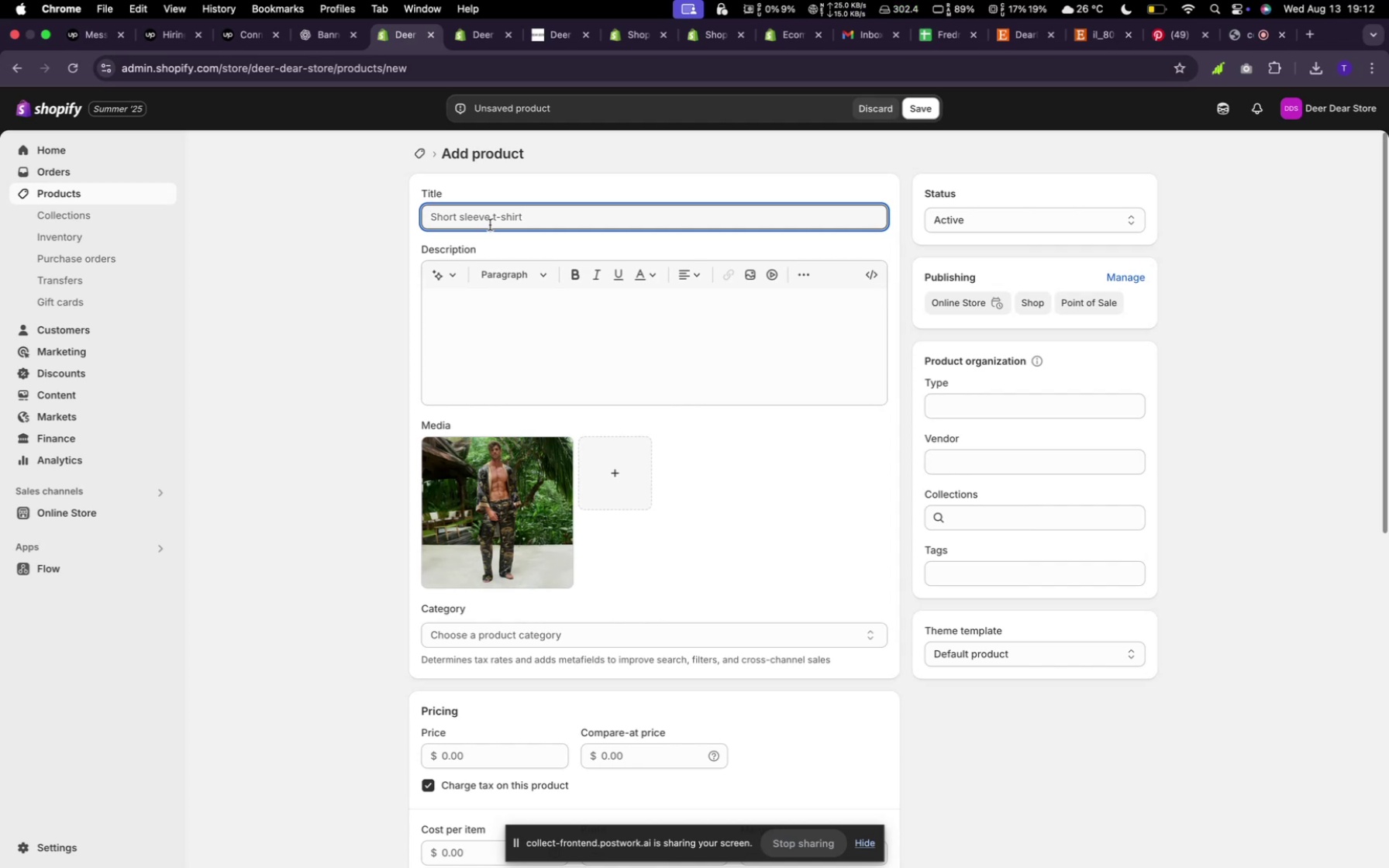 
wait(8.92)
 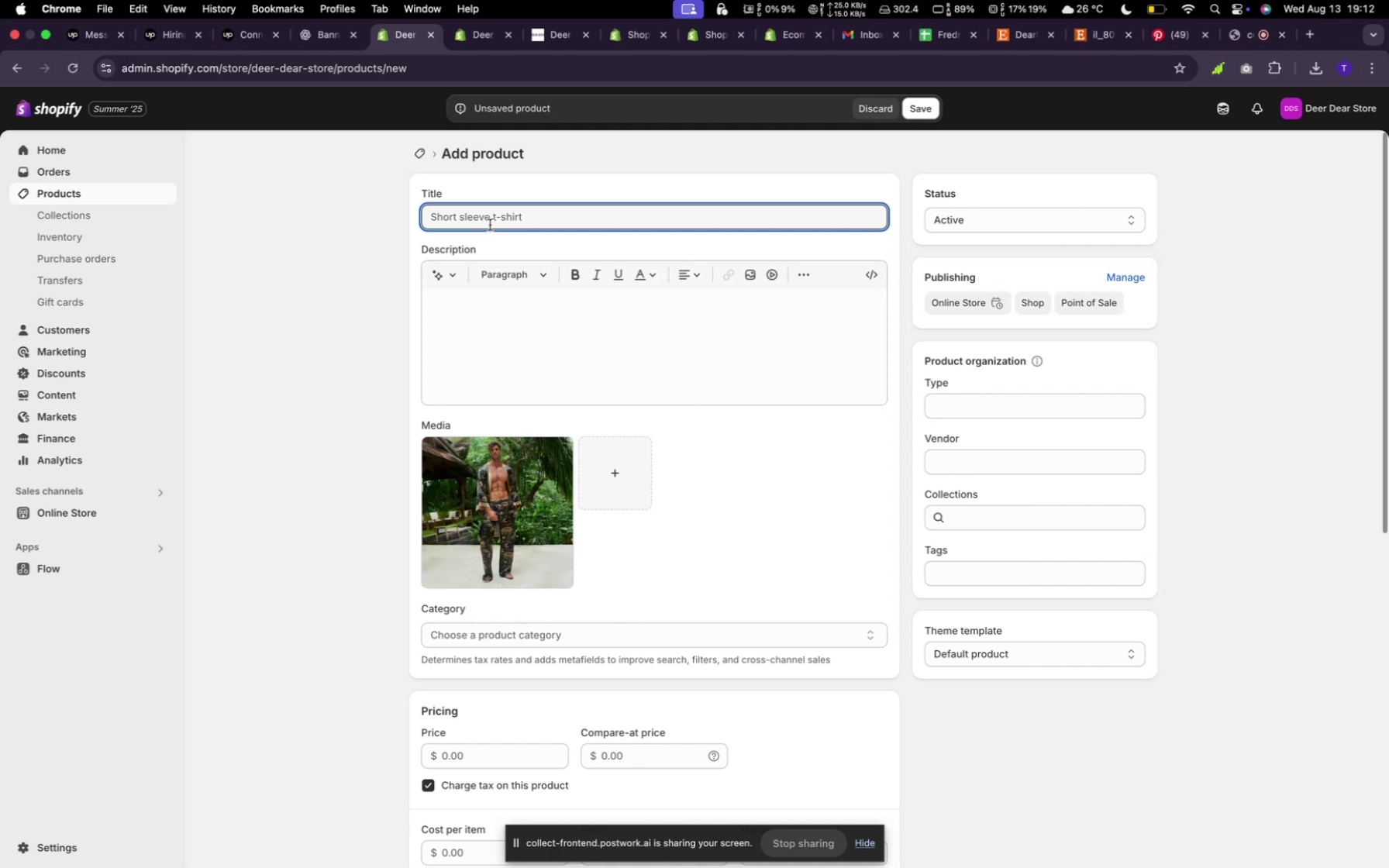 
left_click([1013, 43])
 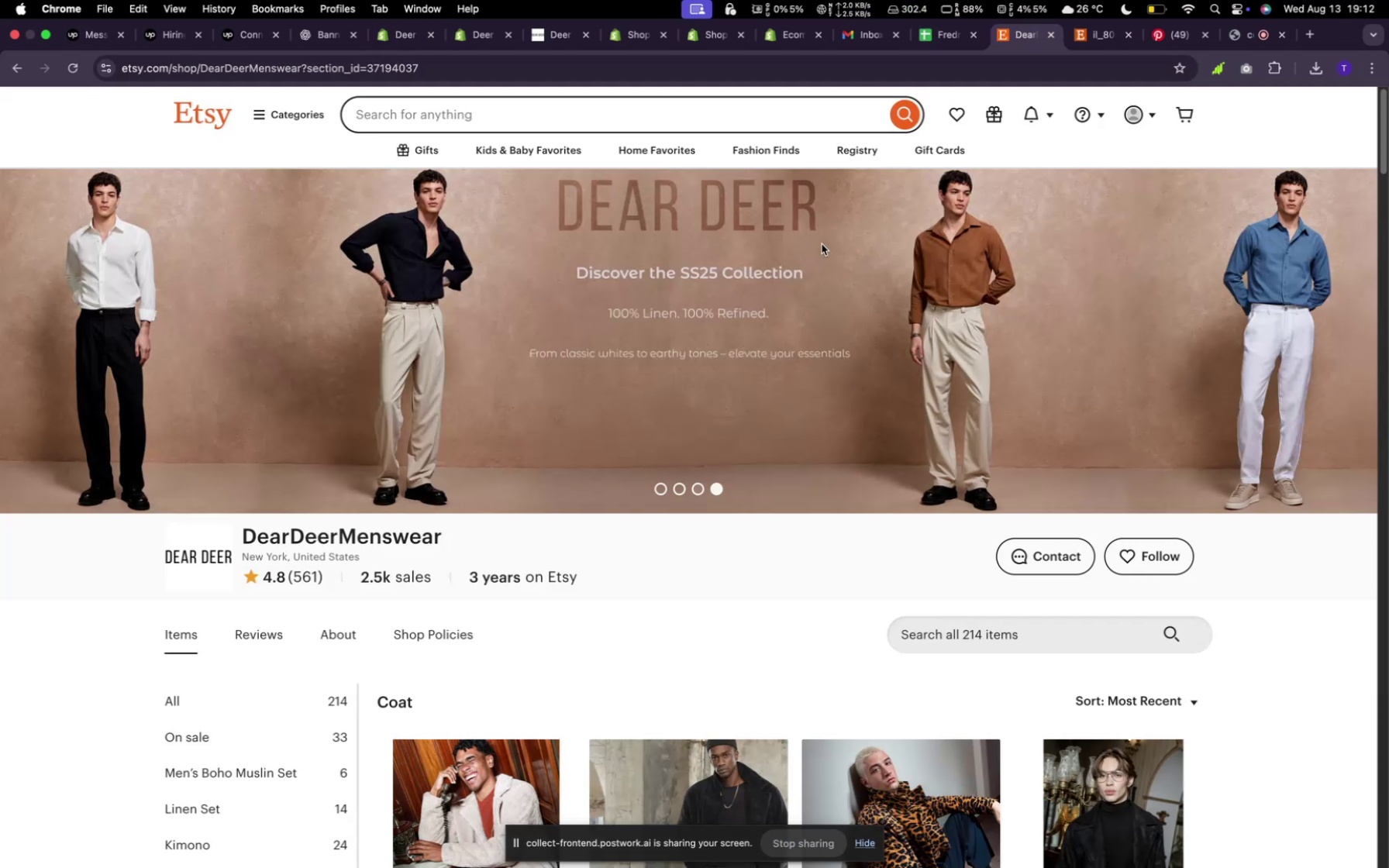 
scroll: coordinate [781, 303], scroll_direction: down, amount: 14.0
 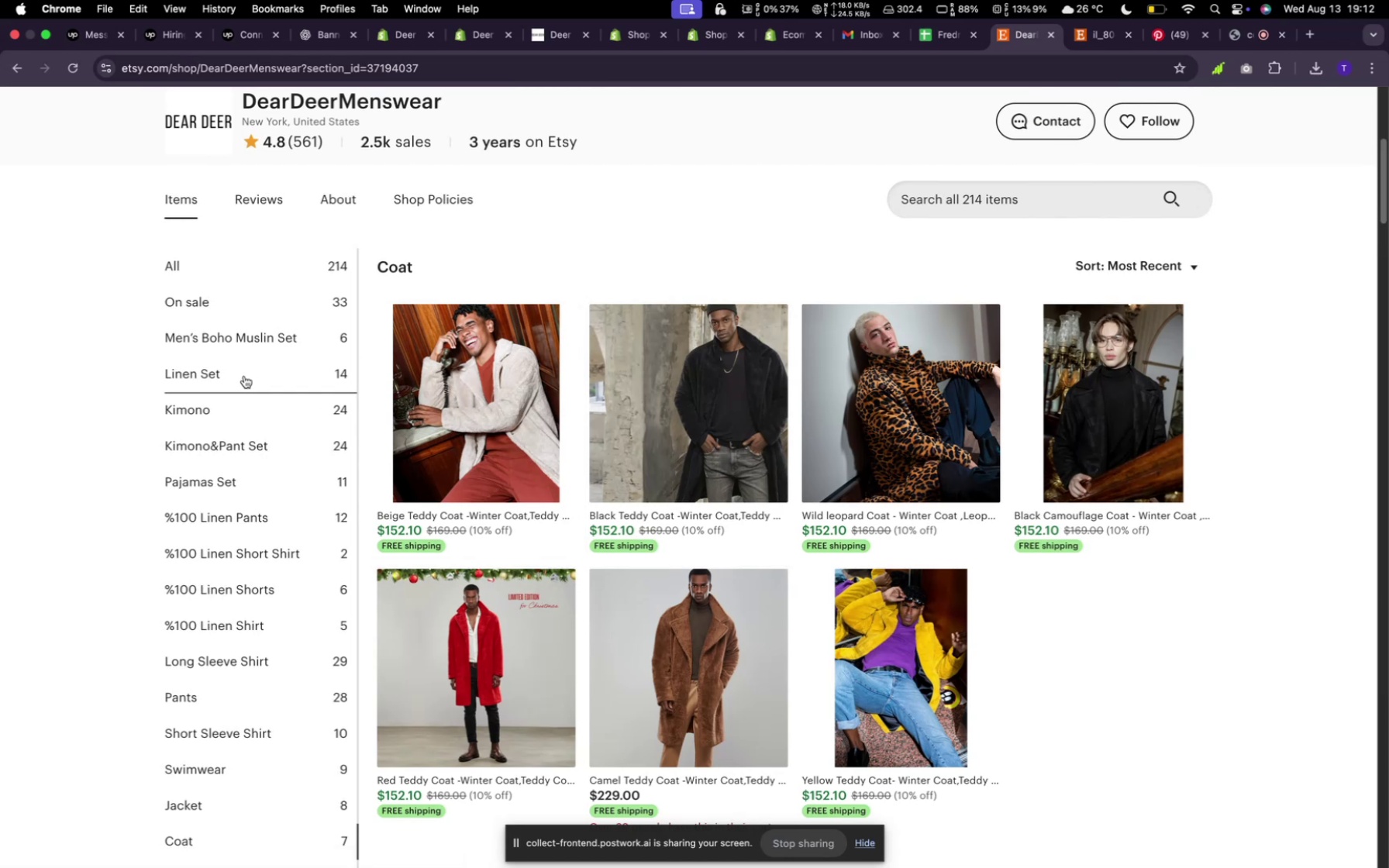 
left_click([254, 435])
 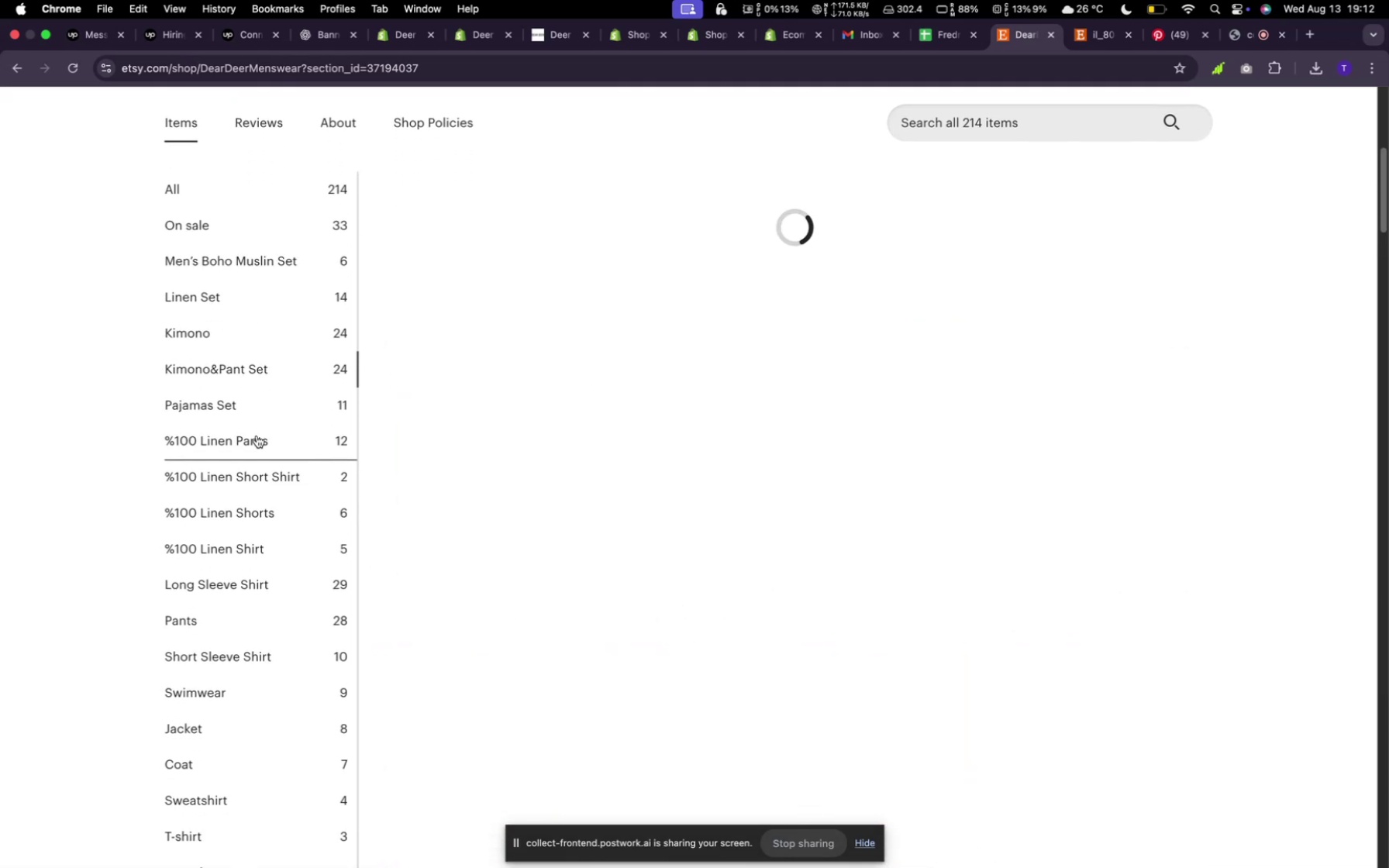 
mouse_move([581, 424])
 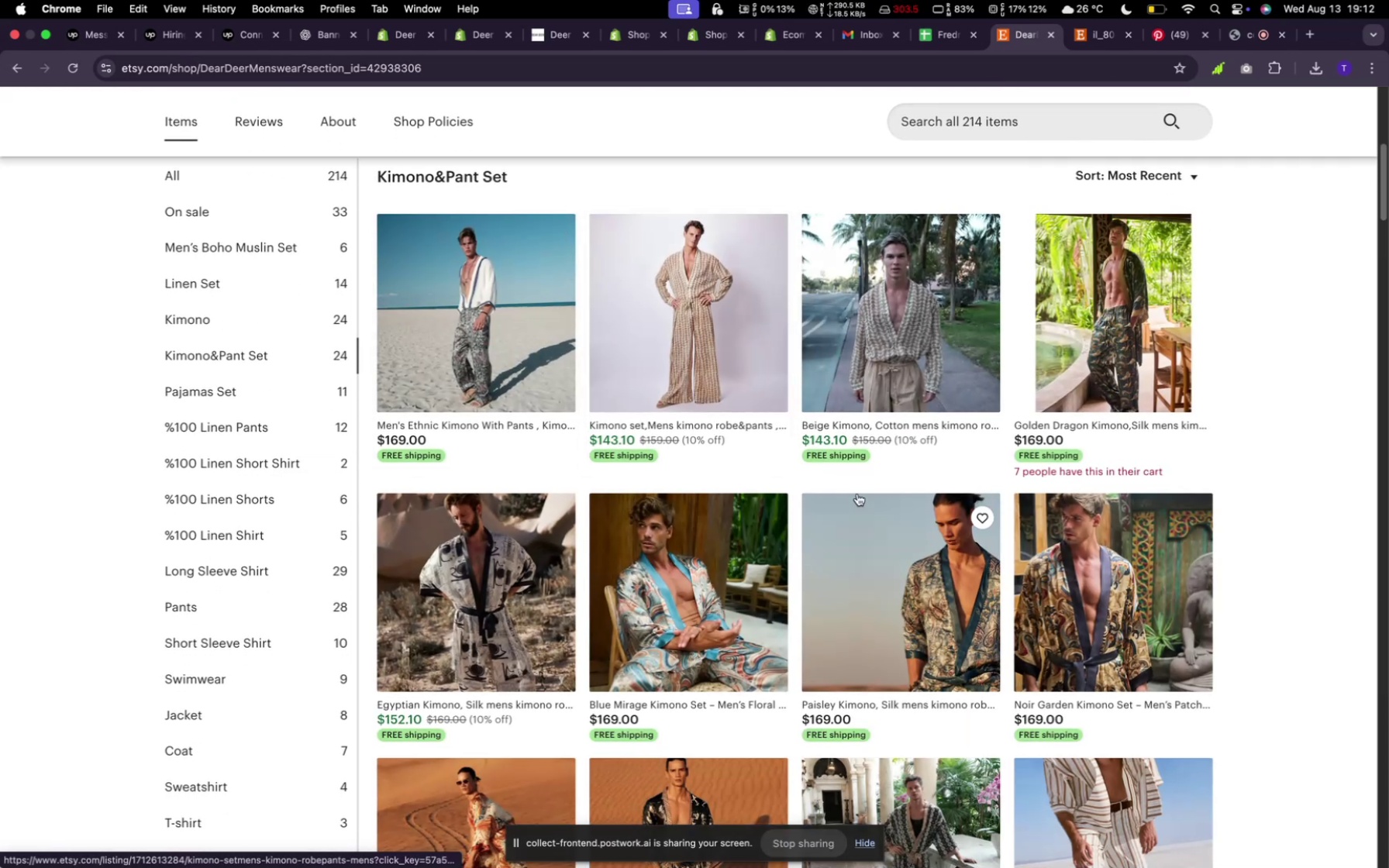 
scroll: coordinate [900, 492], scroll_direction: down, amount: 36.0
 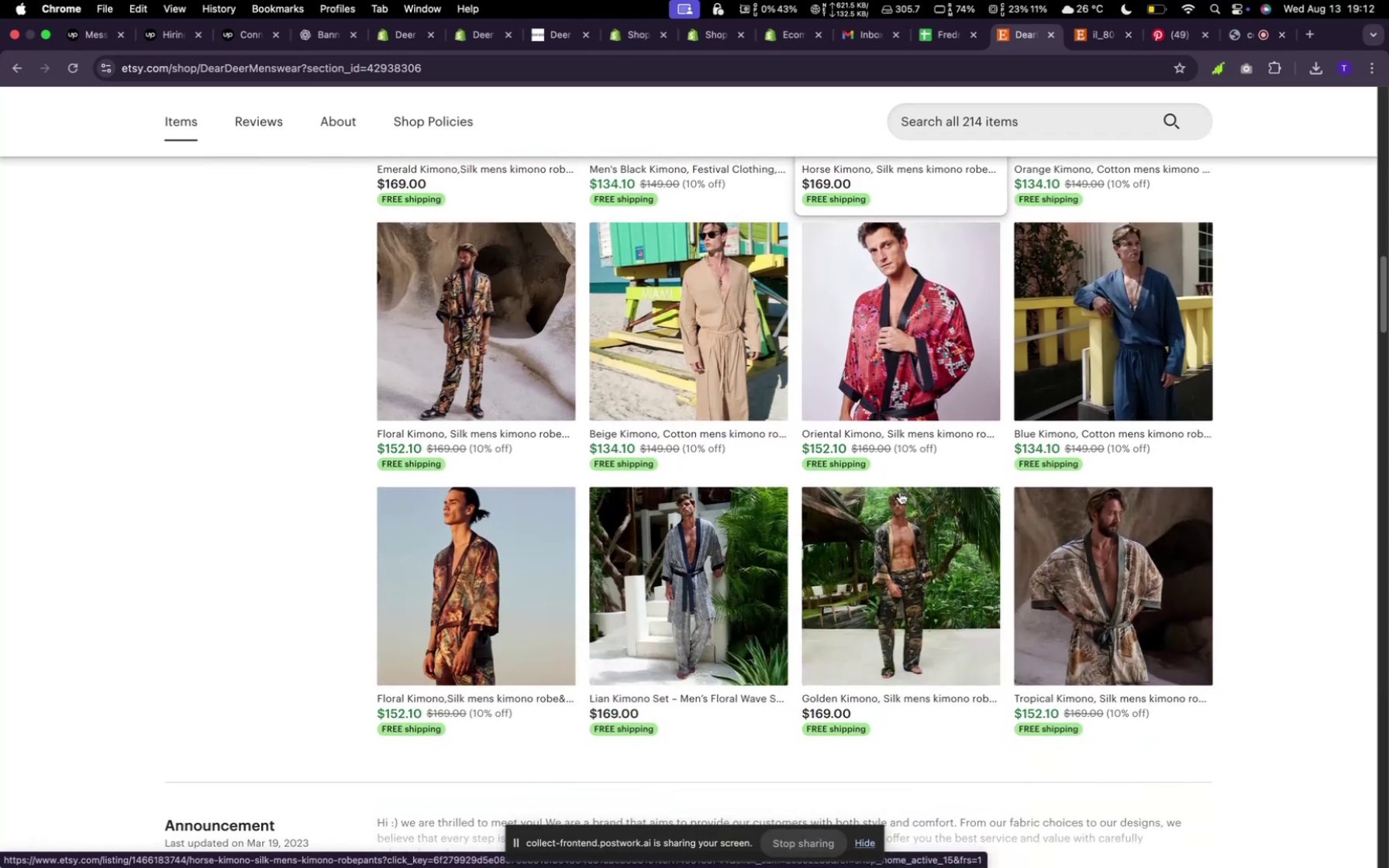 
scroll: coordinate [901, 487], scroll_direction: up, amount: 40.0
 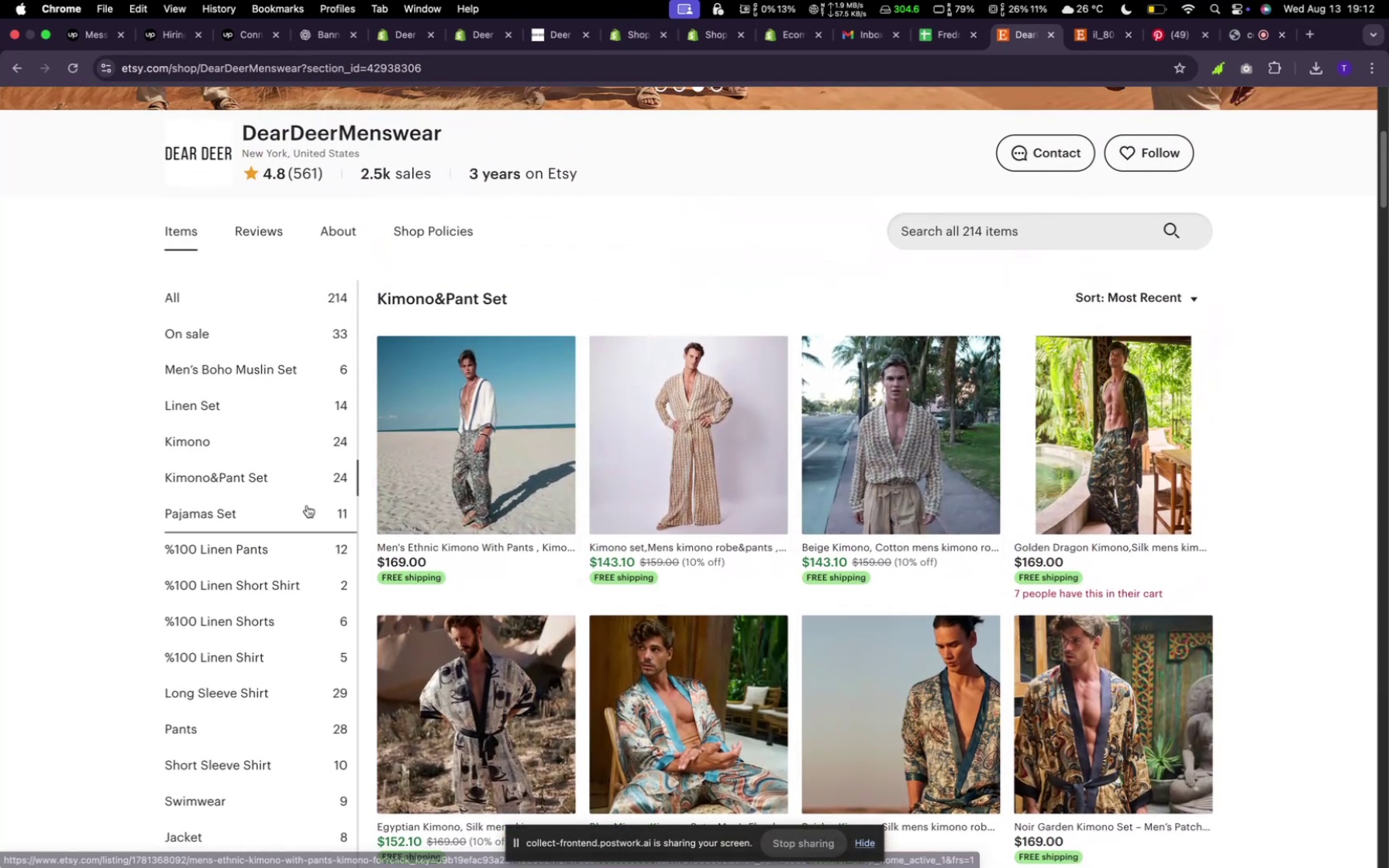 
wait(8.02)
 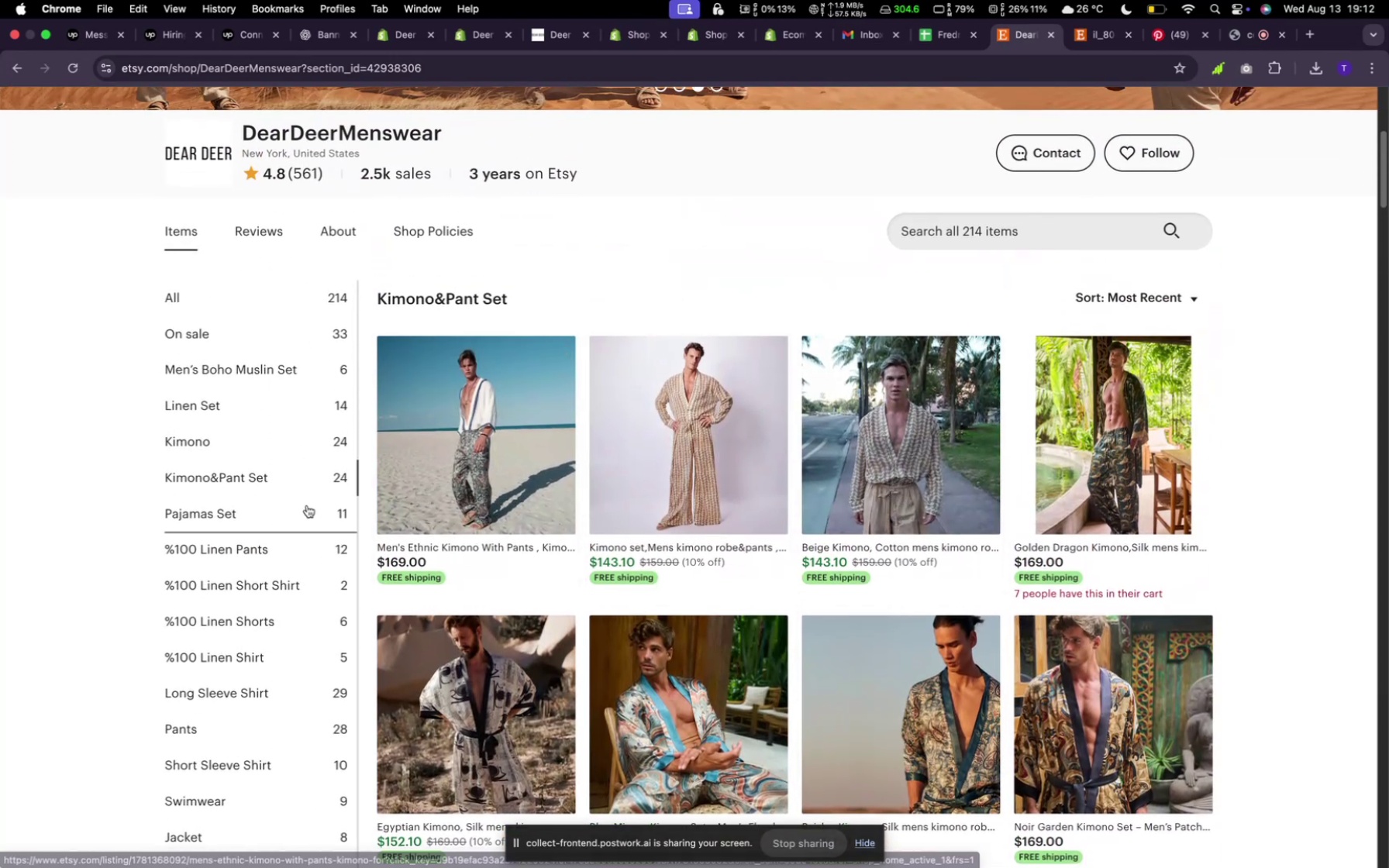 
scroll: coordinate [605, 491], scroll_direction: down, amount: 7.0
 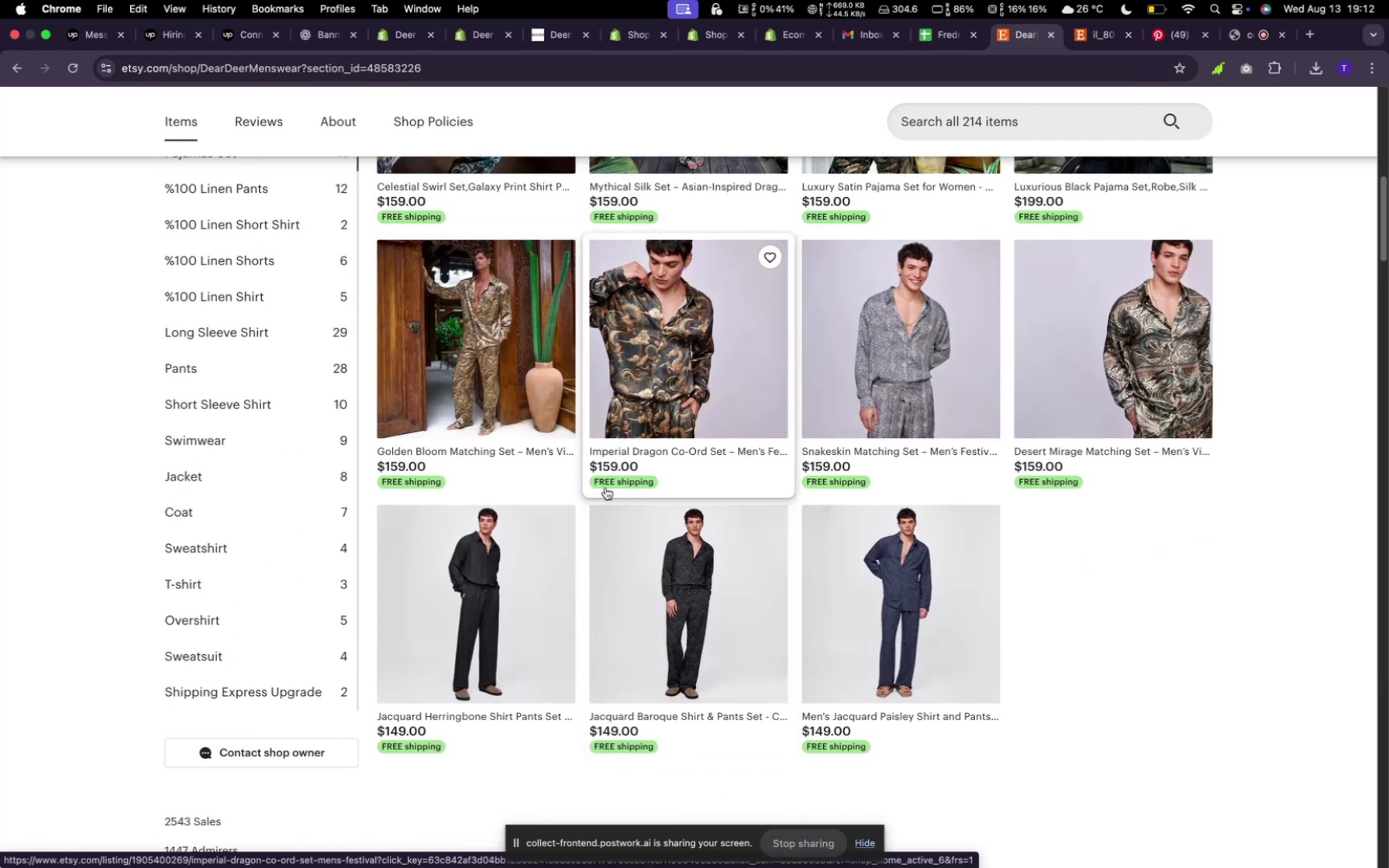 
scroll: coordinate [605, 476], scroll_direction: up, amount: 11.0
 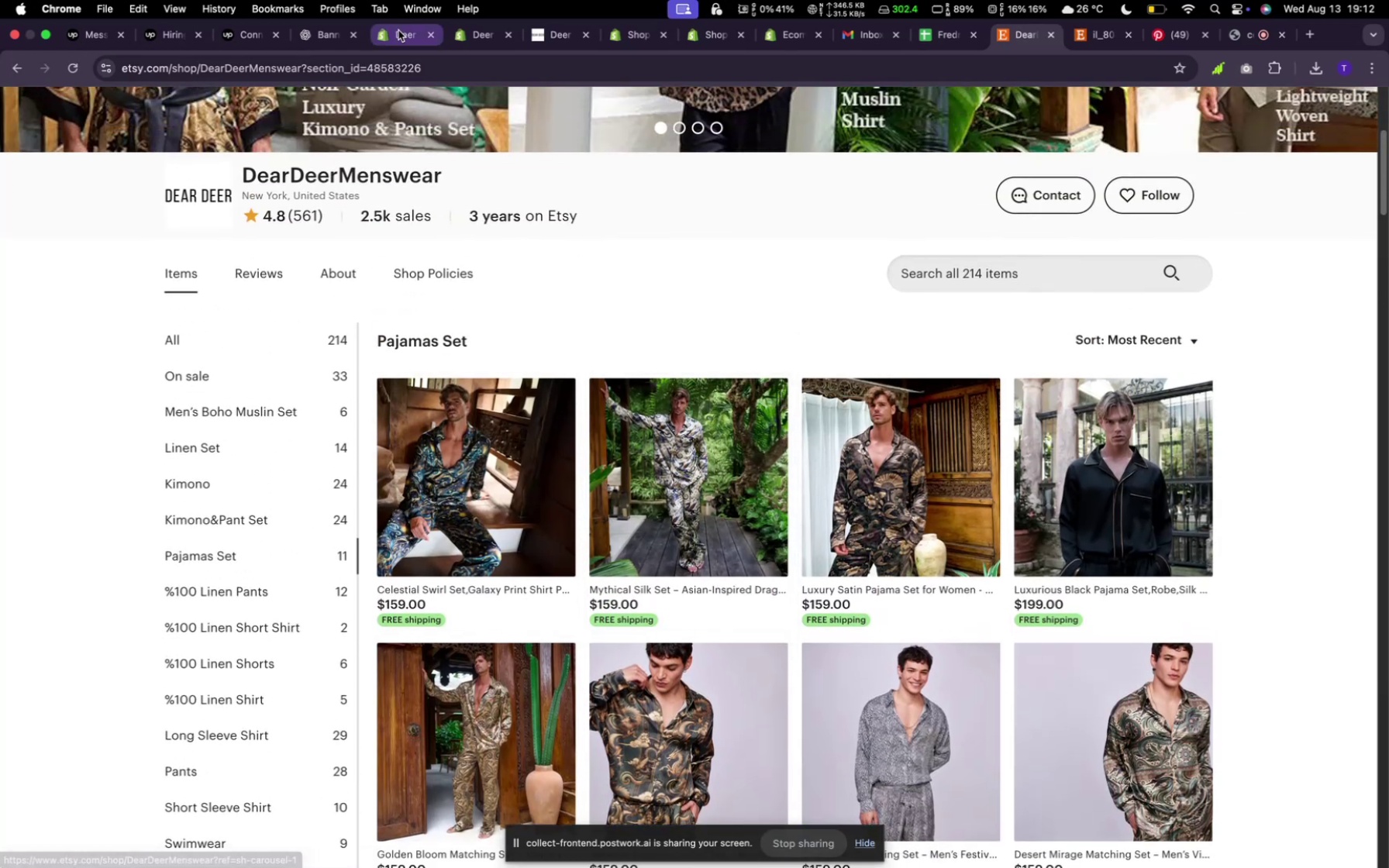 
left_click([399, 33])
 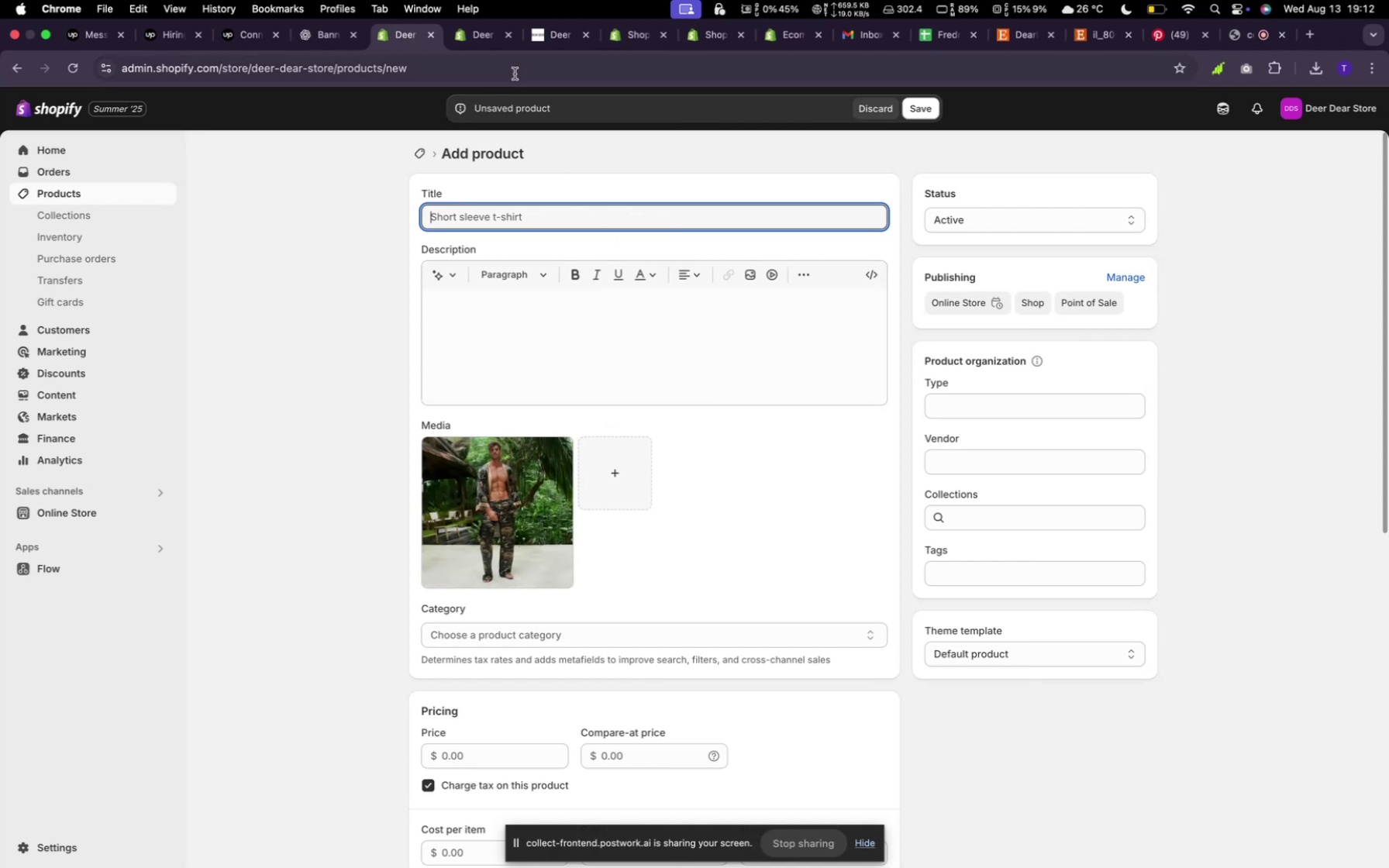 
left_click([1012, 38])
 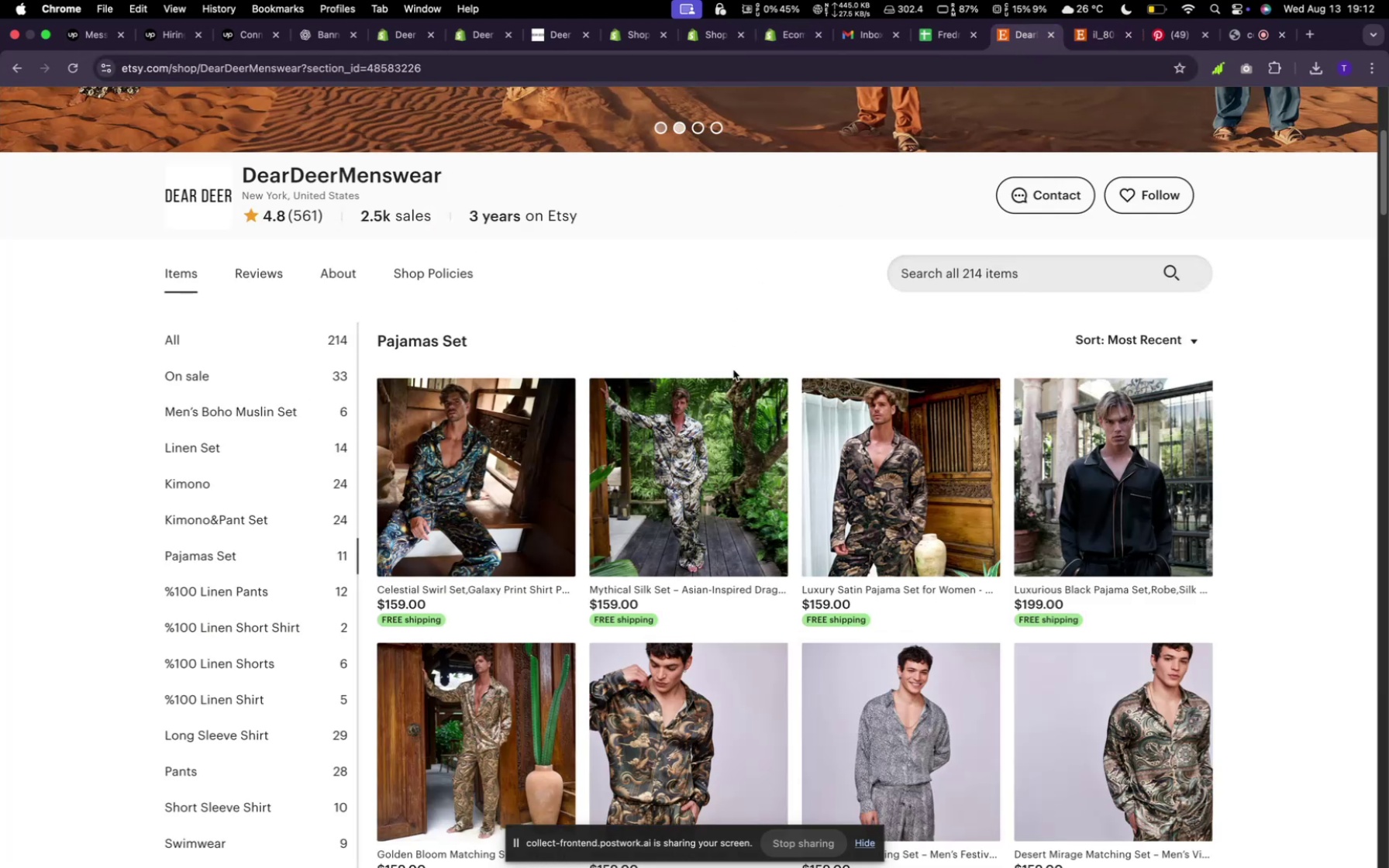 
scroll: coordinate [467, 508], scroll_direction: down, amount: 16.0
 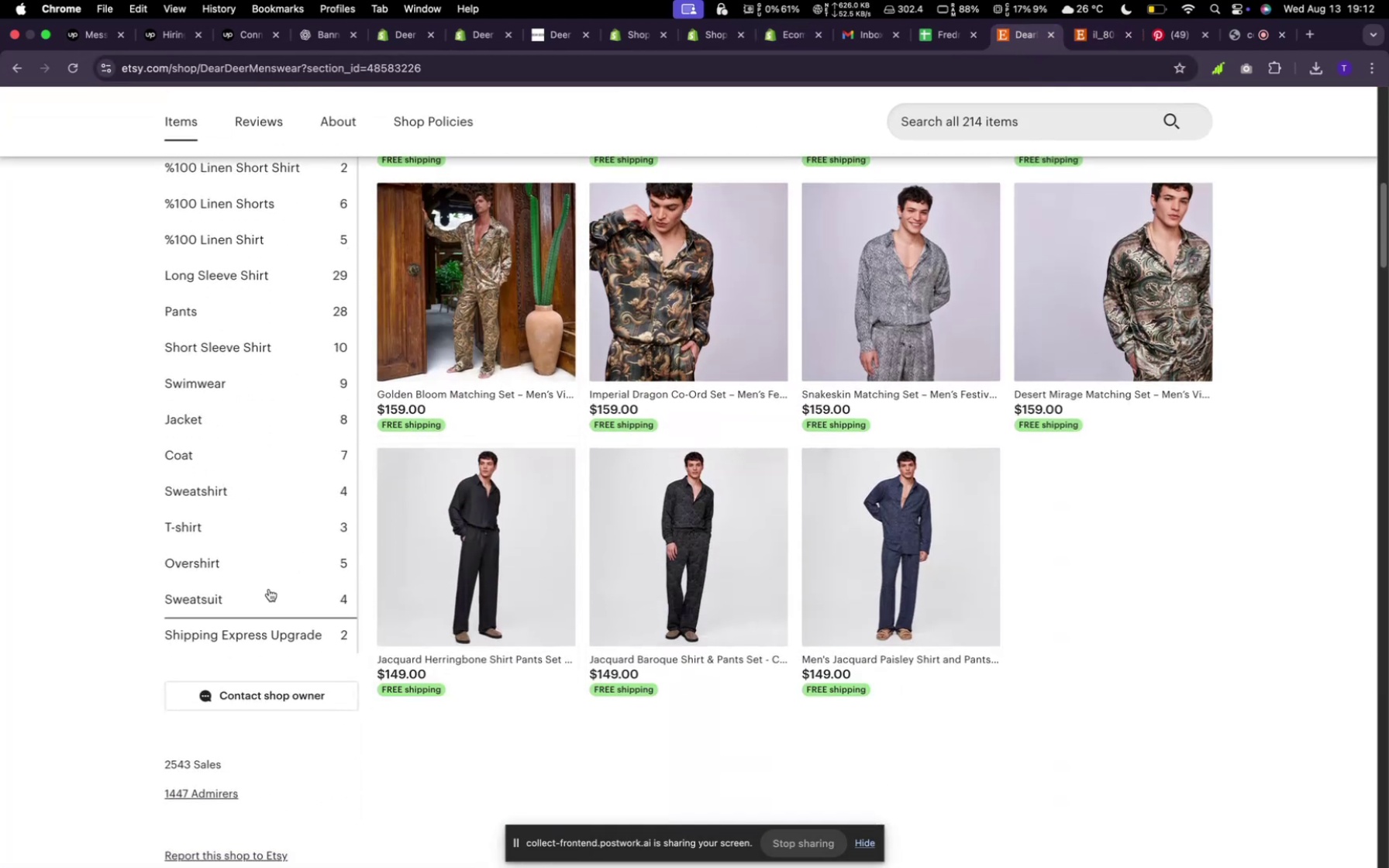 
left_click([269, 589])
 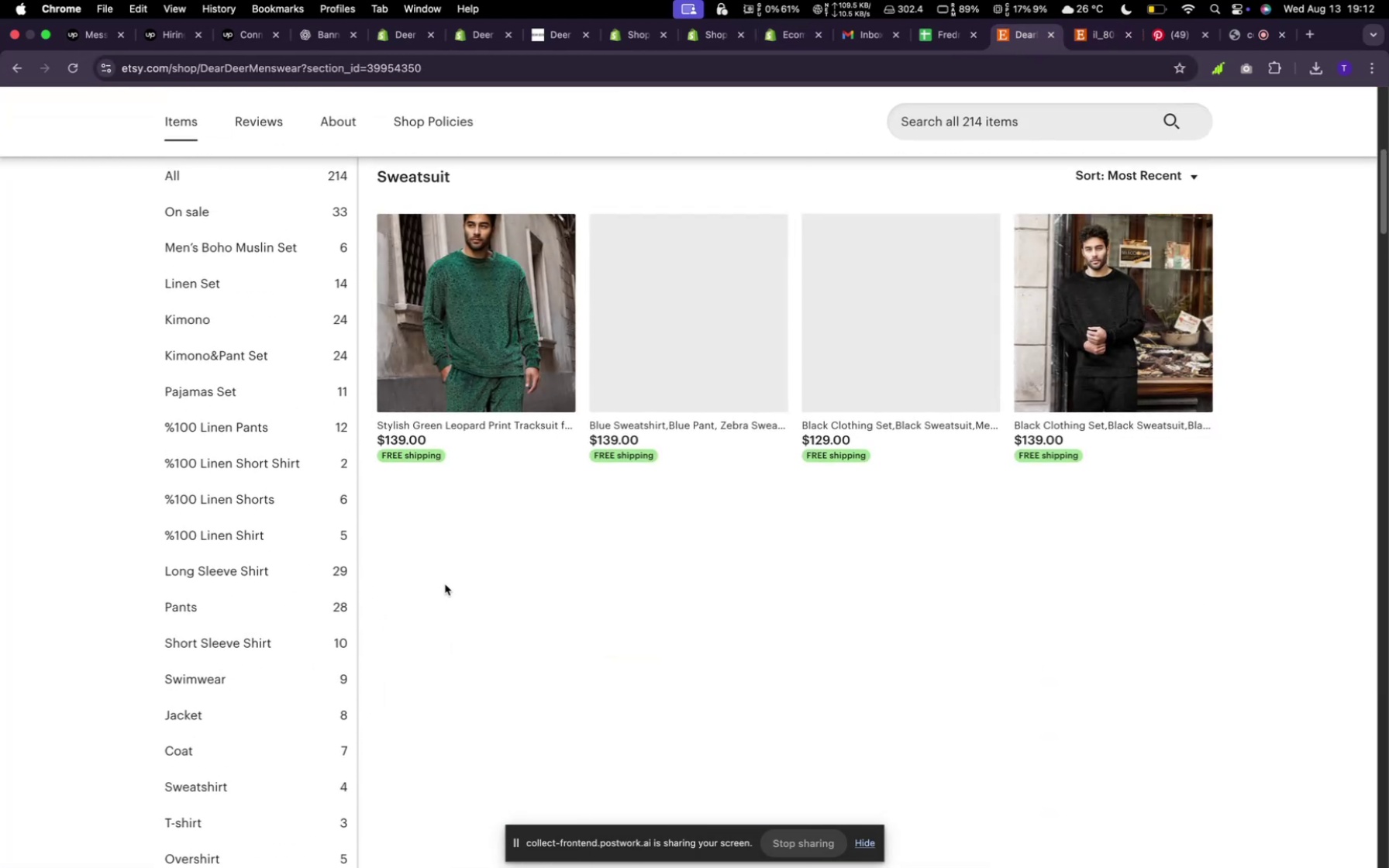 
scroll: coordinate [291, 704], scroll_direction: down, amount: 9.0
 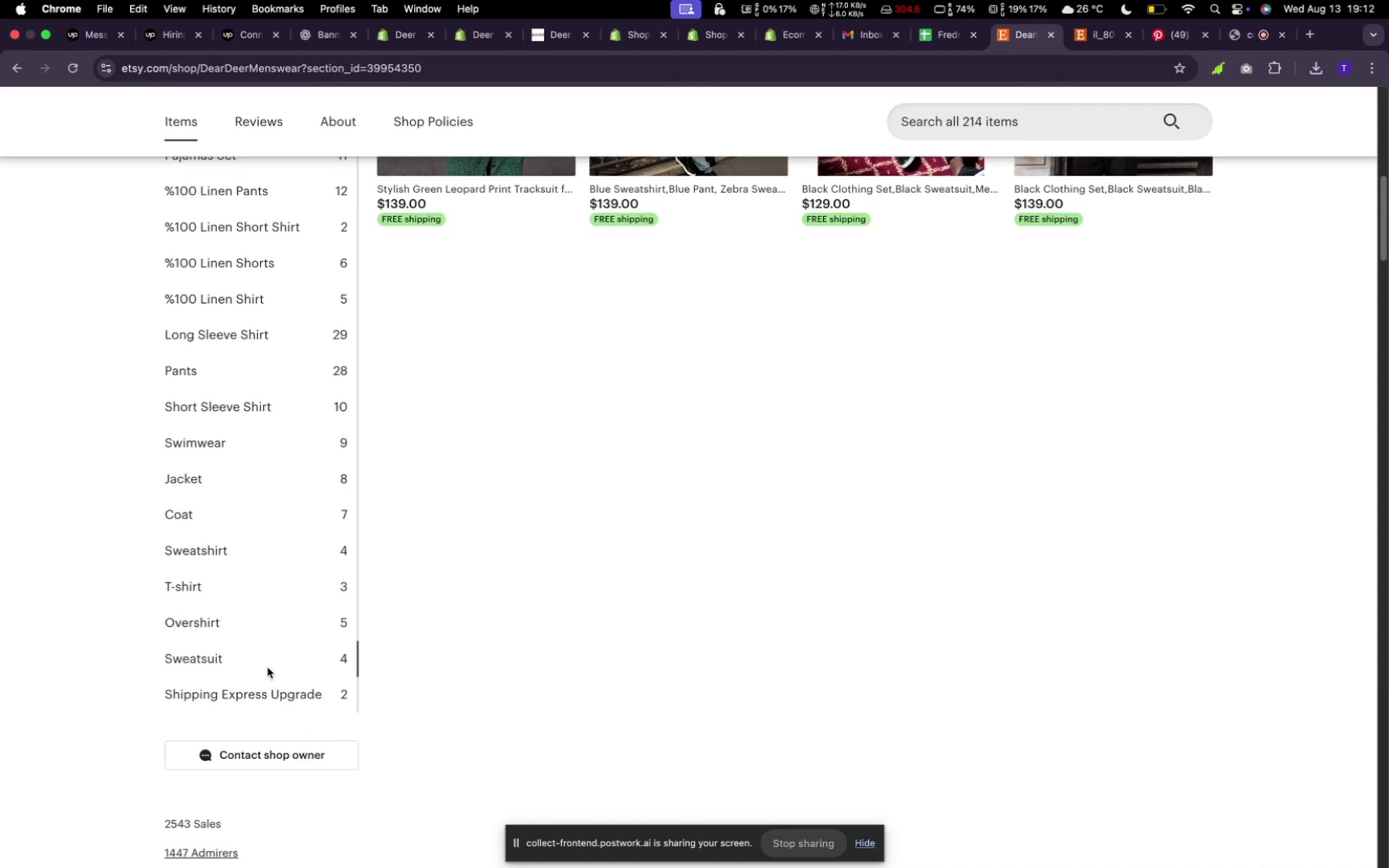 
left_click([249, 621])
 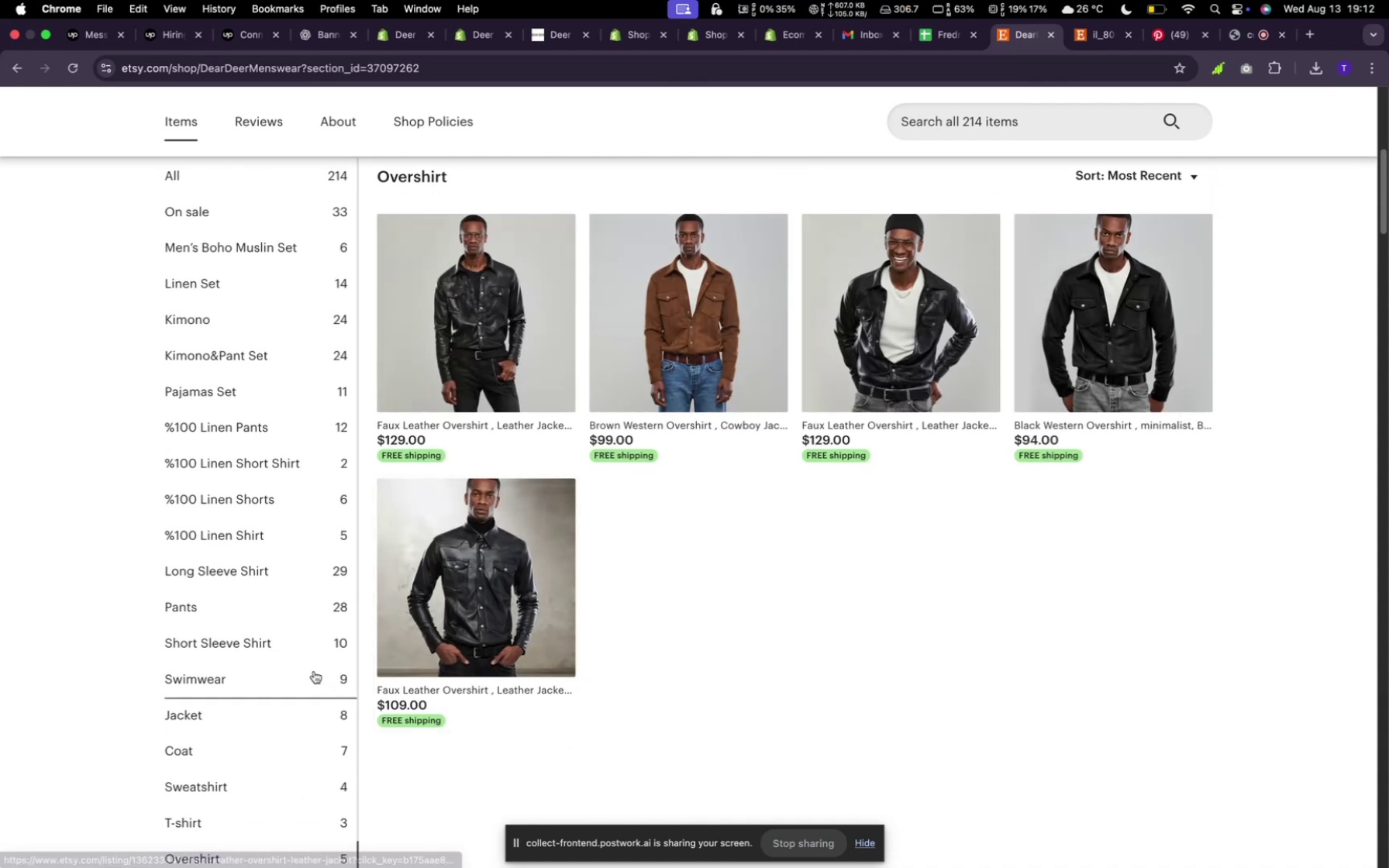 
left_click([295, 637])
 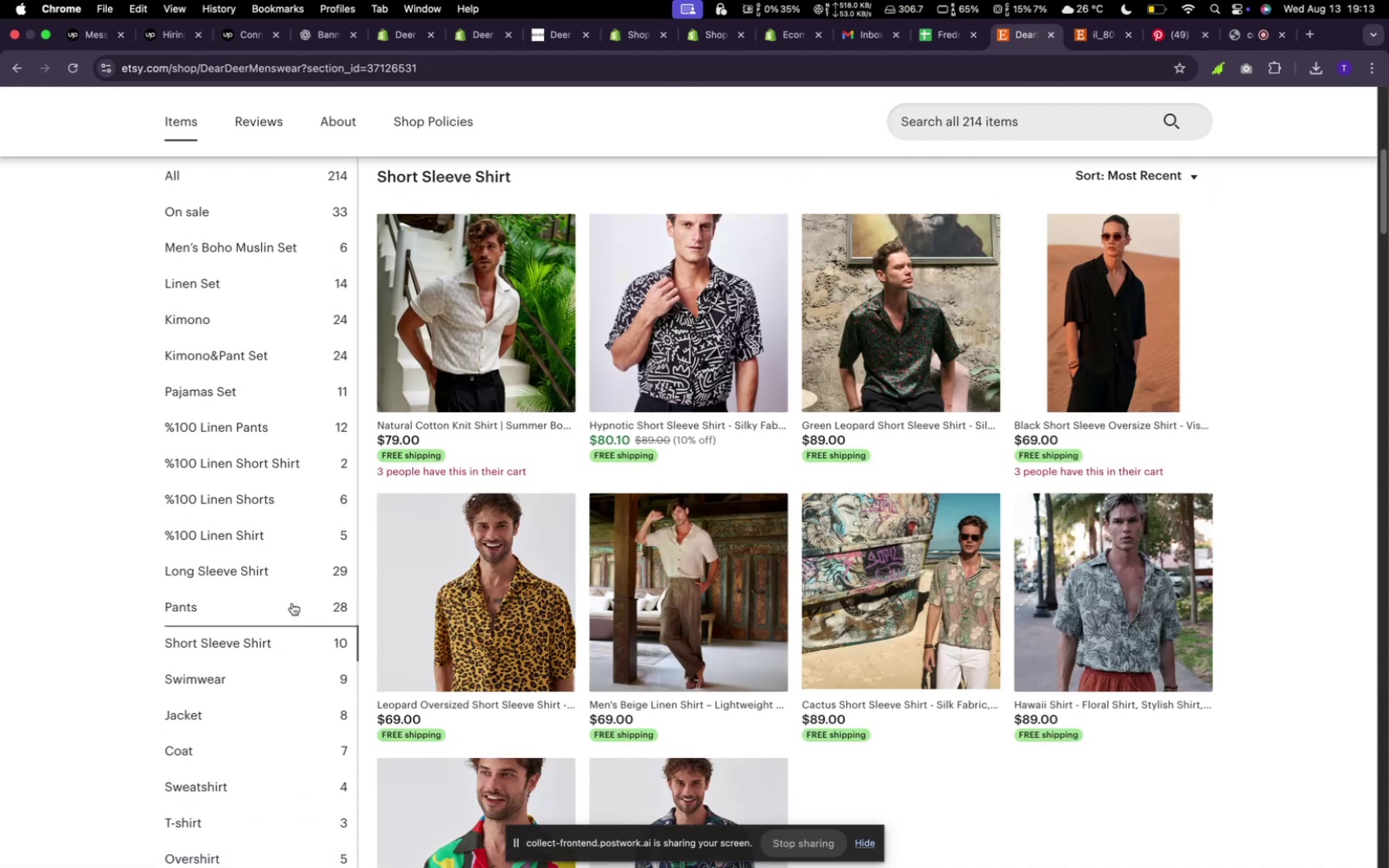 
left_click([292, 602])
 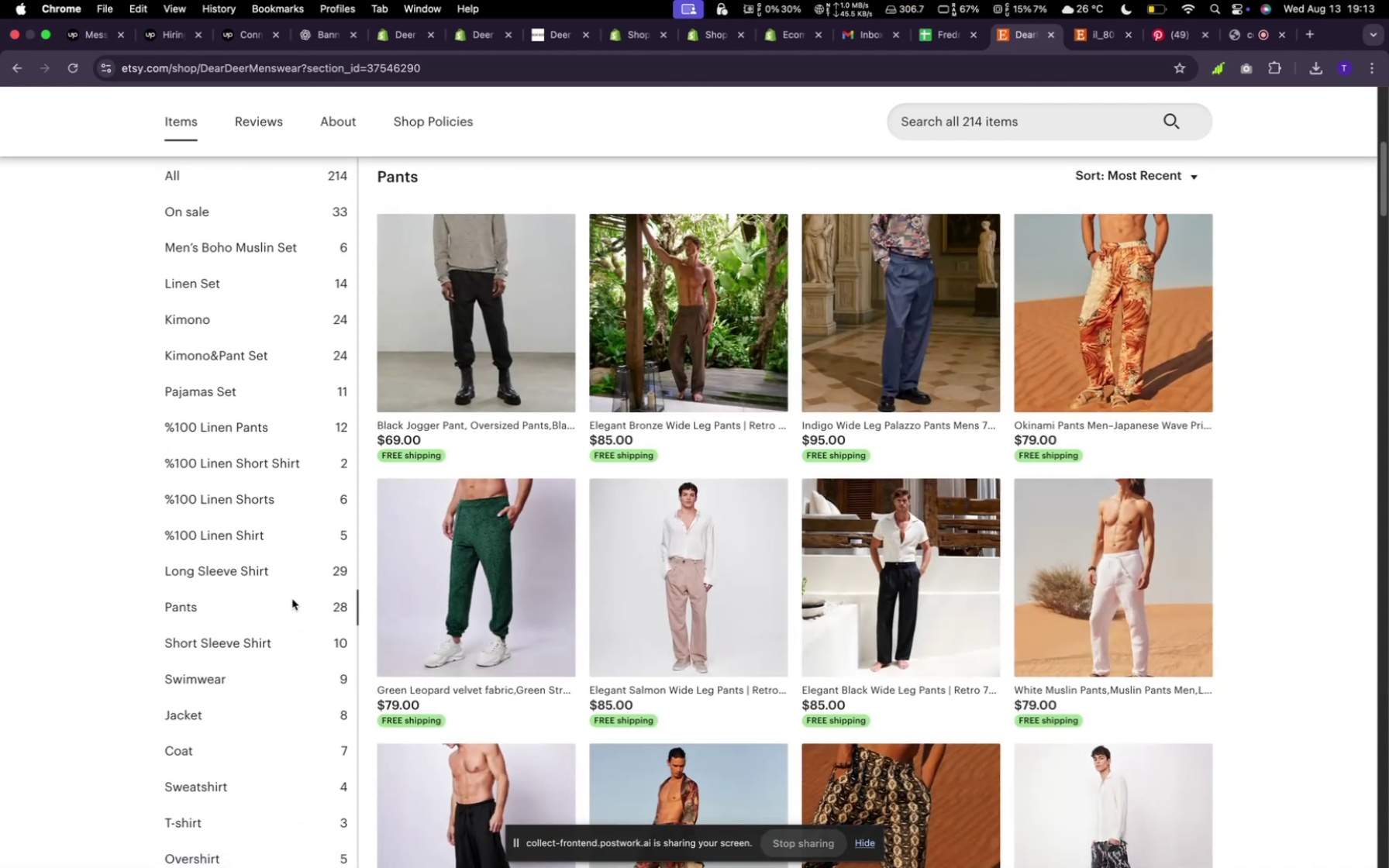 
scroll: coordinate [647, 554], scroll_direction: down, amount: 22.0
 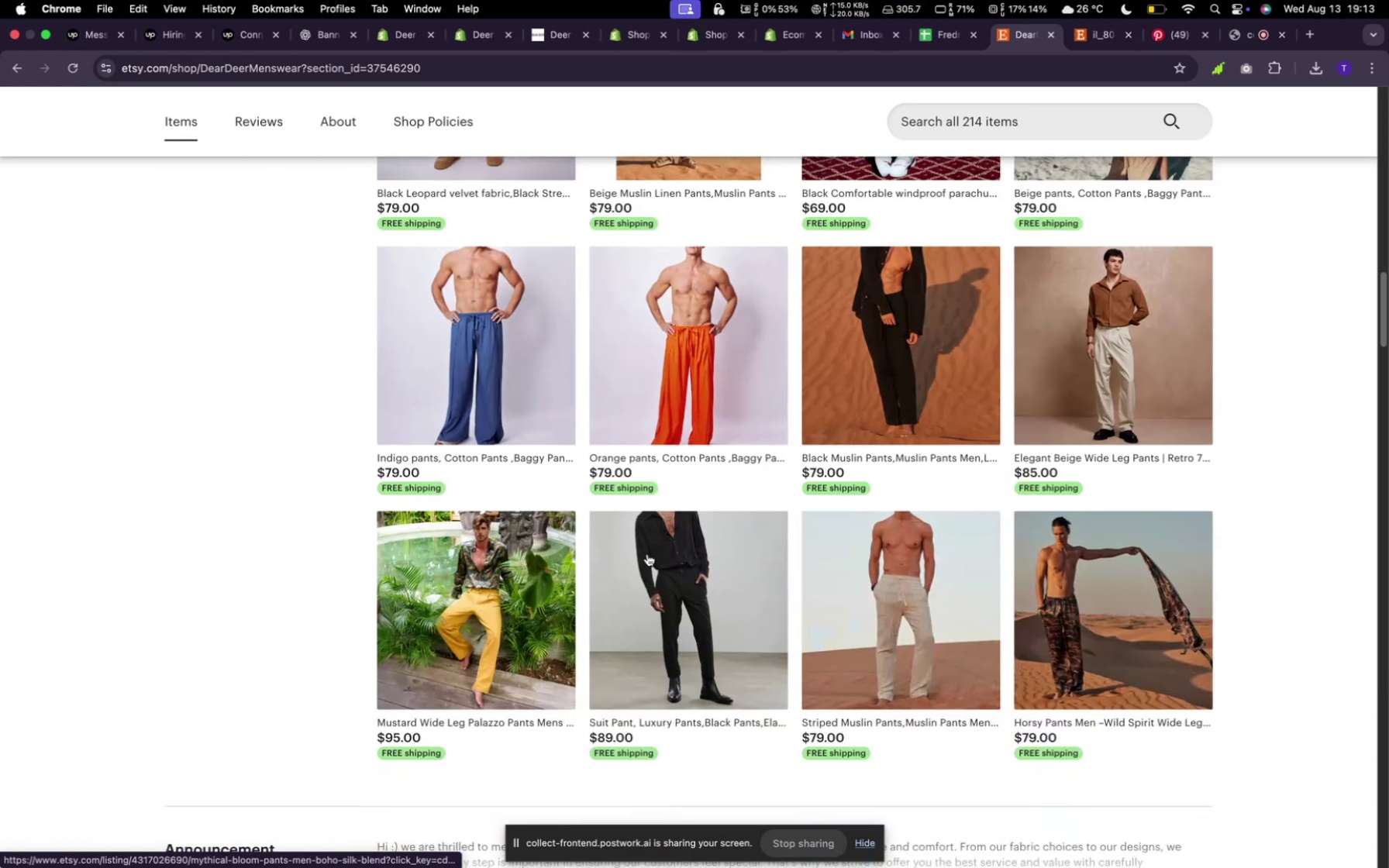 
scroll: coordinate [650, 554], scroll_direction: up, amount: 35.0
 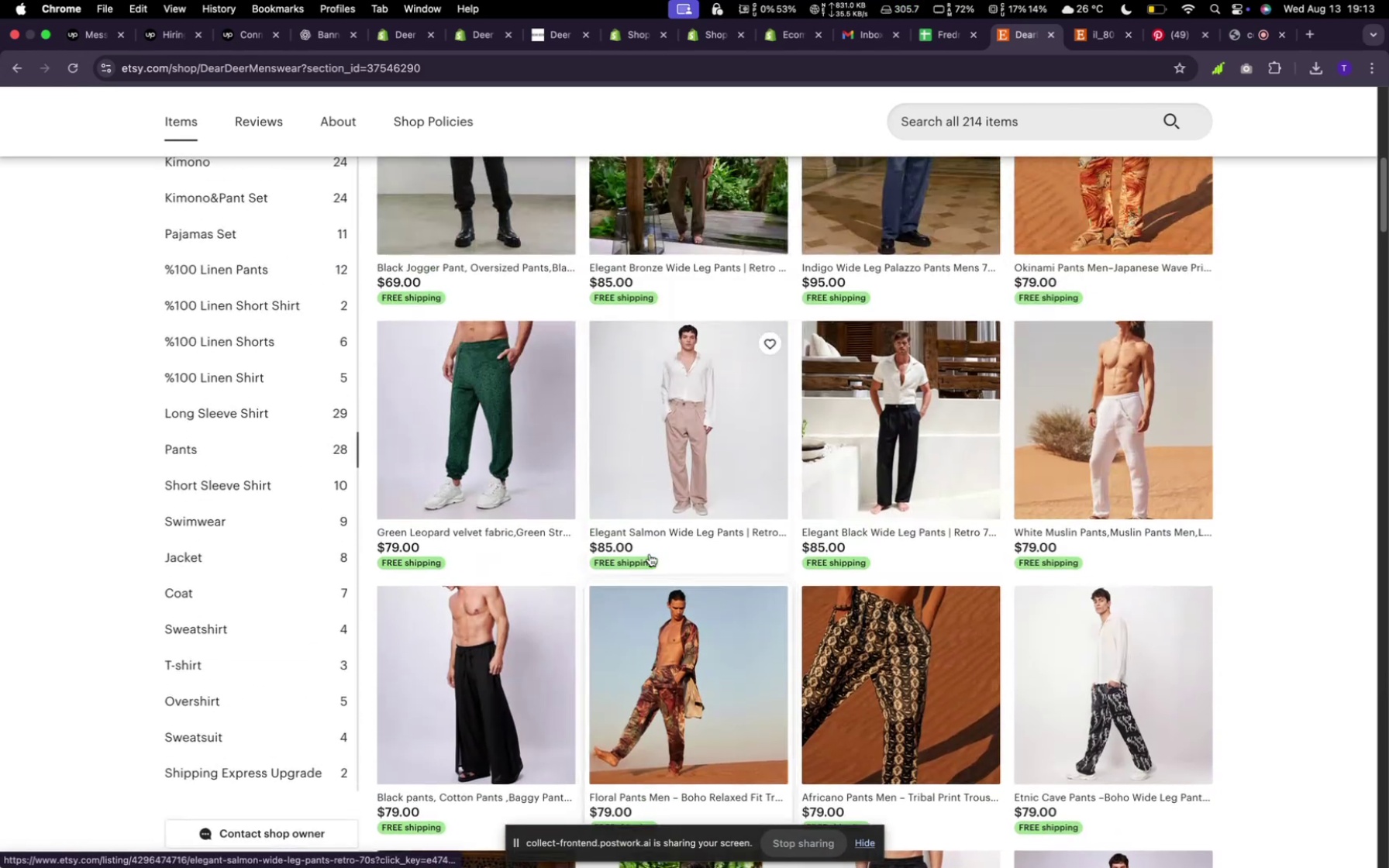 
scroll: coordinate [651, 553], scroll_direction: down, amount: 14.0
 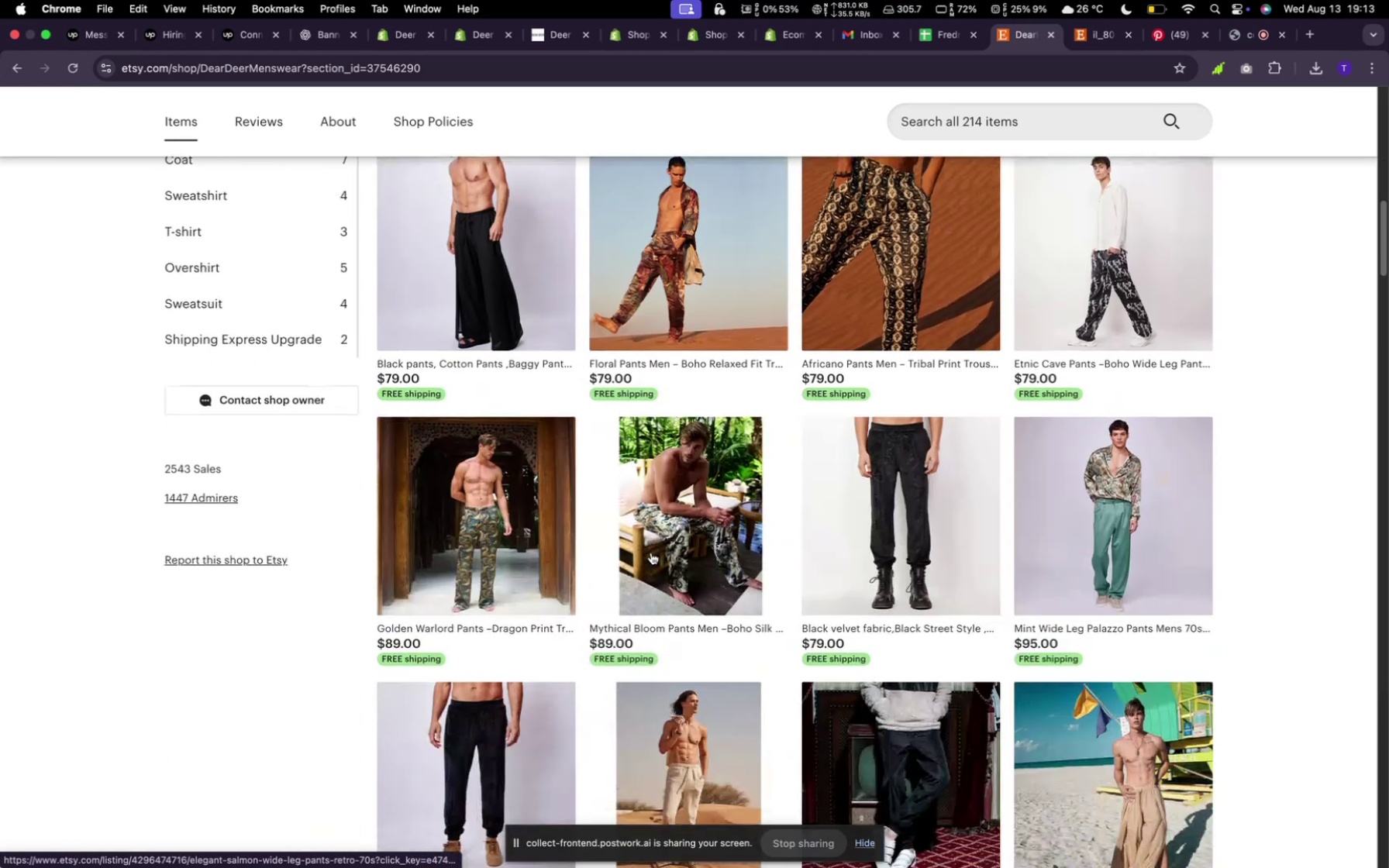 
scroll: coordinate [654, 550], scroll_direction: up, amount: 26.0
 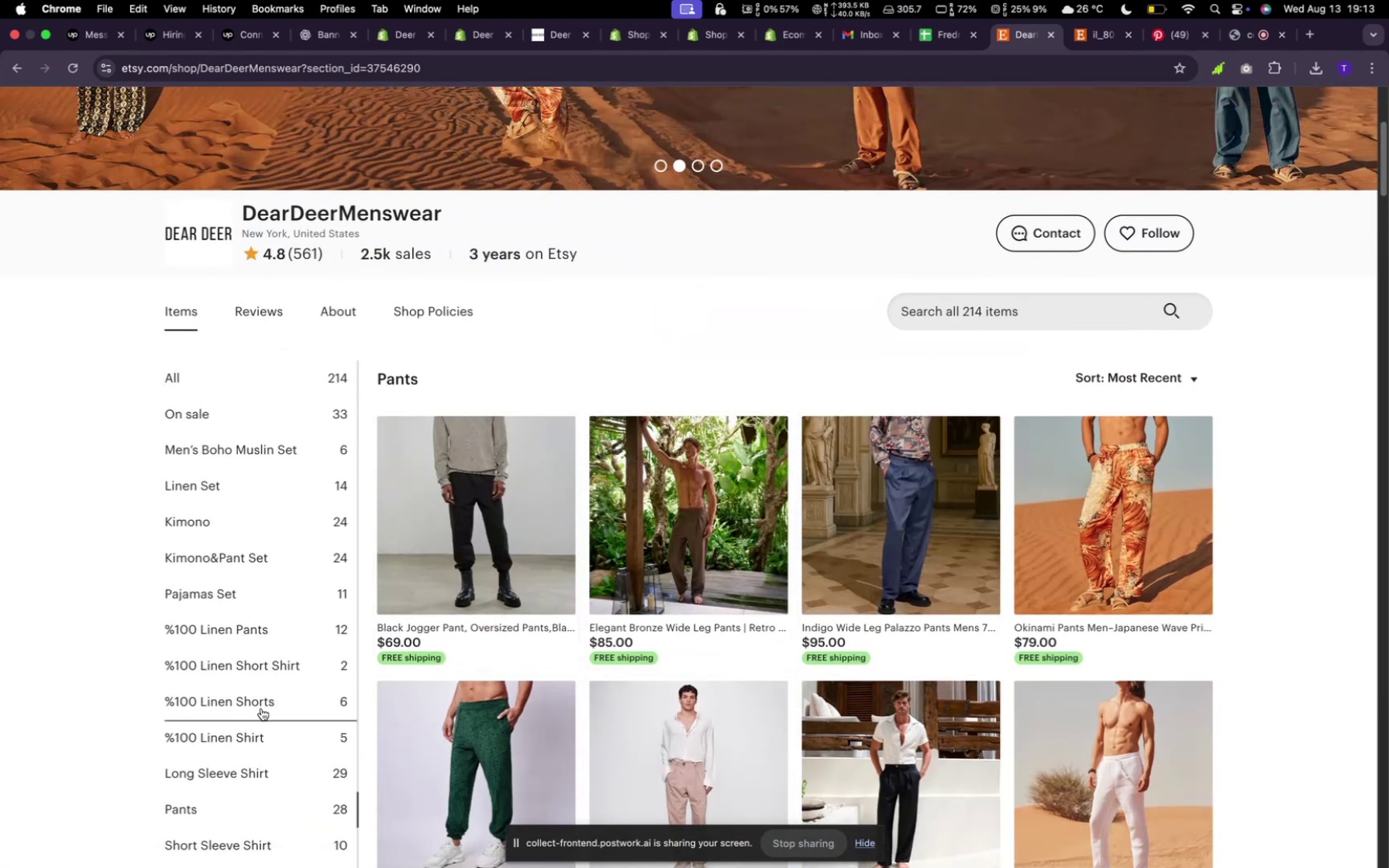 
left_click([294, 779])
 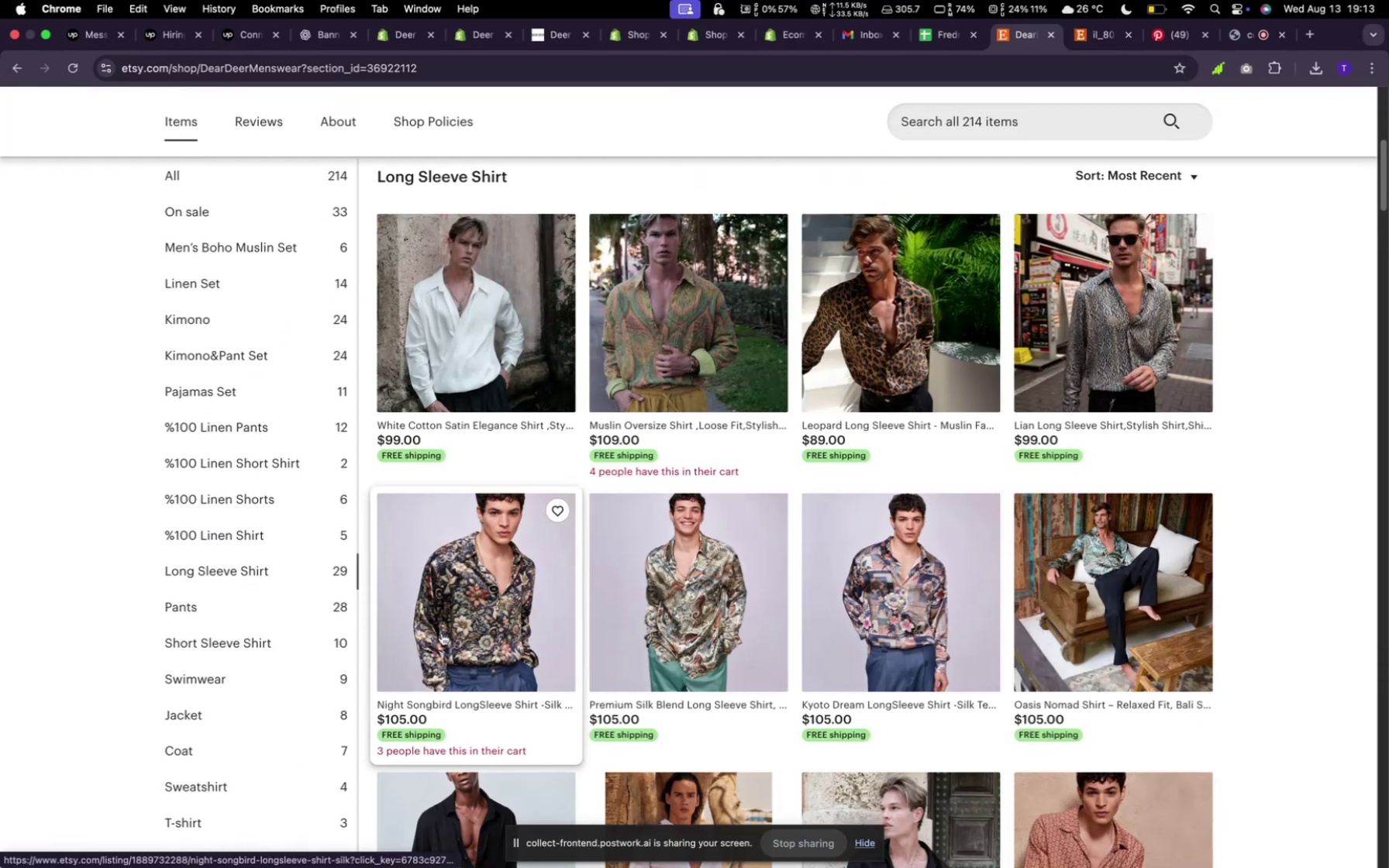 
scroll: coordinate [442, 633], scroll_direction: down, amount: 15.0
 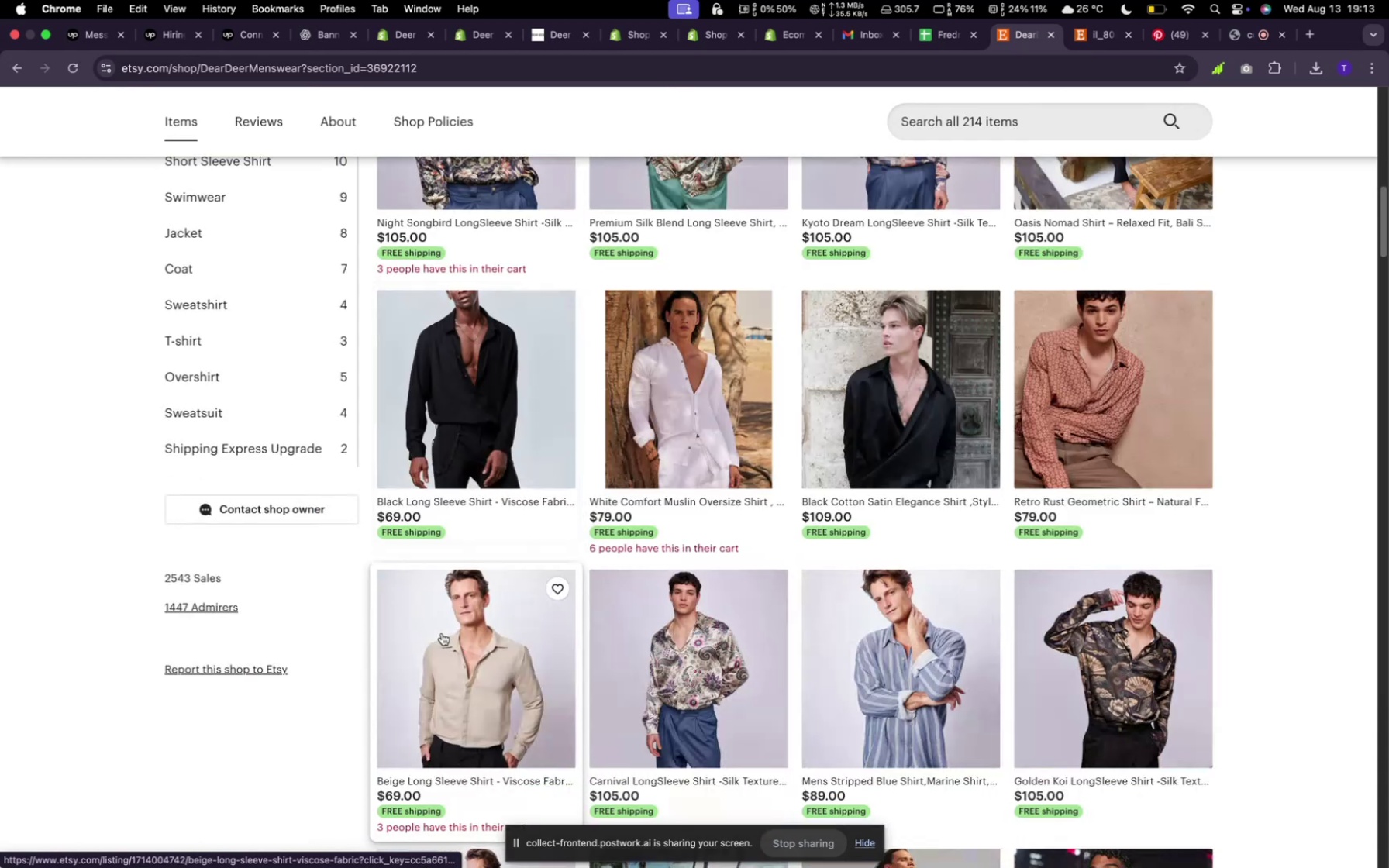 
scroll: coordinate [278, 432], scroll_direction: up, amount: 35.0
 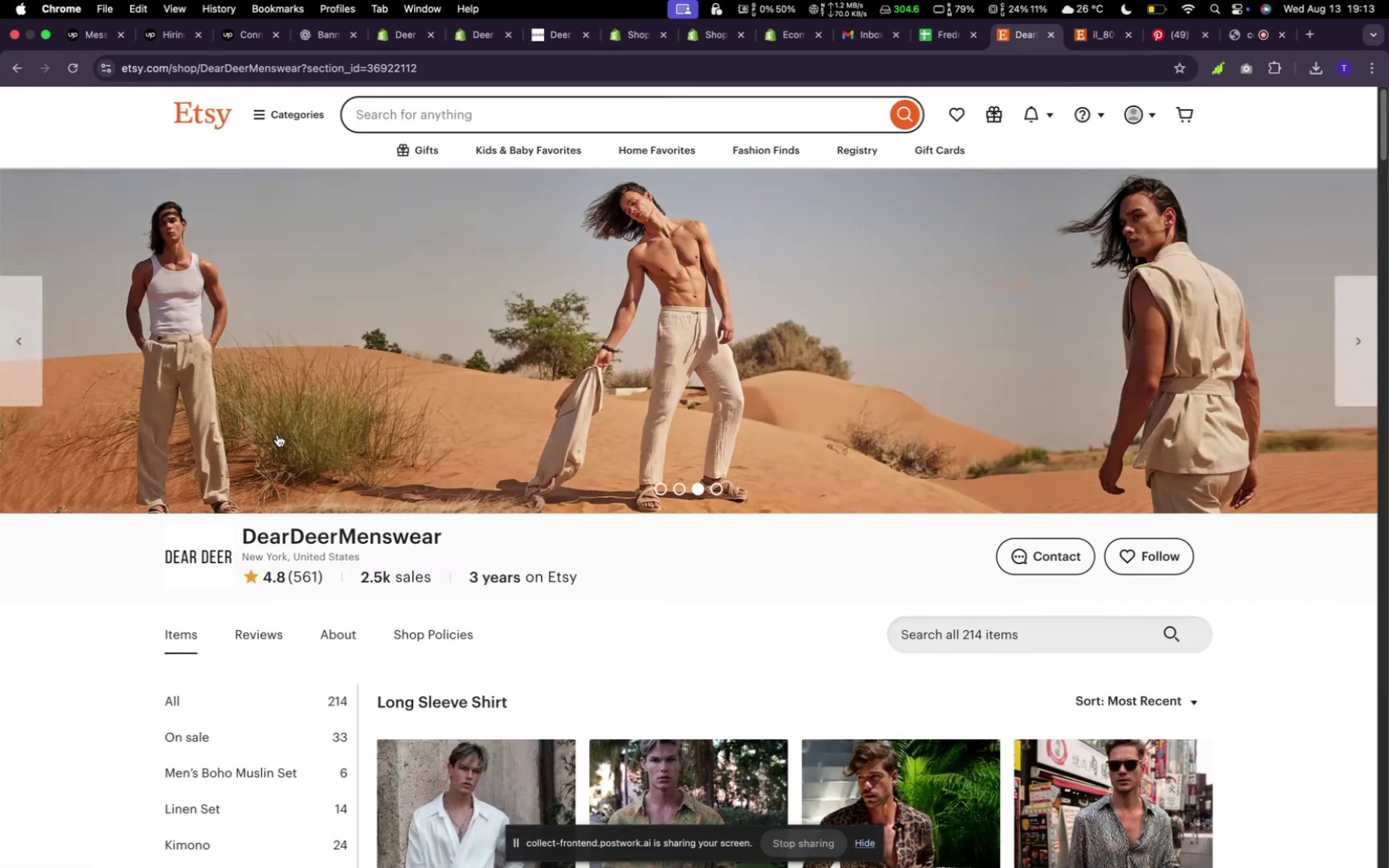 
scroll: coordinate [326, 562], scroll_direction: down, amount: 11.0
 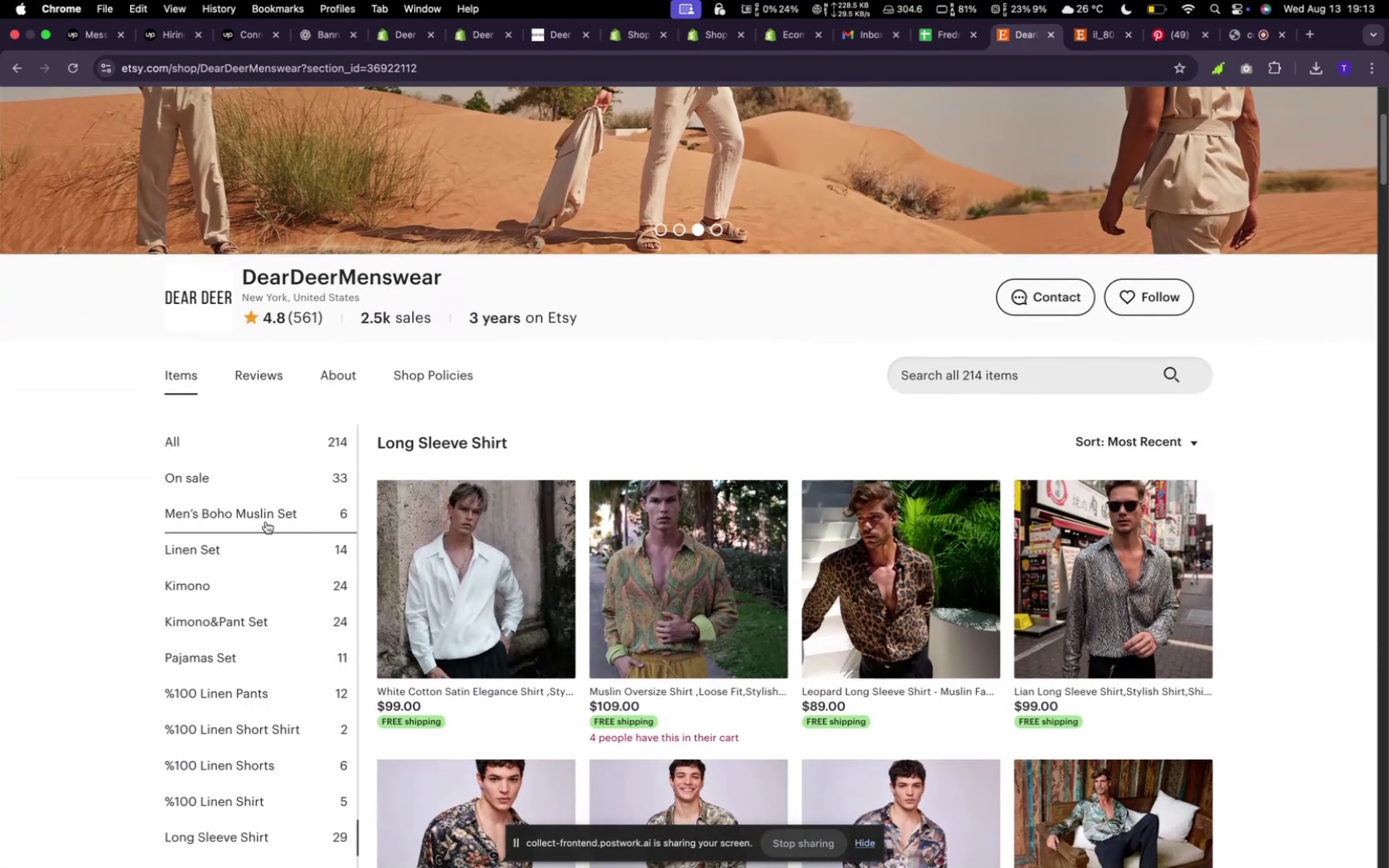 
left_click([258, 513])
 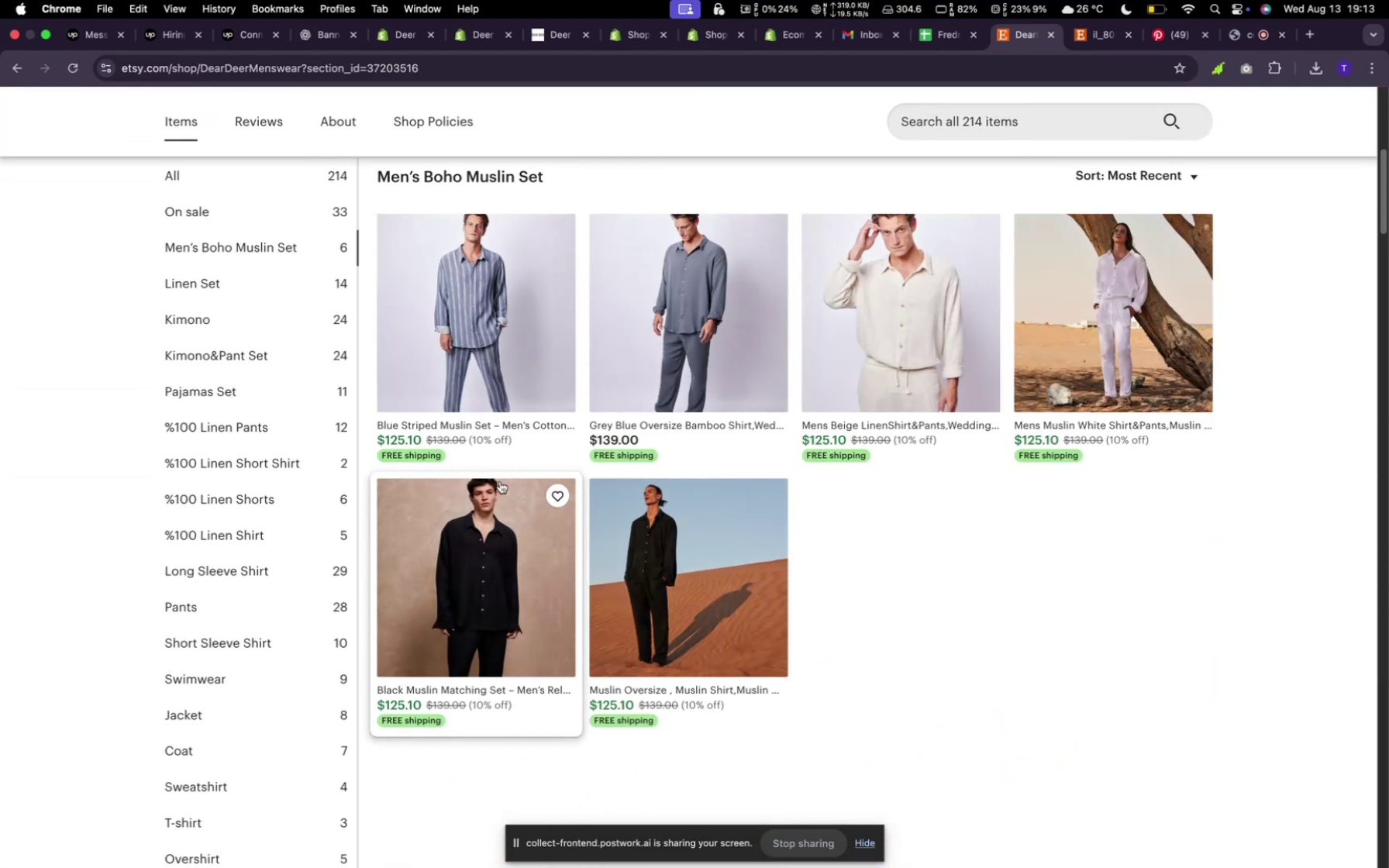 
scroll: coordinate [502, 481], scroll_direction: up, amount: 12.0
 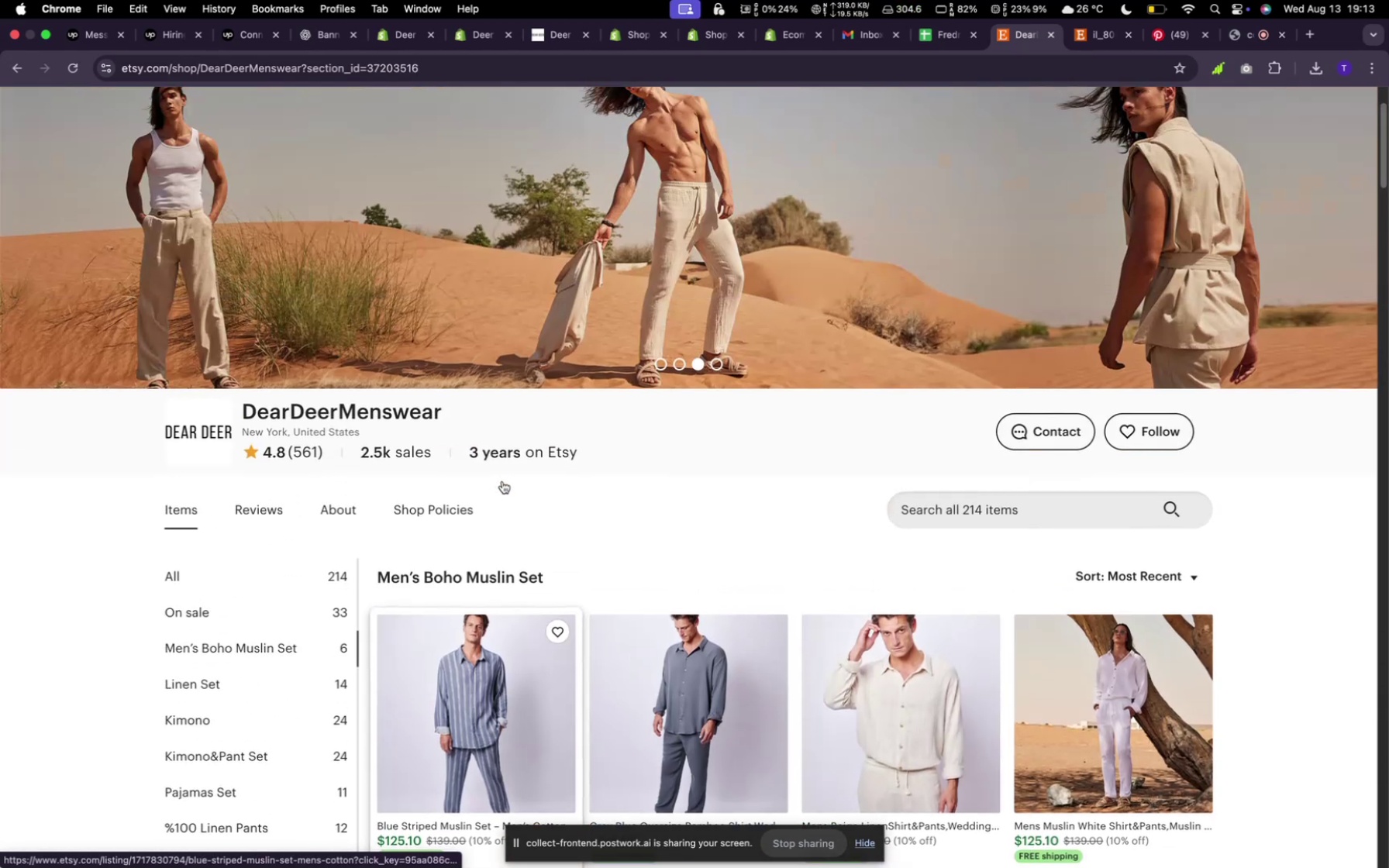 
scroll: coordinate [502, 481], scroll_direction: down, amount: 2.0
 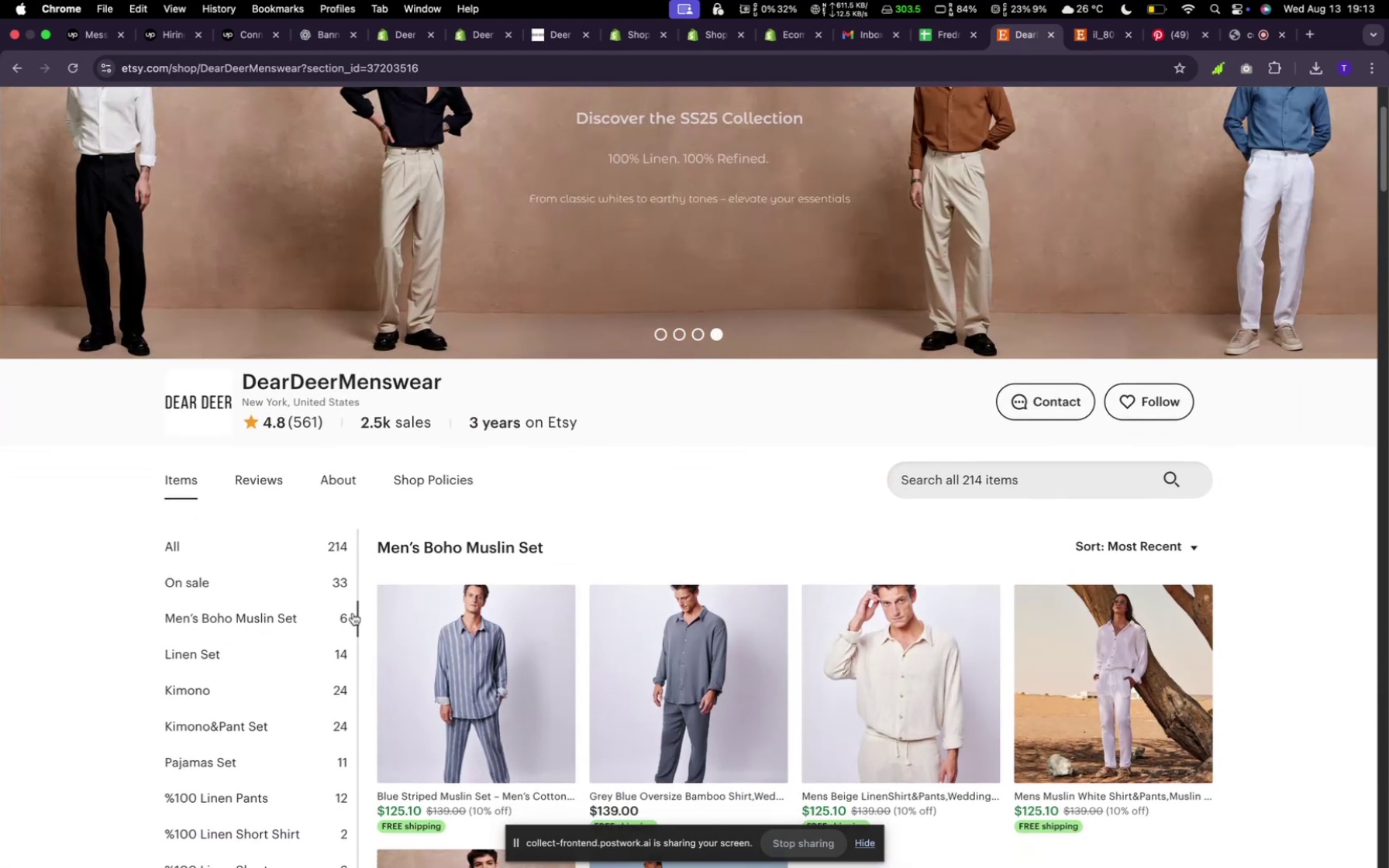 
left_click([316, 646])
 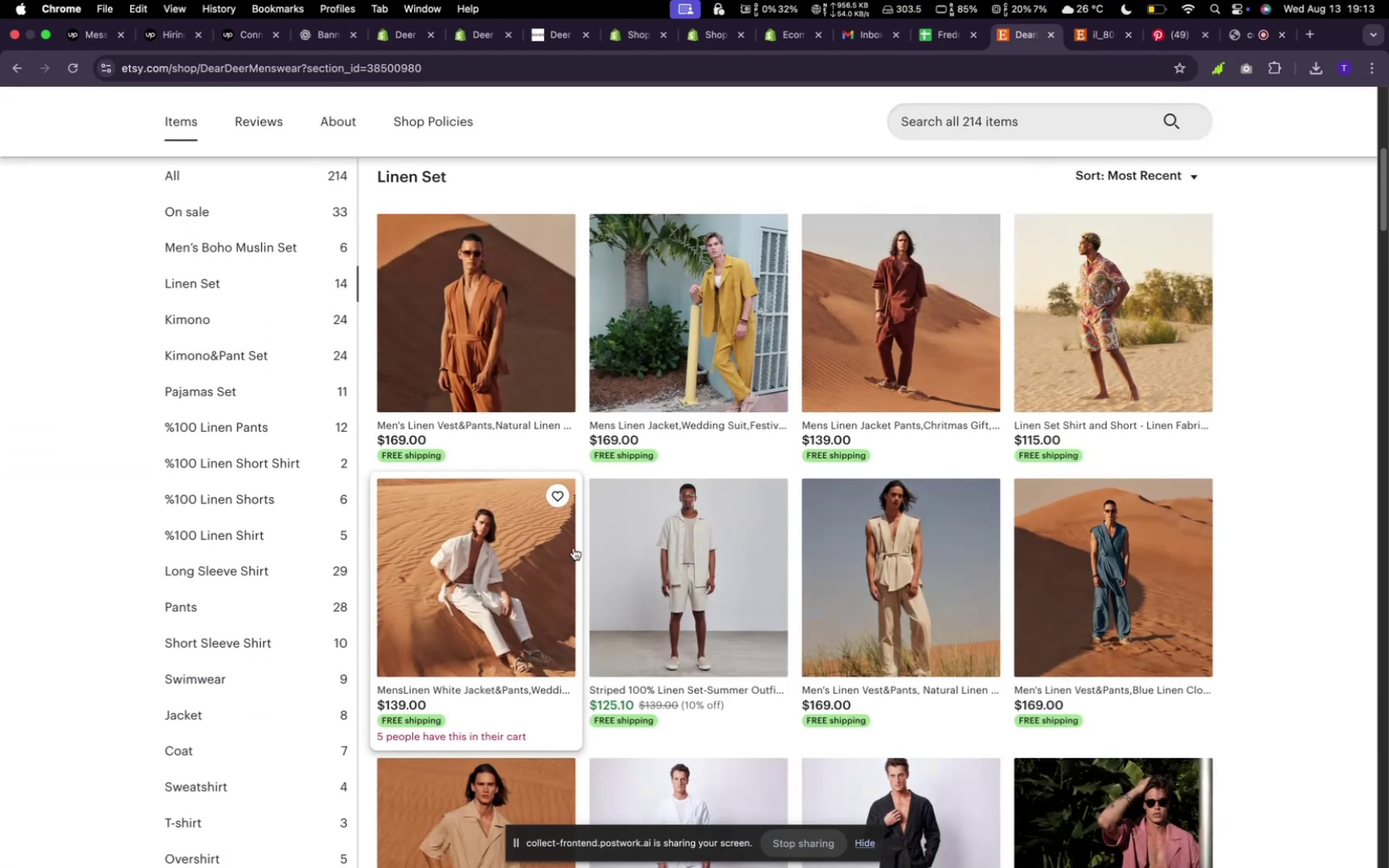 
scroll: coordinate [681, 542], scroll_direction: up, amount: 6.0
 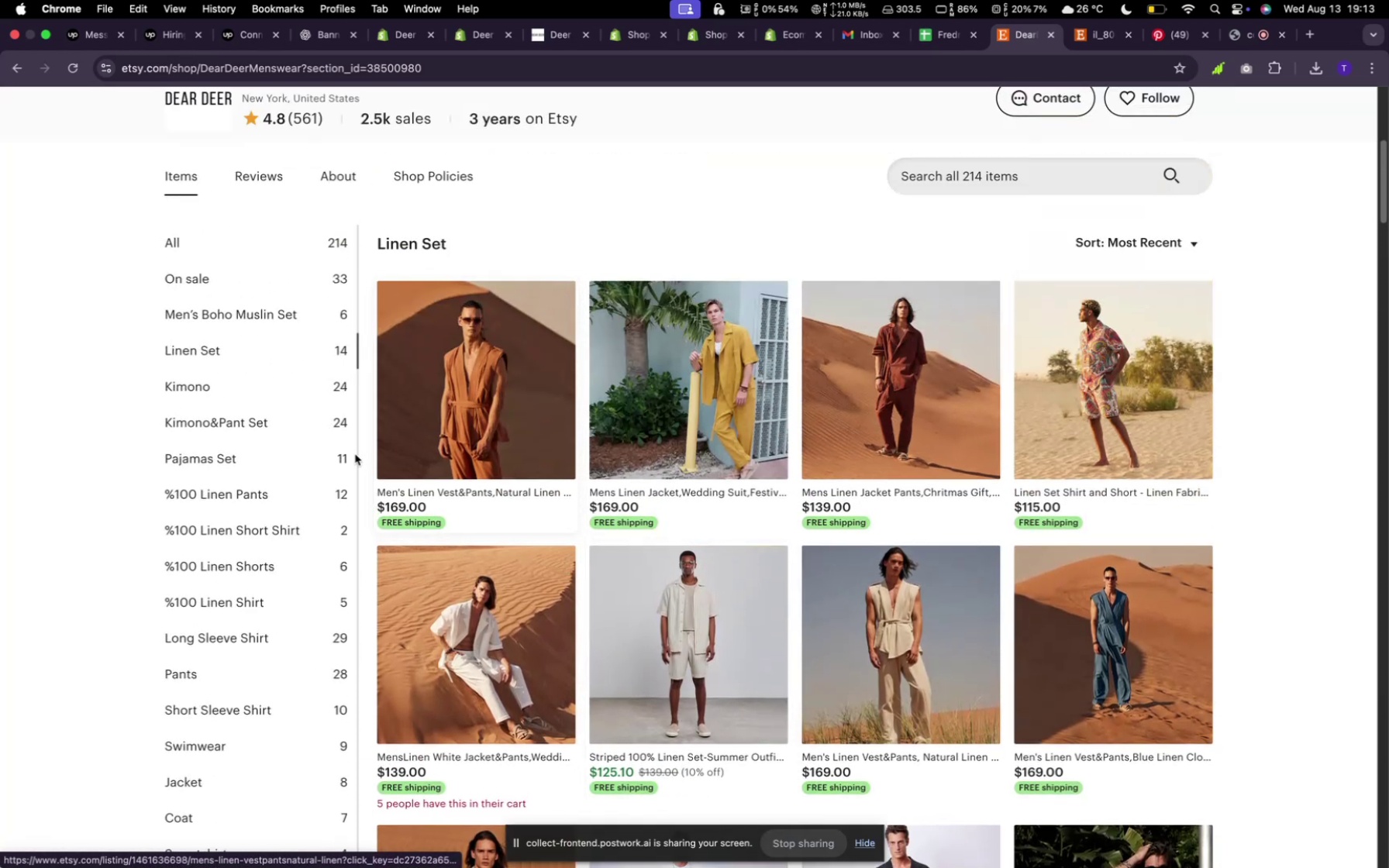 
left_click([281, 382])
 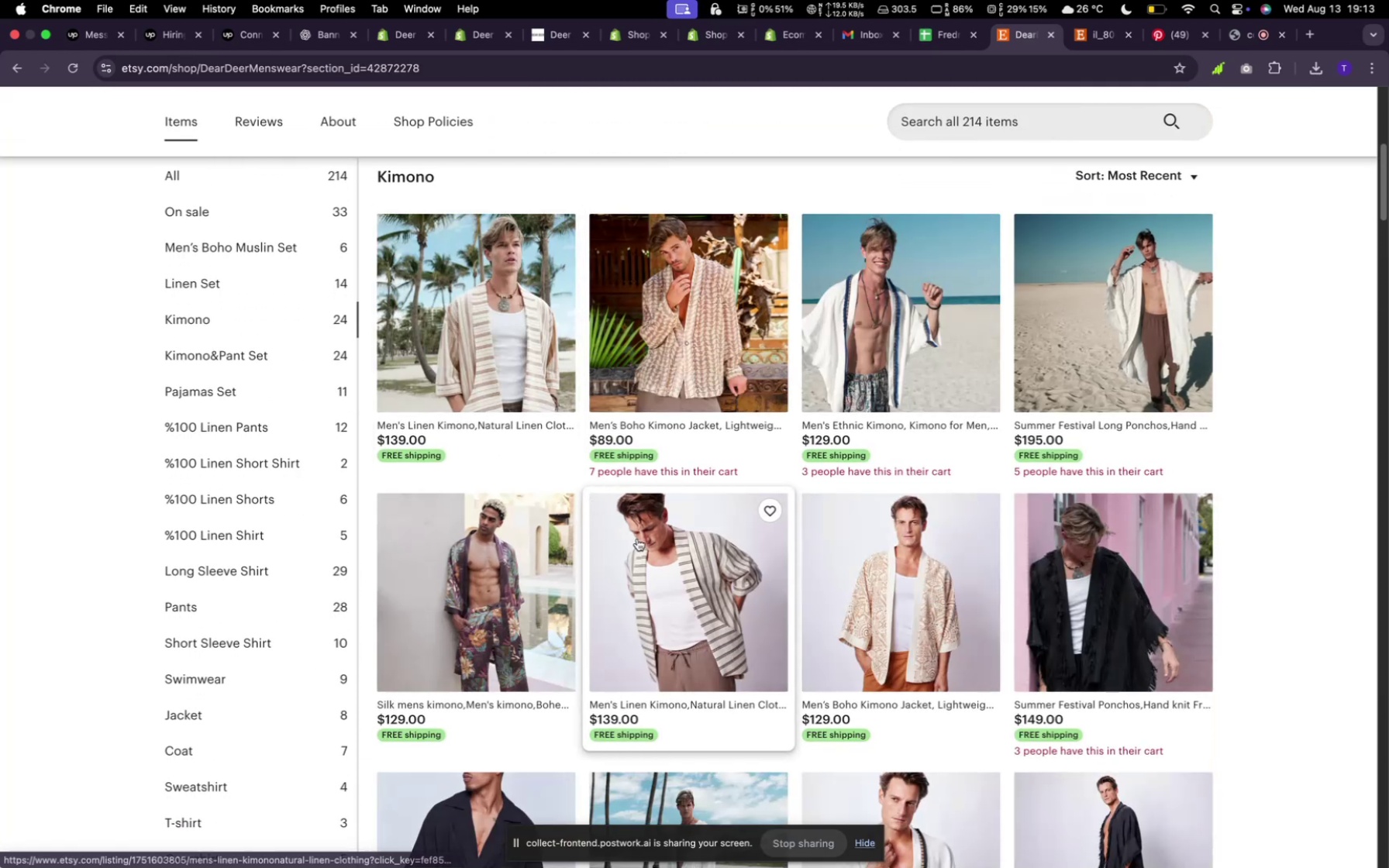 
scroll: coordinate [493, 588], scroll_direction: down, amount: 22.0
 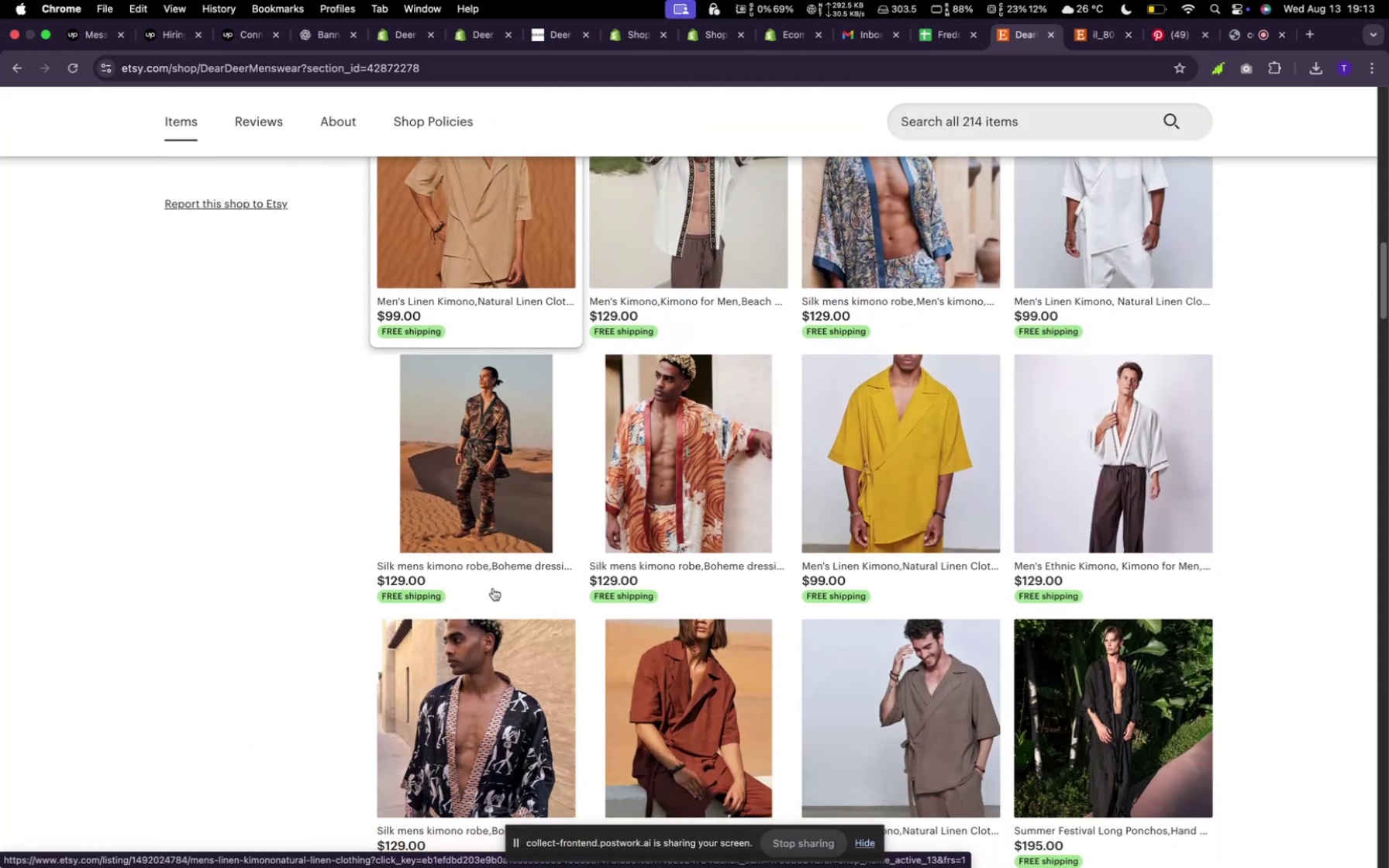 
scroll: coordinate [495, 588], scroll_direction: up, amount: 27.0
 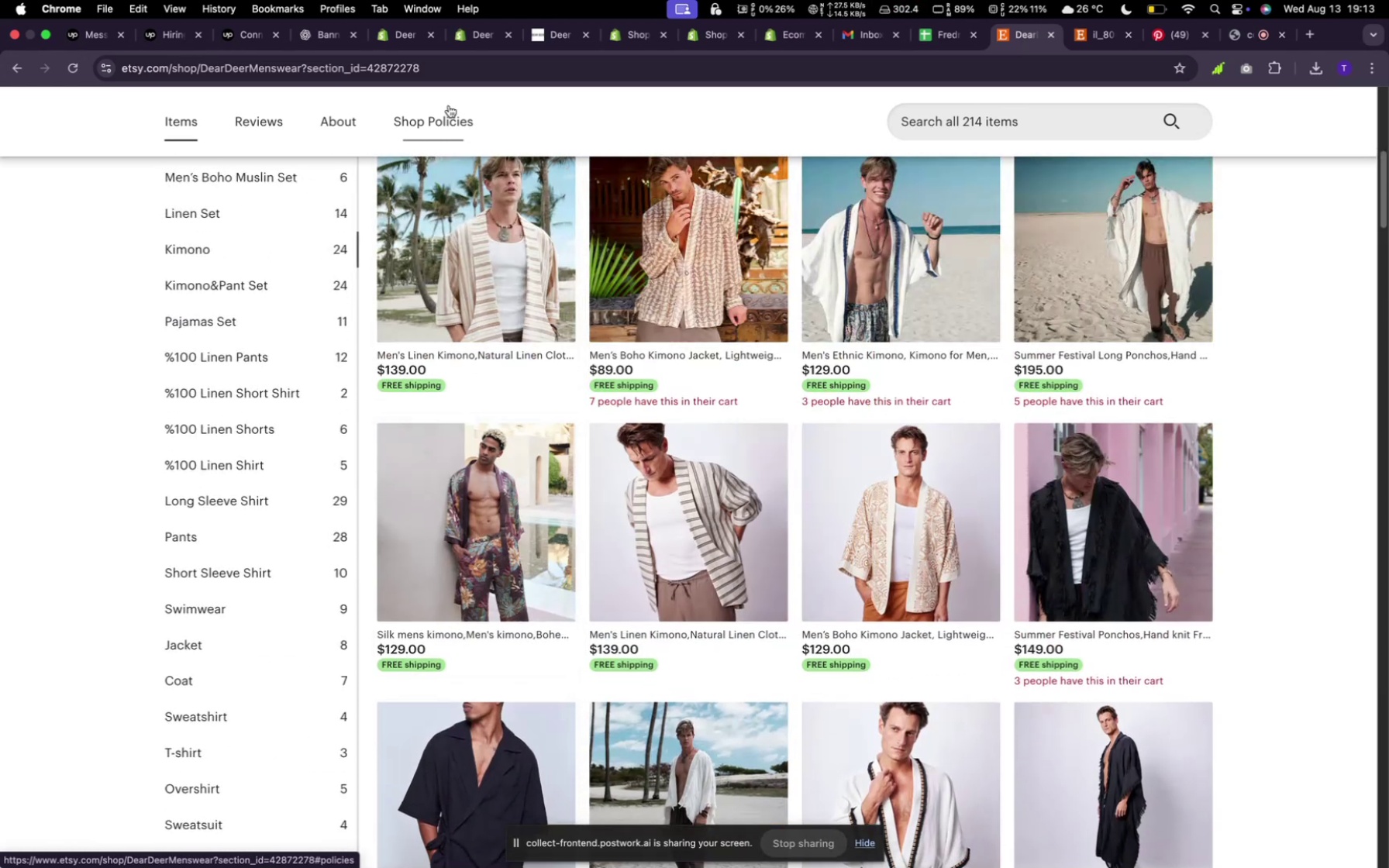 
left_click([399, 41])
 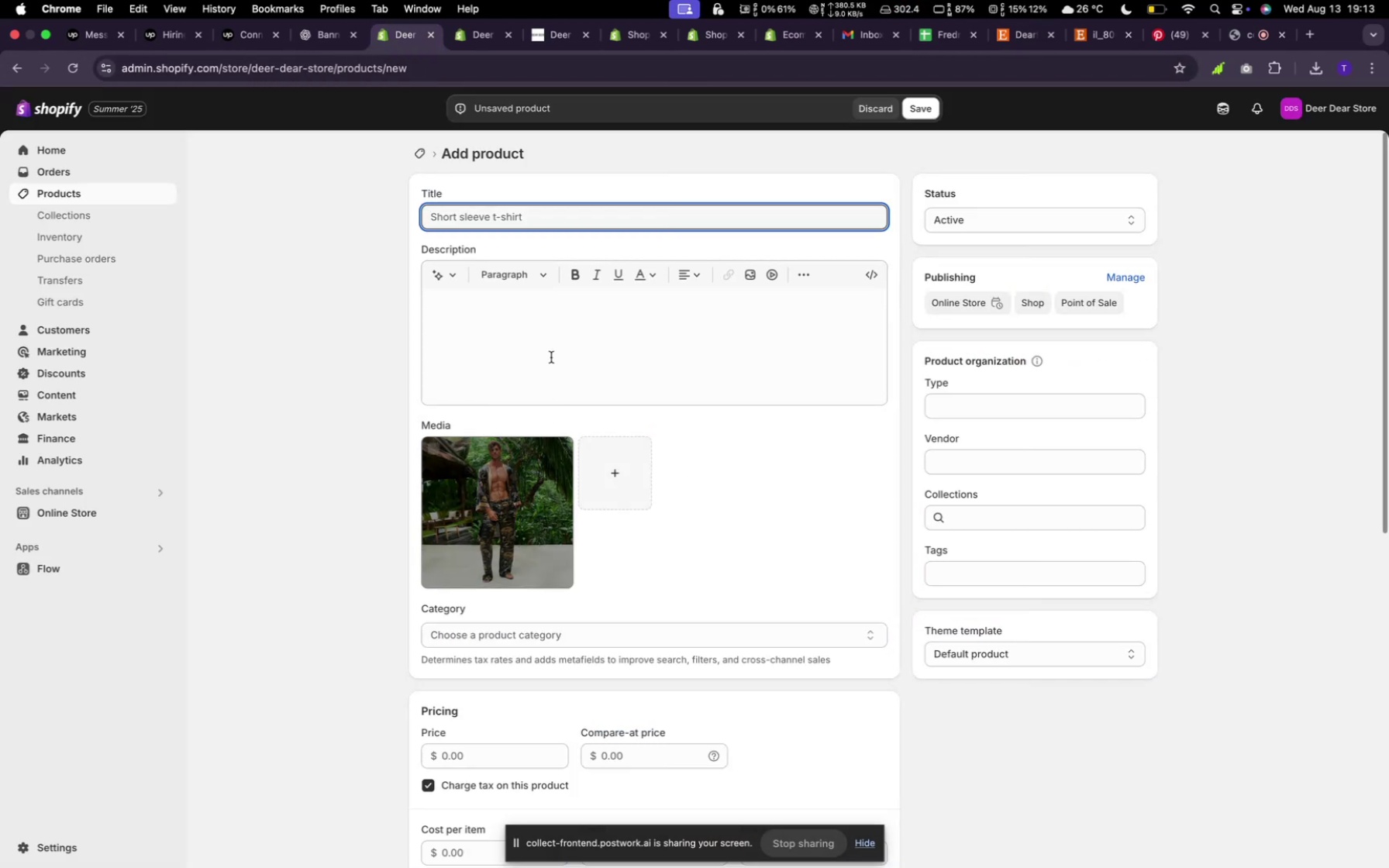 
wait(5.61)
 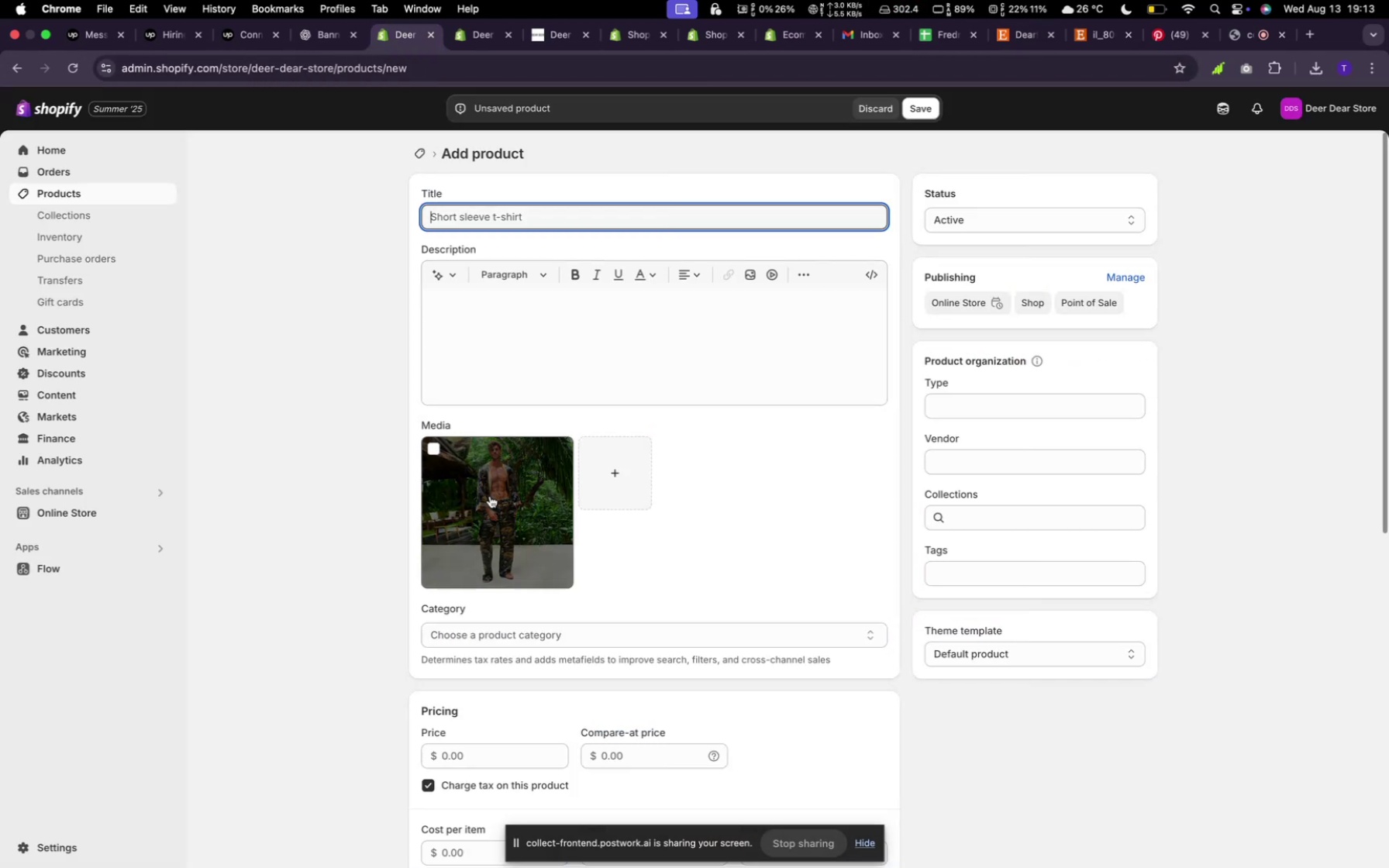 
left_click([1010, 36])
 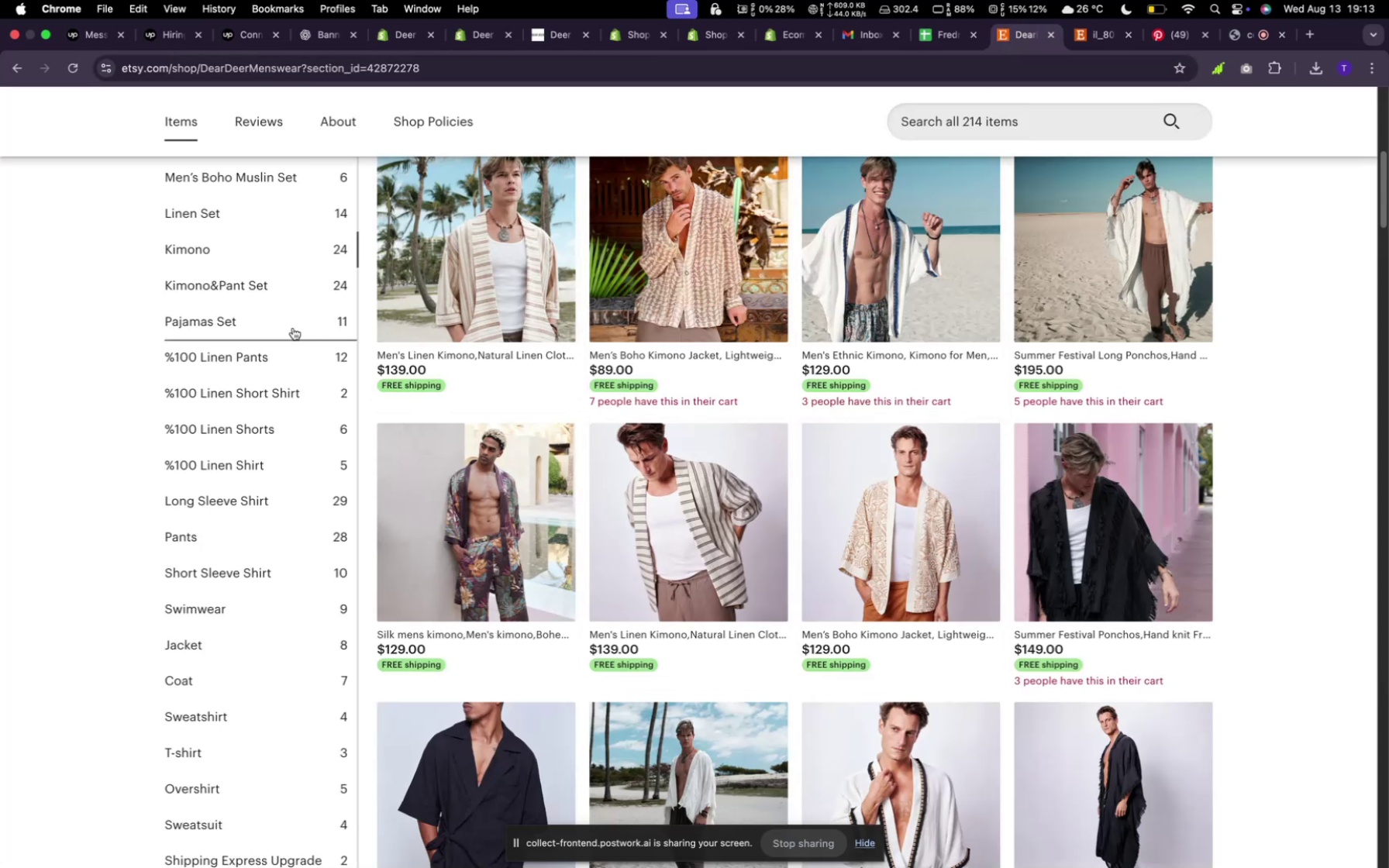 
left_click([281, 276])
 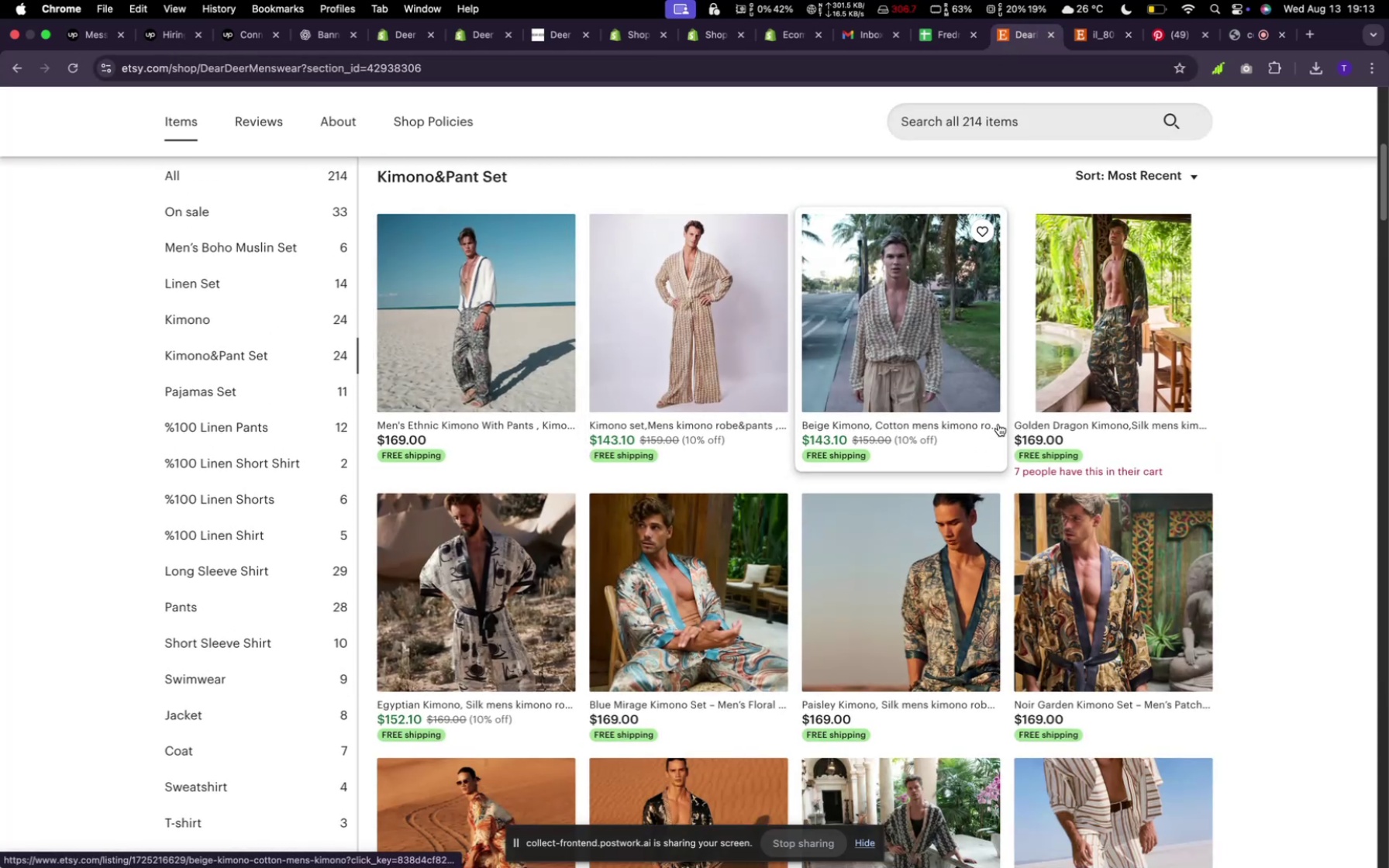 
scroll: coordinate [892, 551], scroll_direction: down, amount: 20.0
 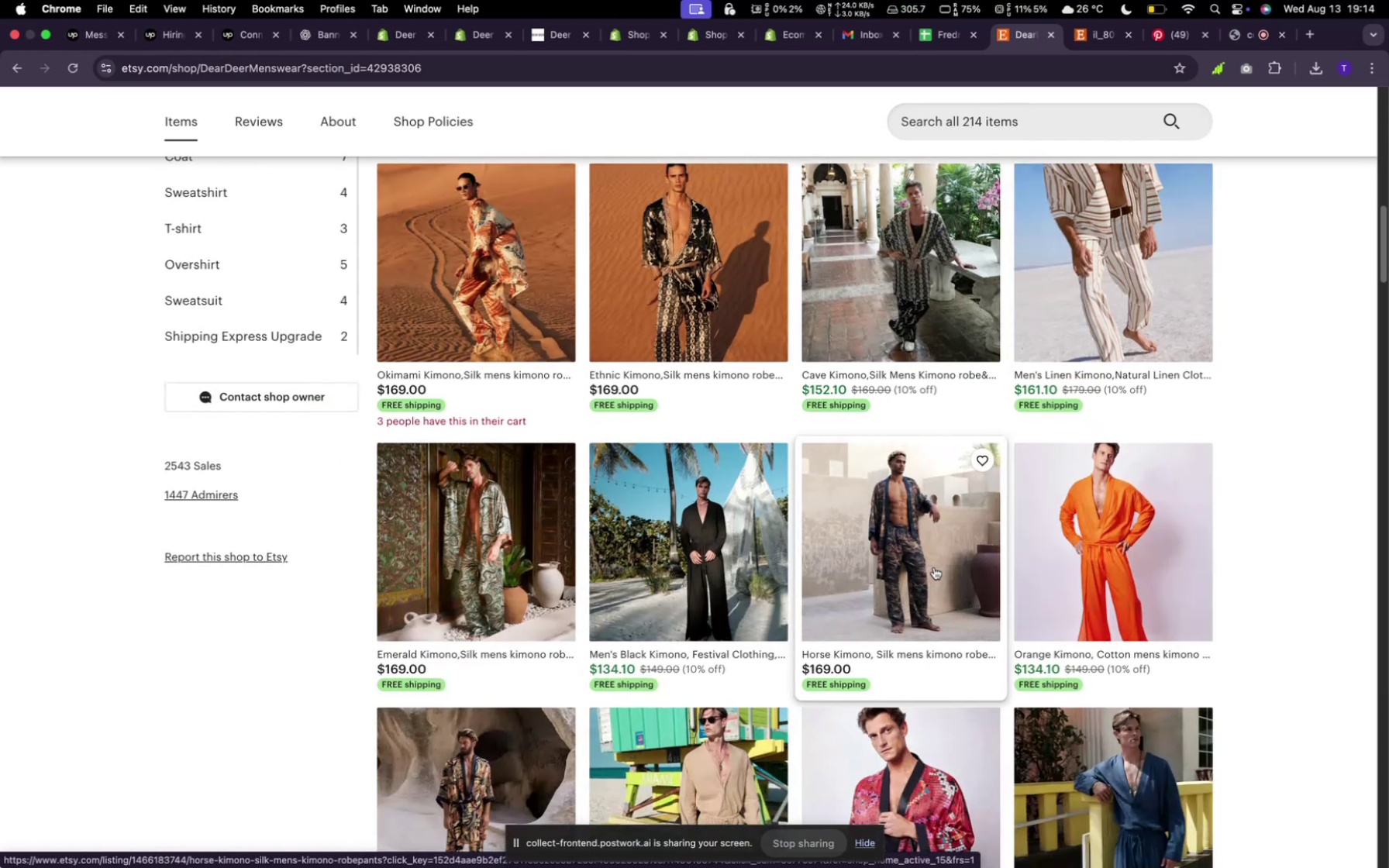 
scroll: coordinate [668, 539], scroll_direction: up, amount: 18.0
 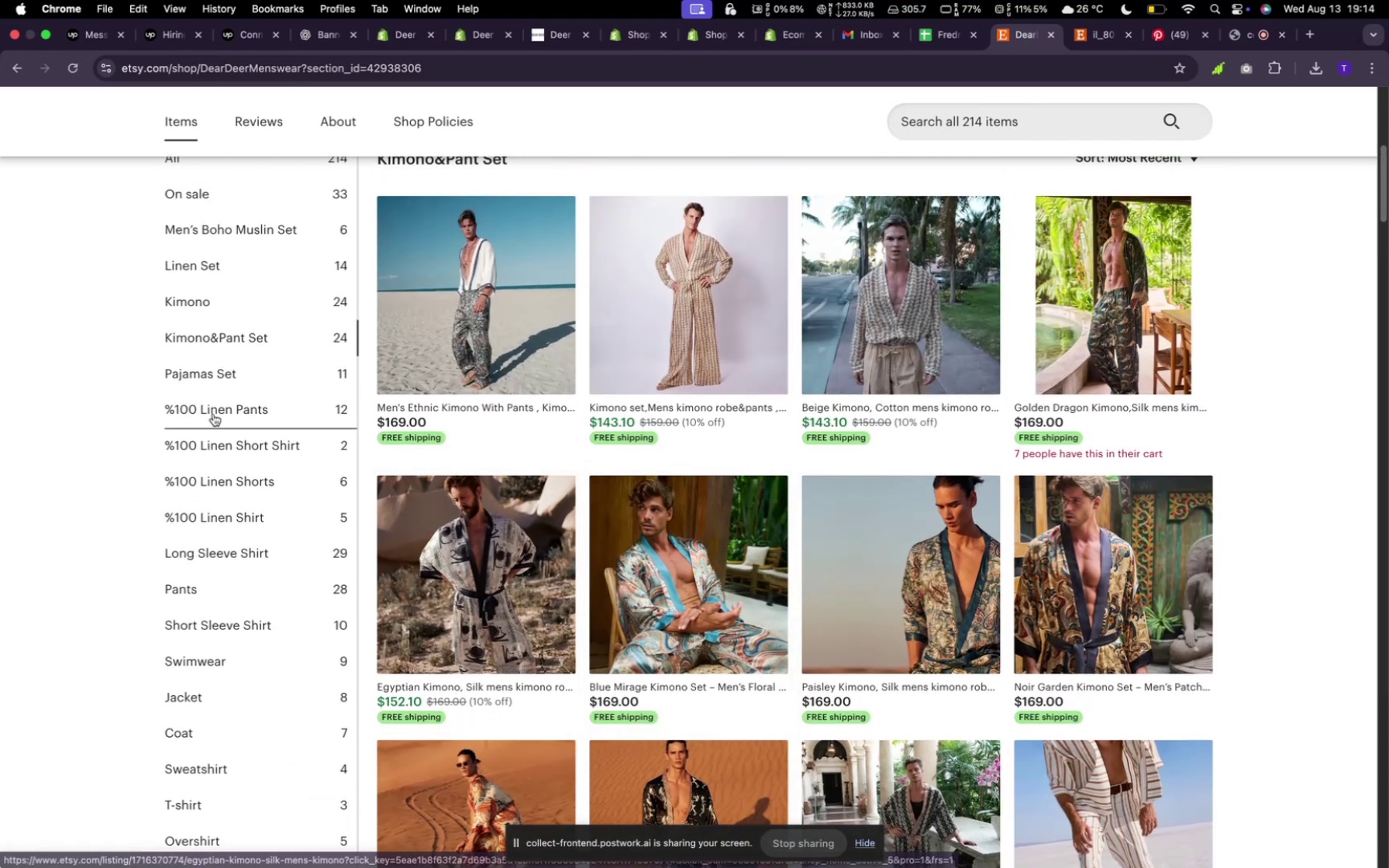 
scroll: coordinate [577, 534], scroll_direction: down, amount: 28.0
 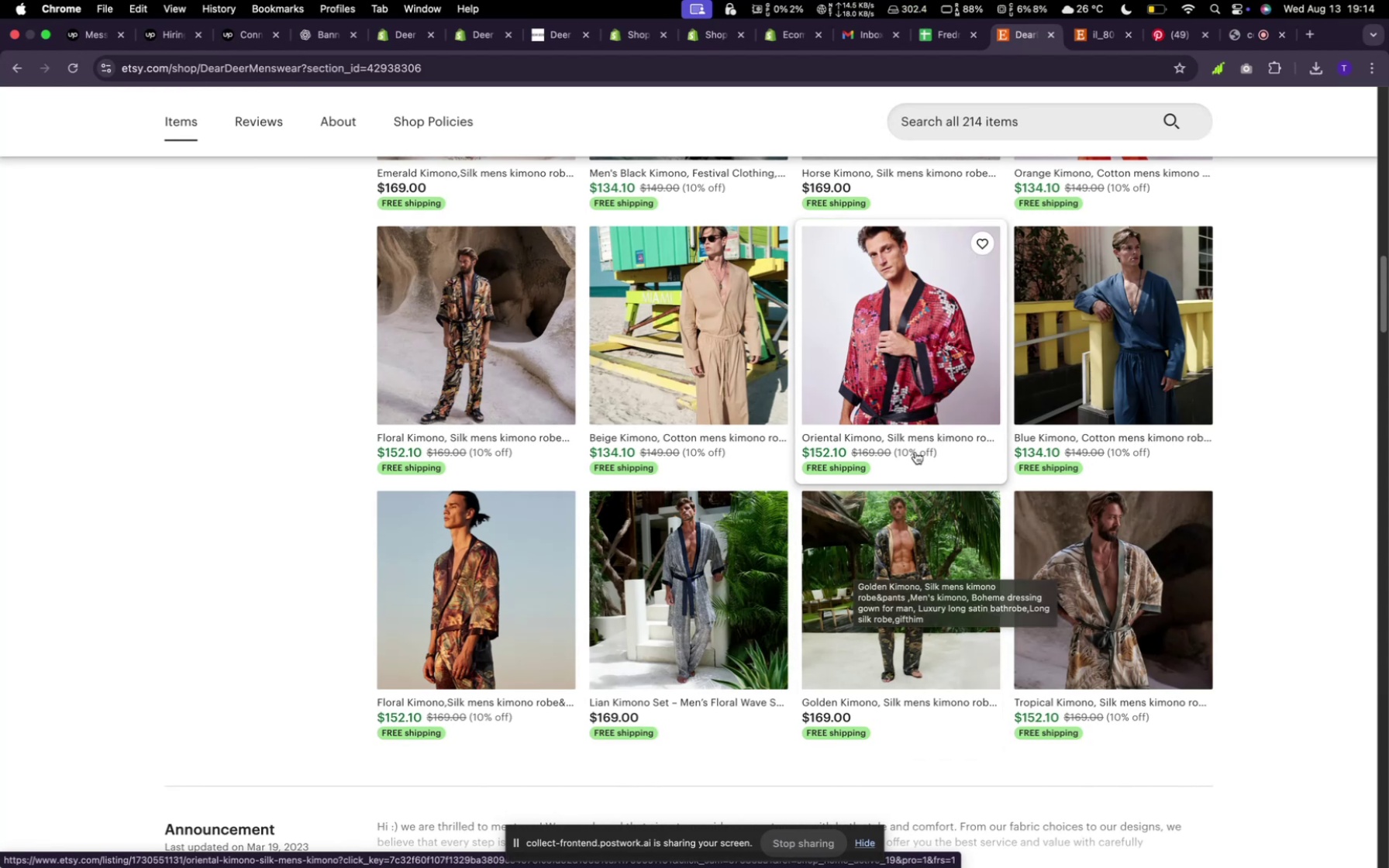 
wait(27.93)
 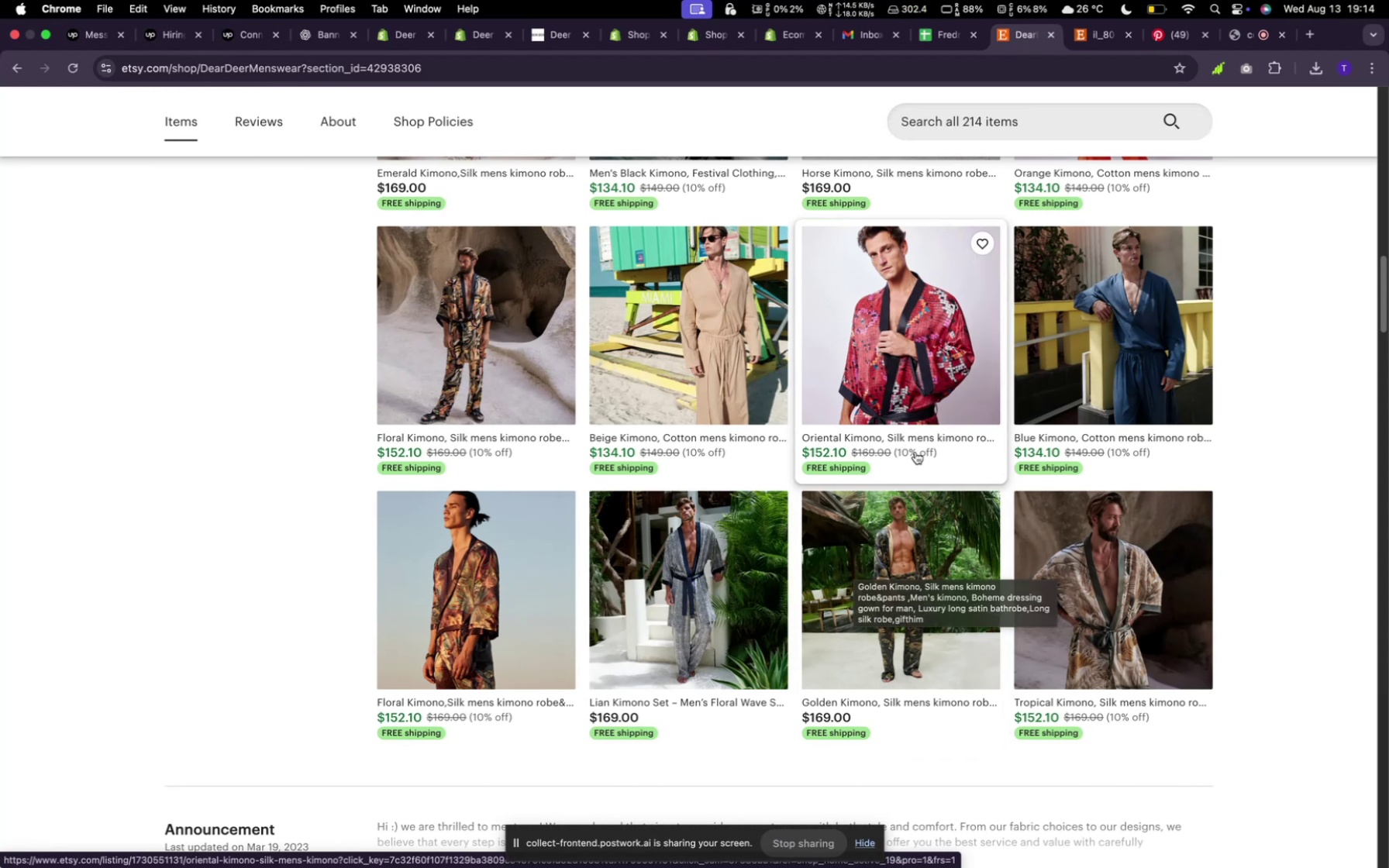 
scroll: coordinate [898, 514], scroll_direction: up, amount: 6.0
 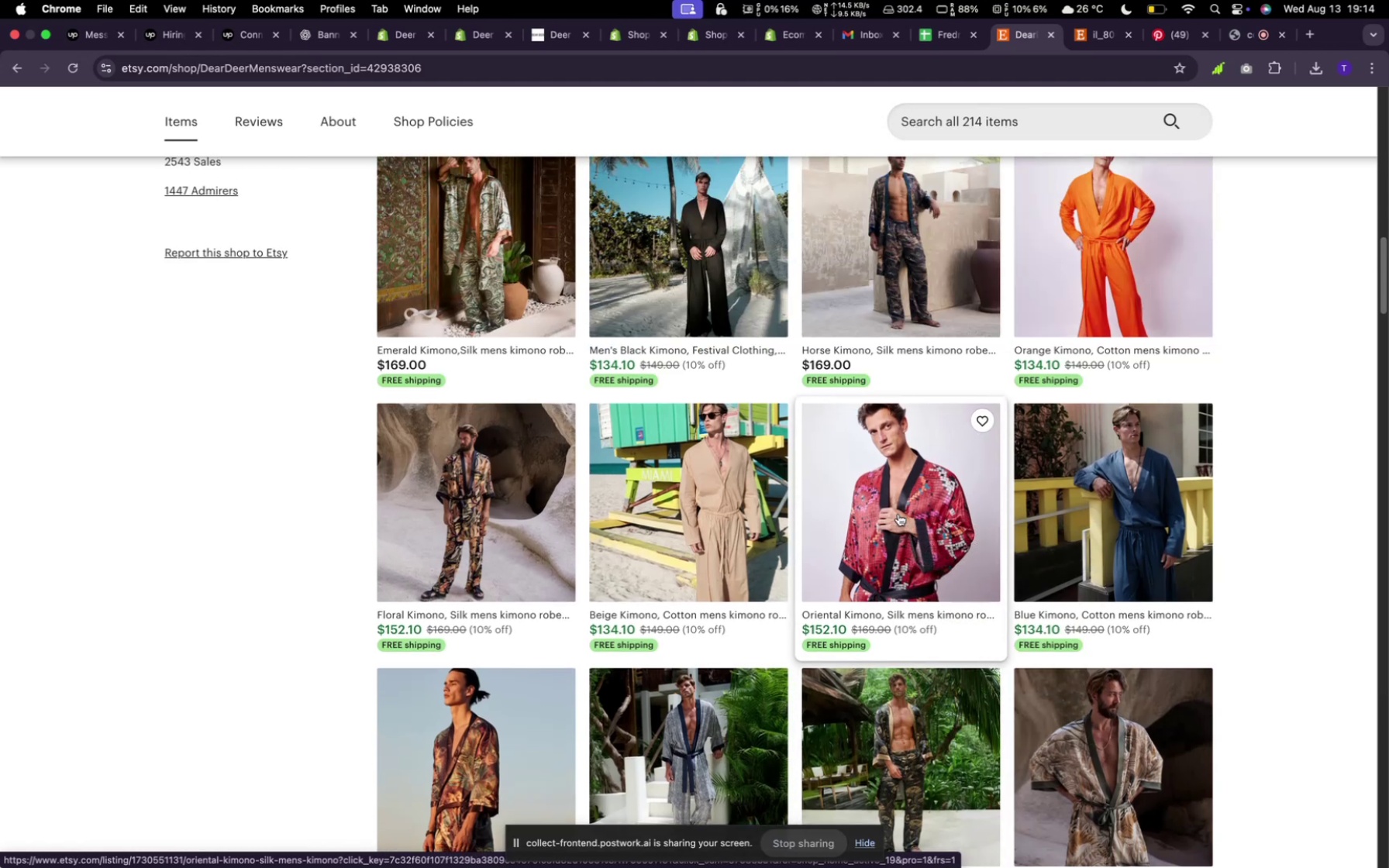 
scroll: coordinate [901, 511], scroll_direction: down, amount: 6.0
 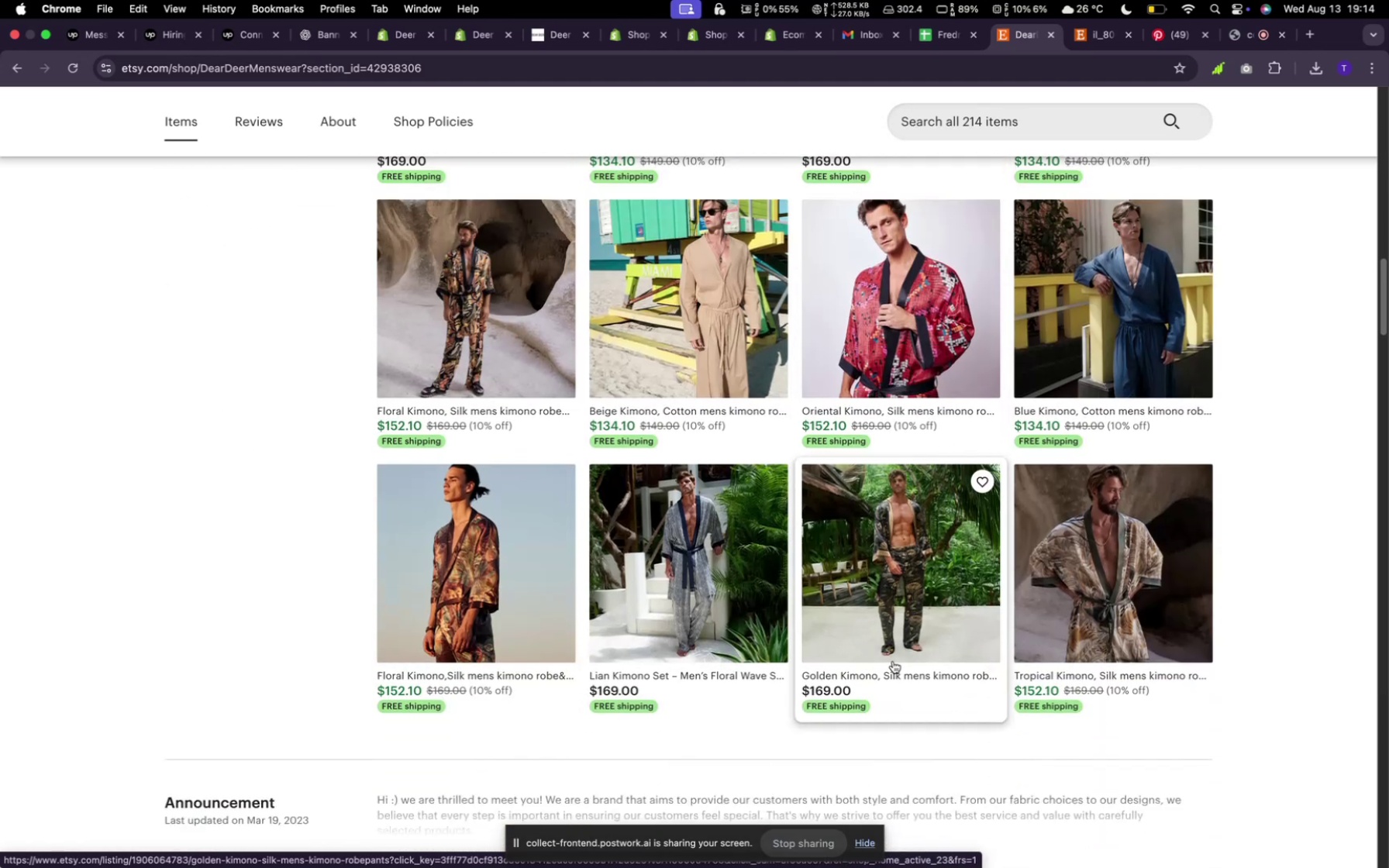 
scroll: coordinate [846, 520], scroll_direction: up, amount: 19.0
 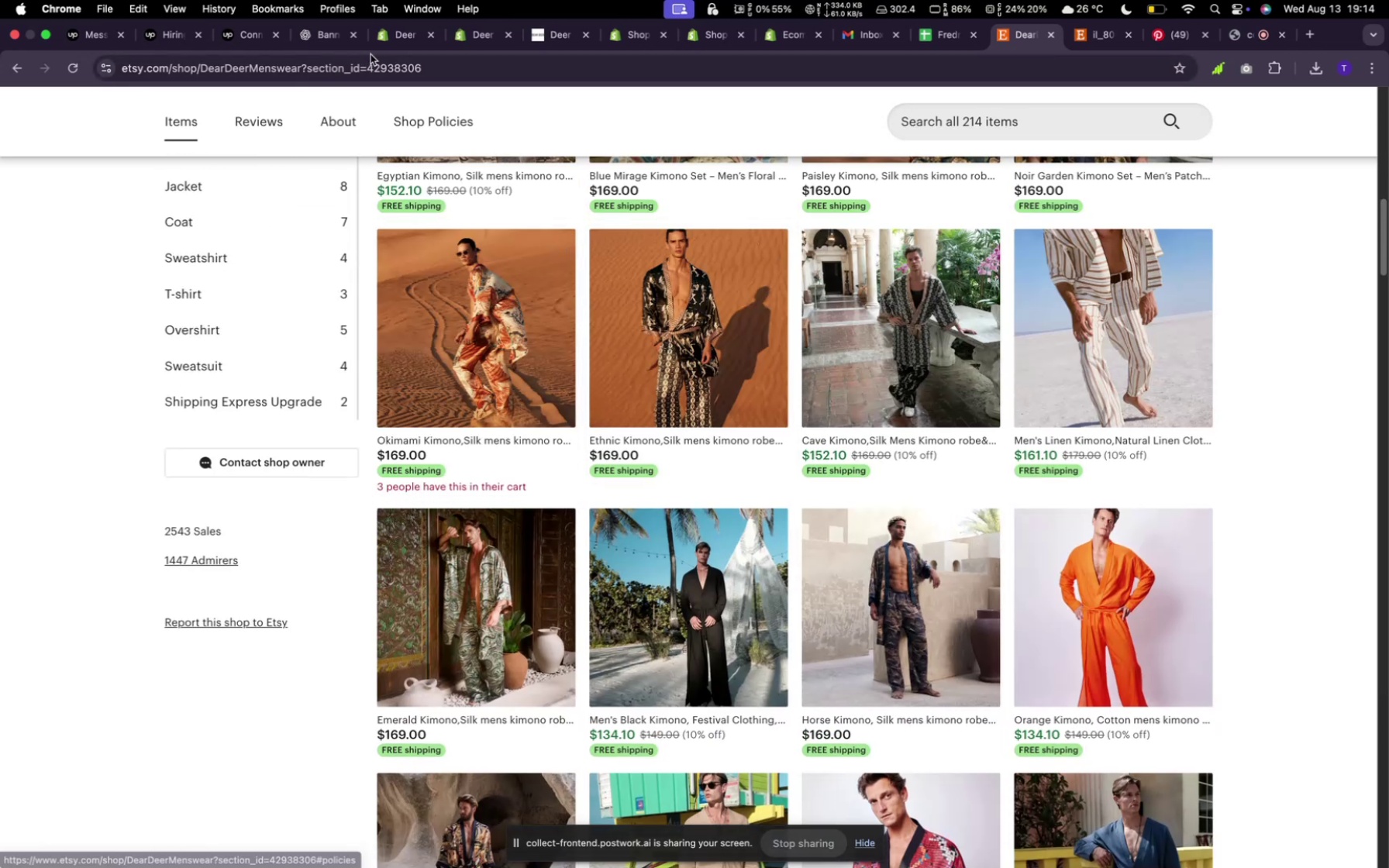 
left_click([397, 41])
 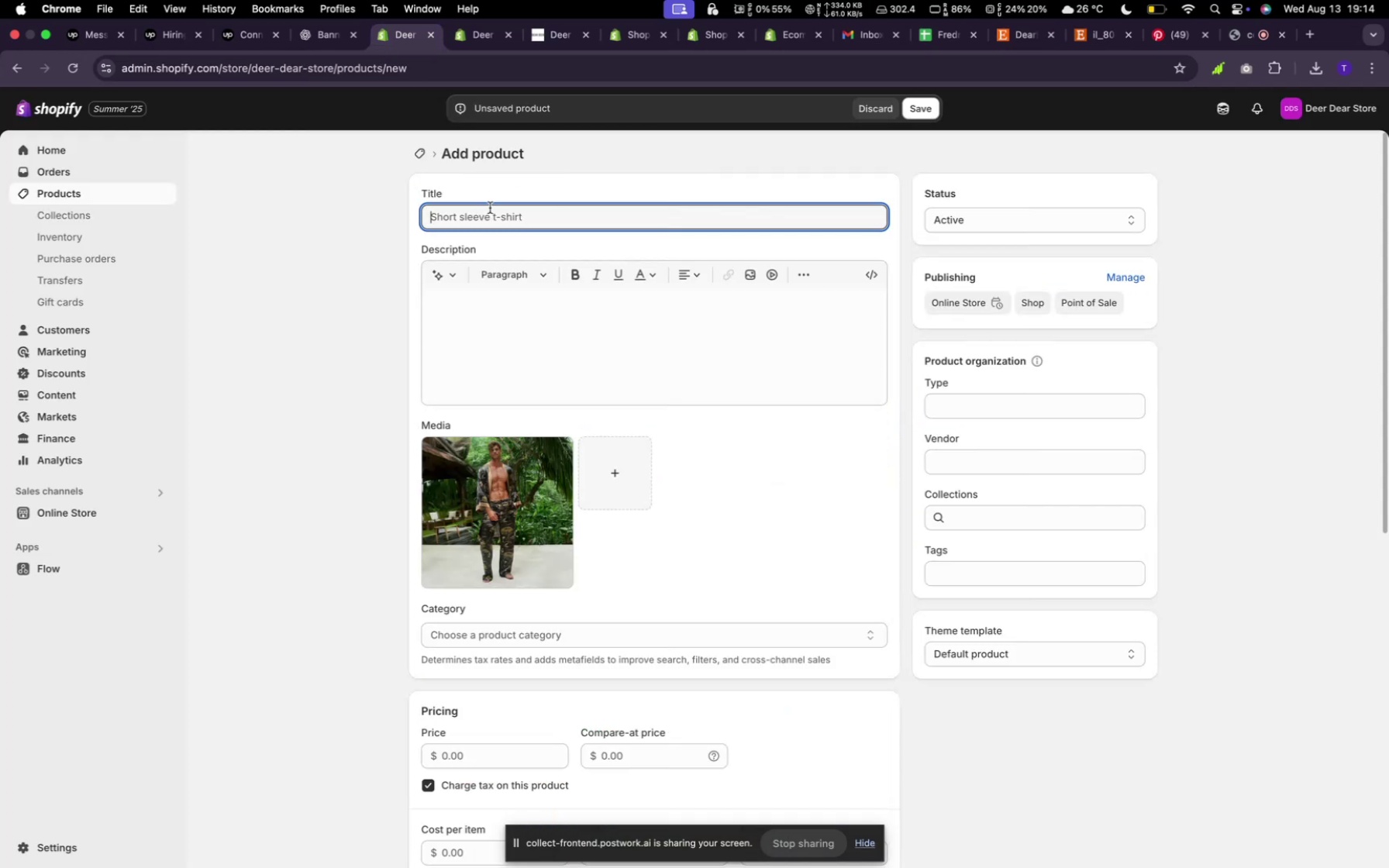 
left_click([496, 226])
 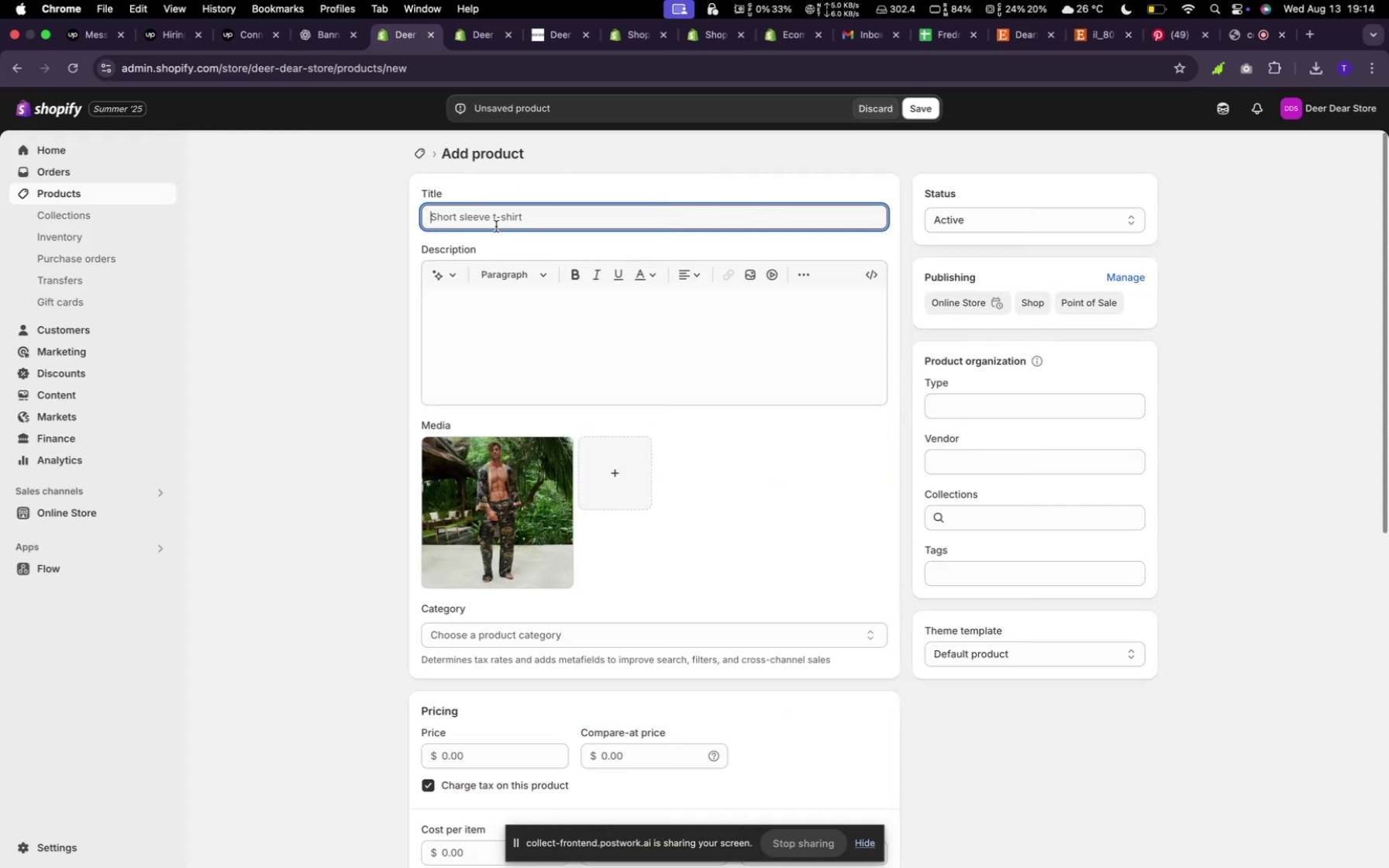 
type(Golden Kimono Drangon Top and bootm)
key(Backspace)
key(Backspace)
key(Backspace)
type(to)
key(Backspace)
type(tom)
 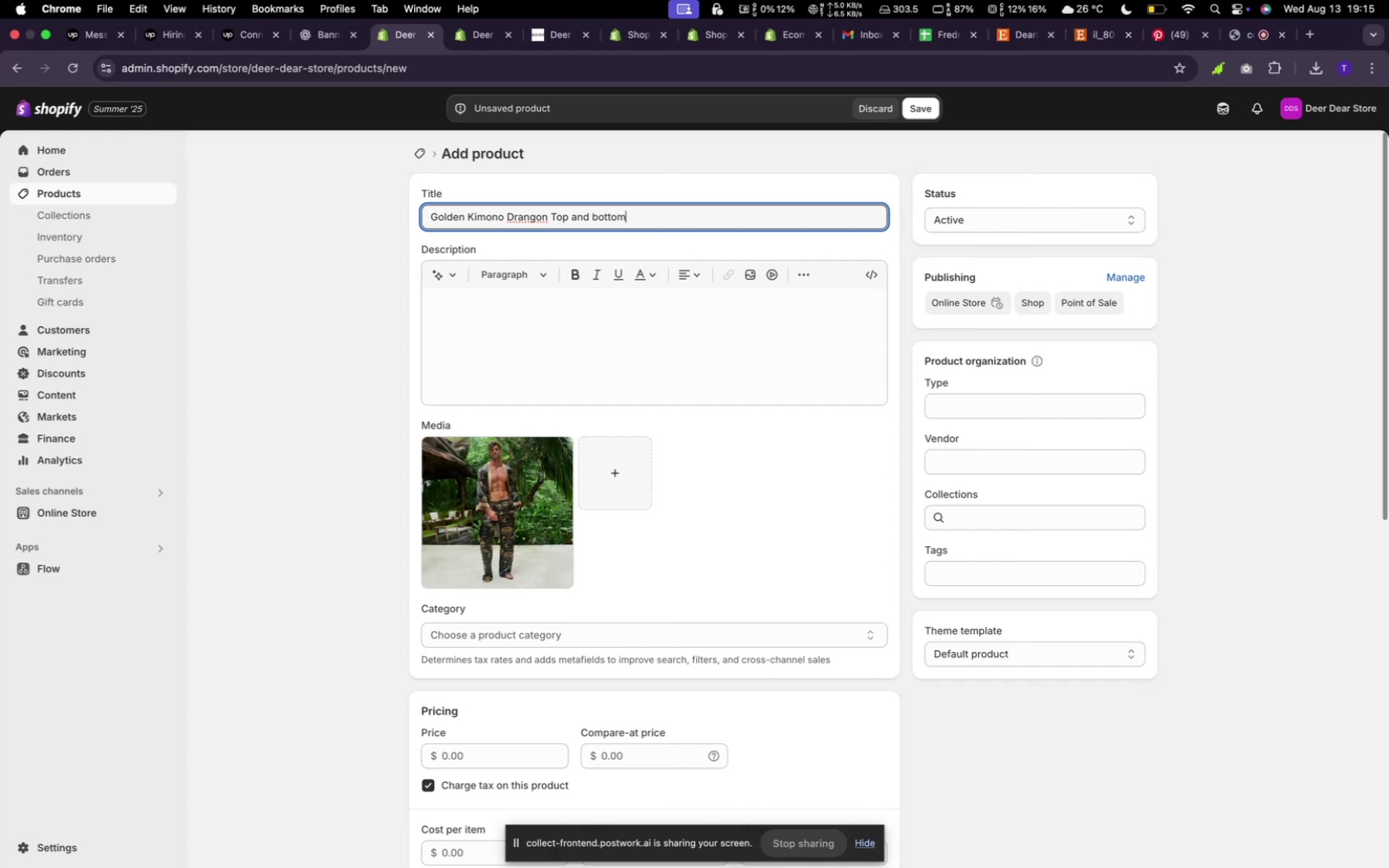 
wait(12.82)
 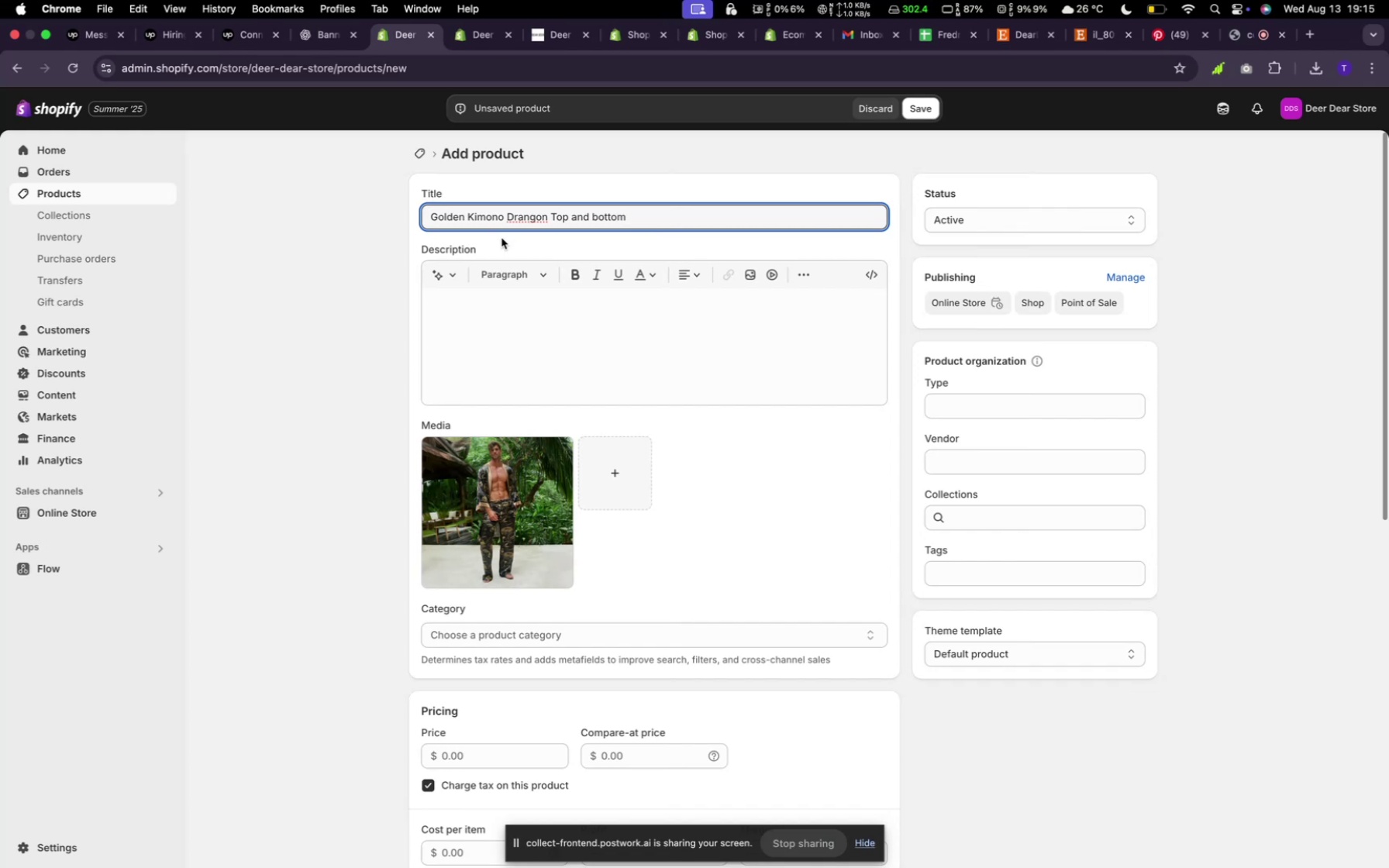 
scroll: coordinate [643, 398], scroll_direction: down, amount: 18.0
 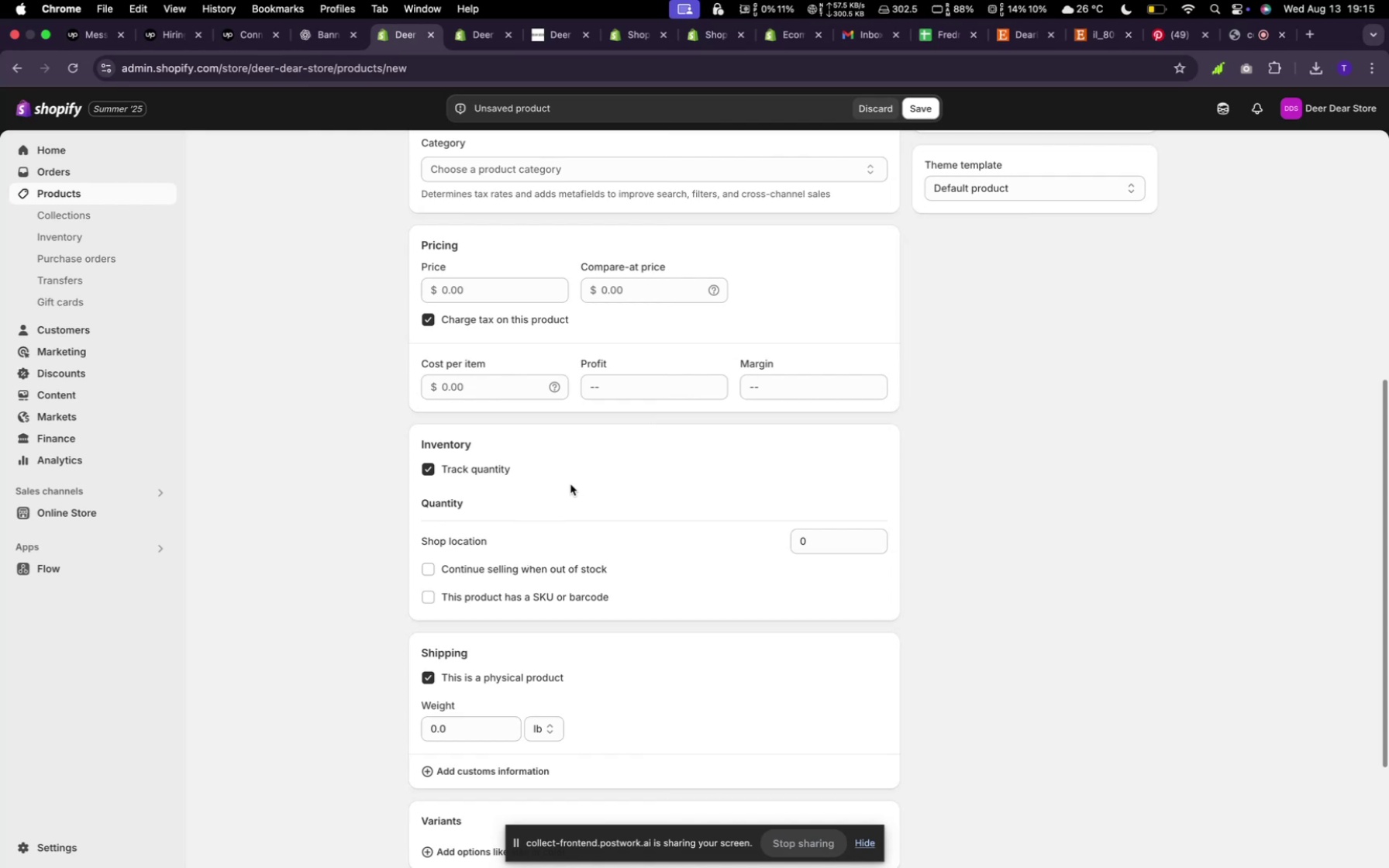 
wait(7.56)
 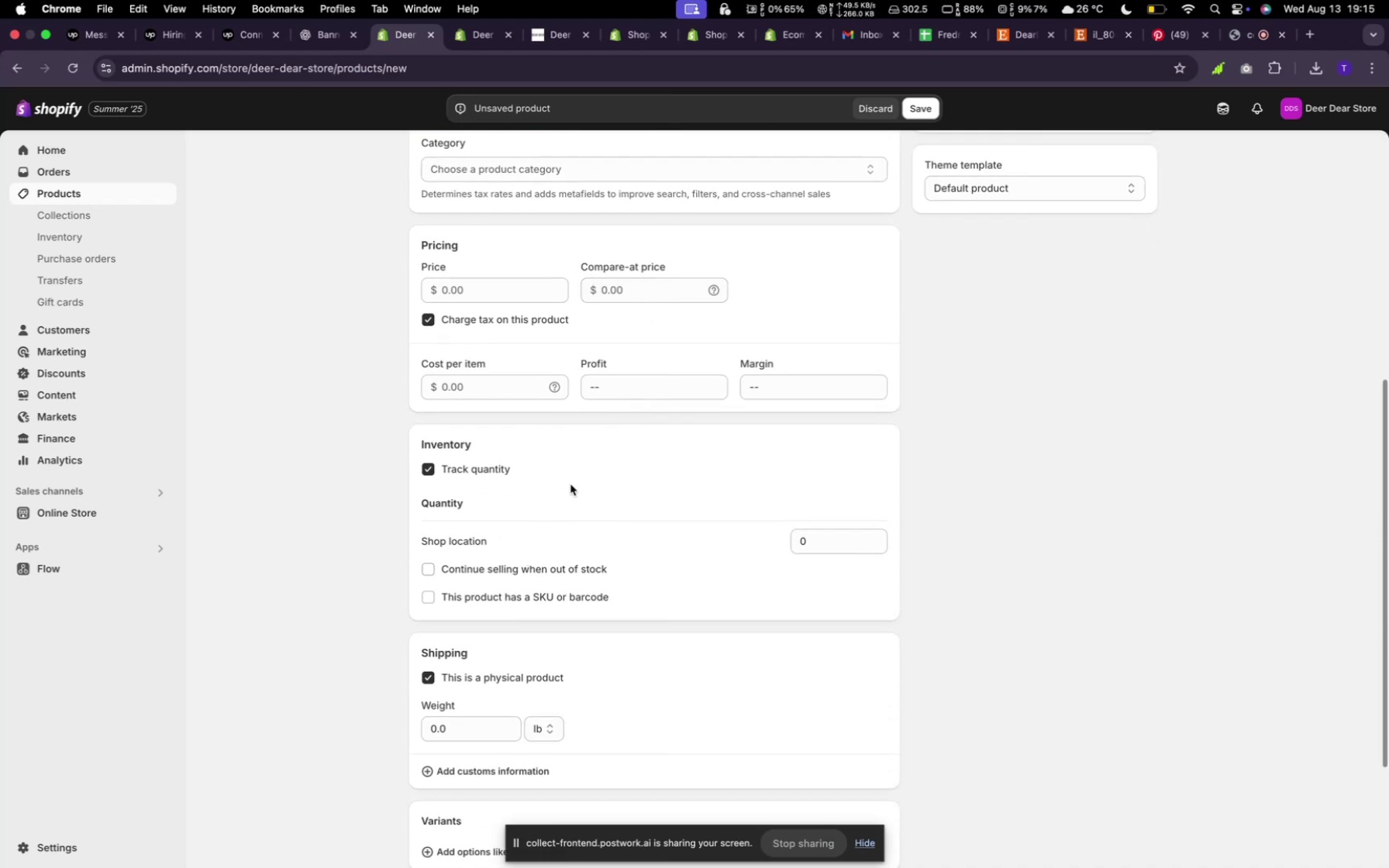 
scroll: coordinate [580, 480], scroll_direction: down, amount: 18.0
 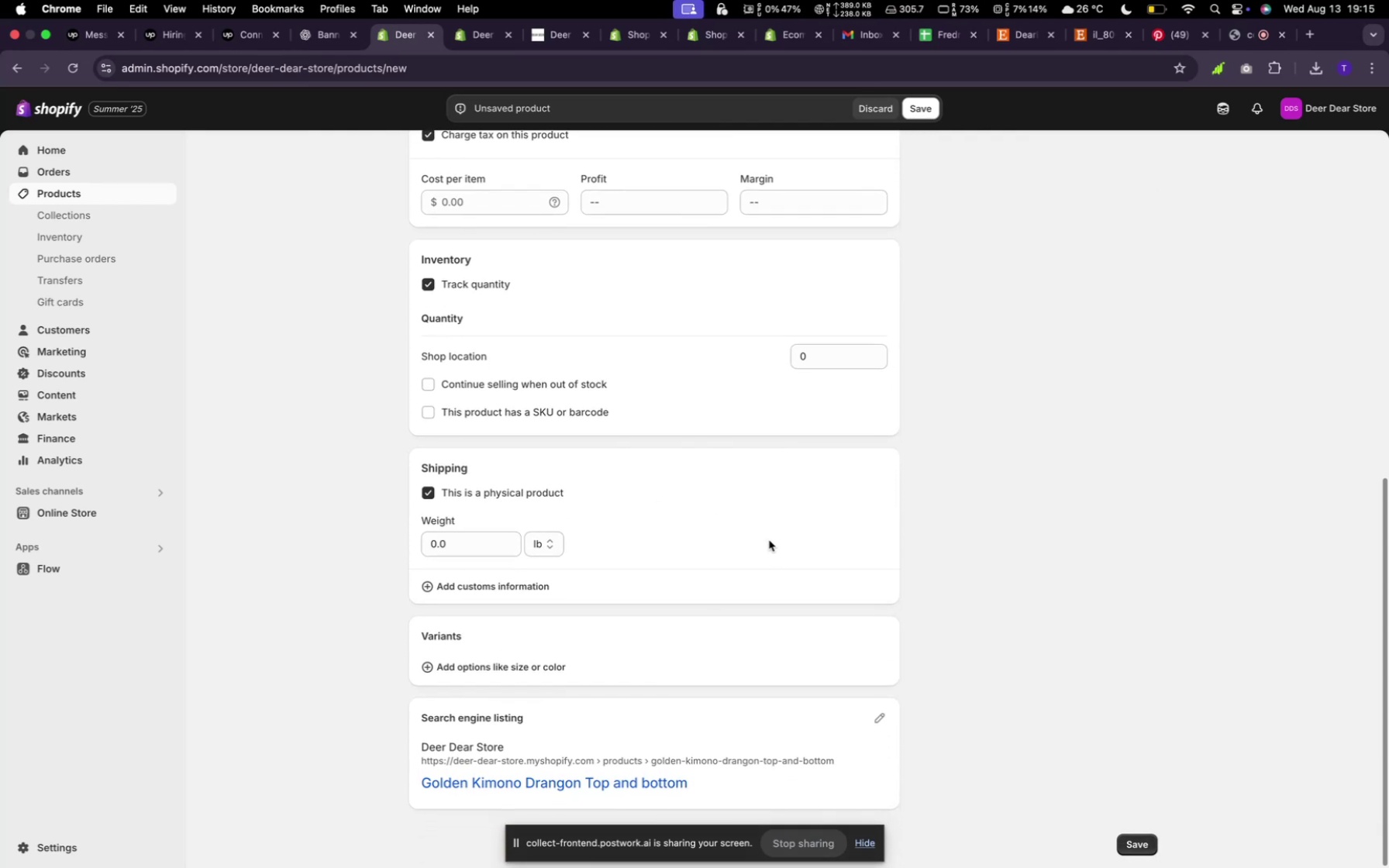 
scroll: coordinate [743, 532], scroll_direction: up, amount: 17.0
 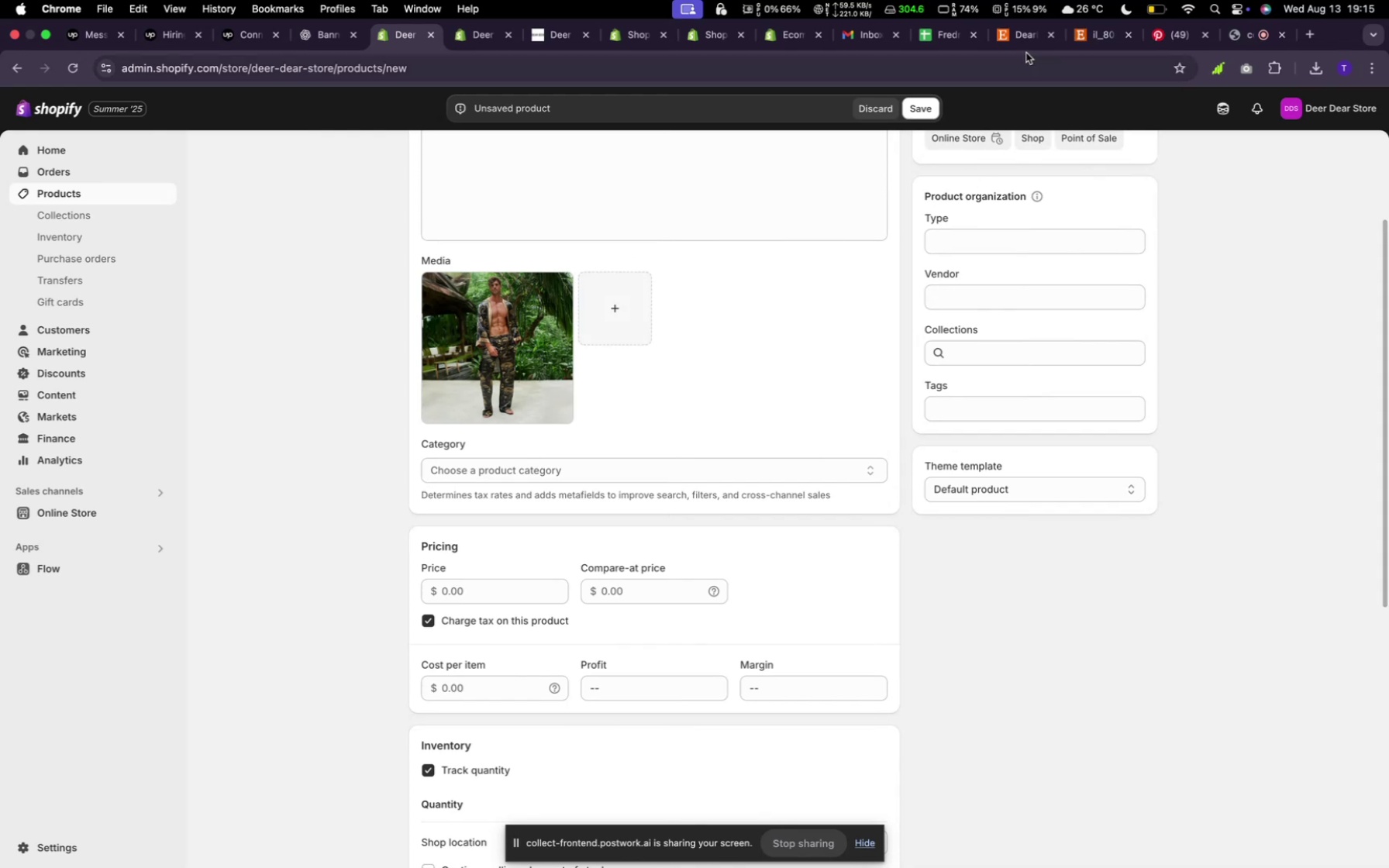 
left_click([1019, 29])
 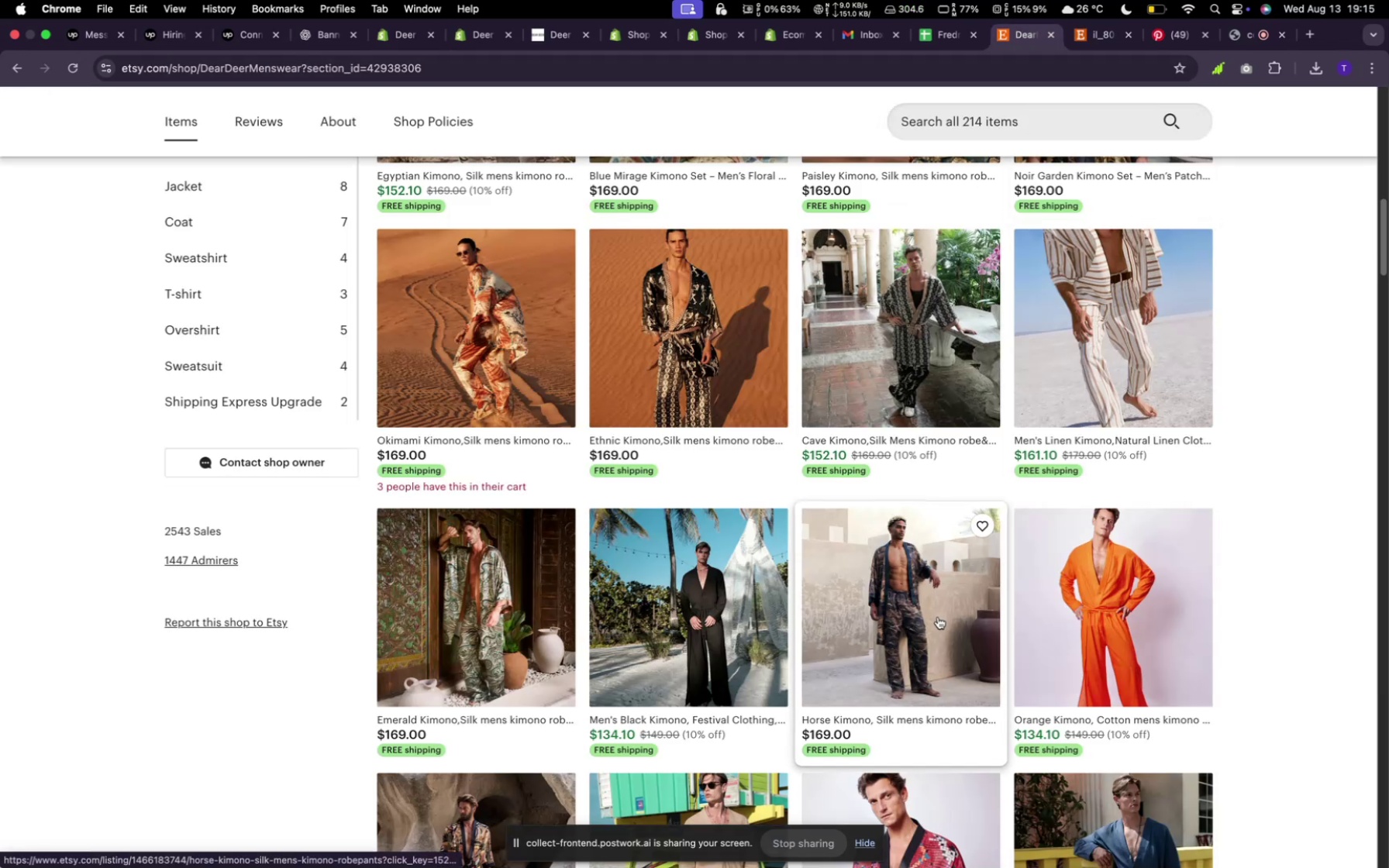 
scroll: coordinate [938, 617], scroll_direction: down, amount: 16.0
 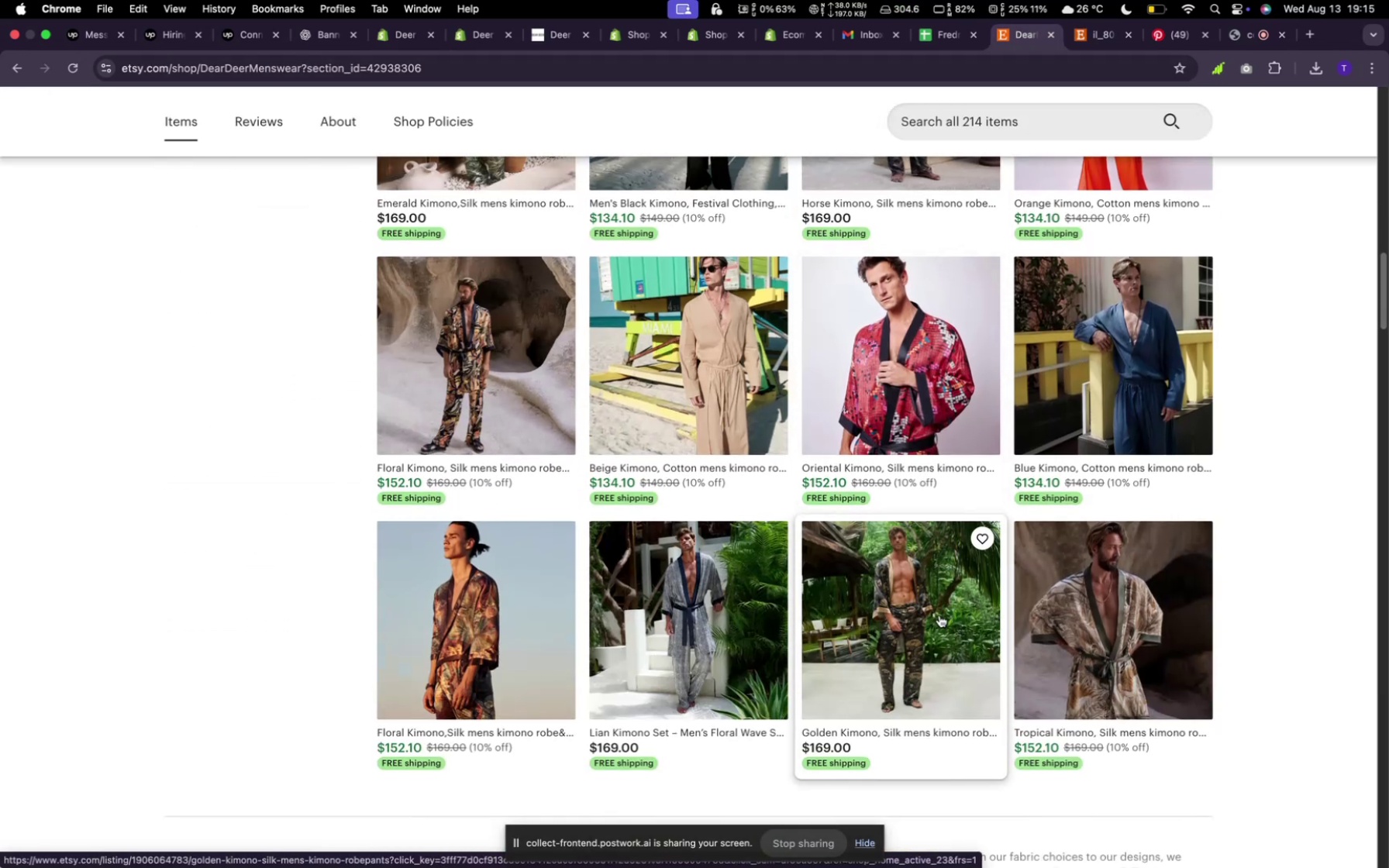 
scroll: coordinate [939, 615], scroll_direction: up, amount: 34.0
 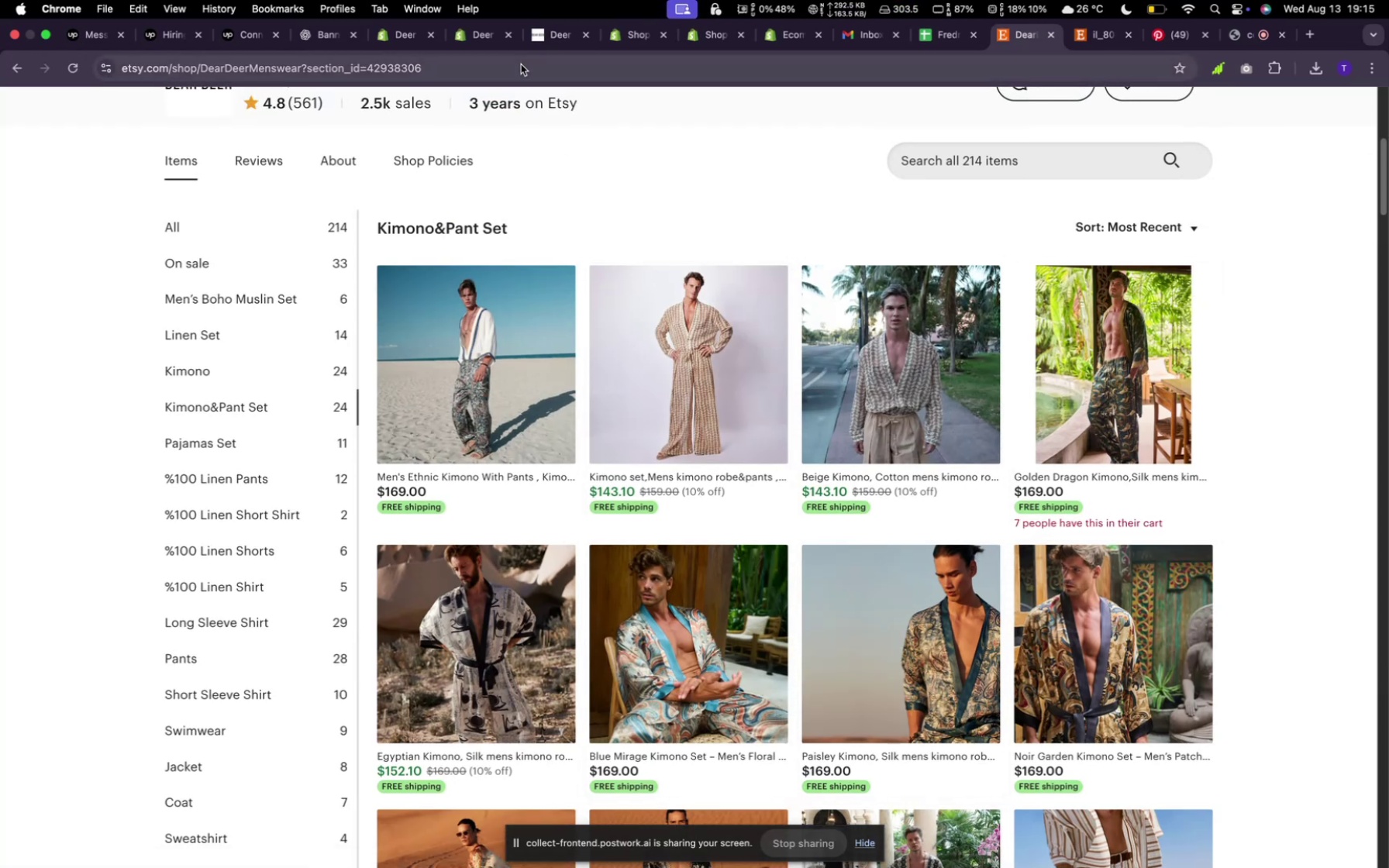 
wait(10.45)
 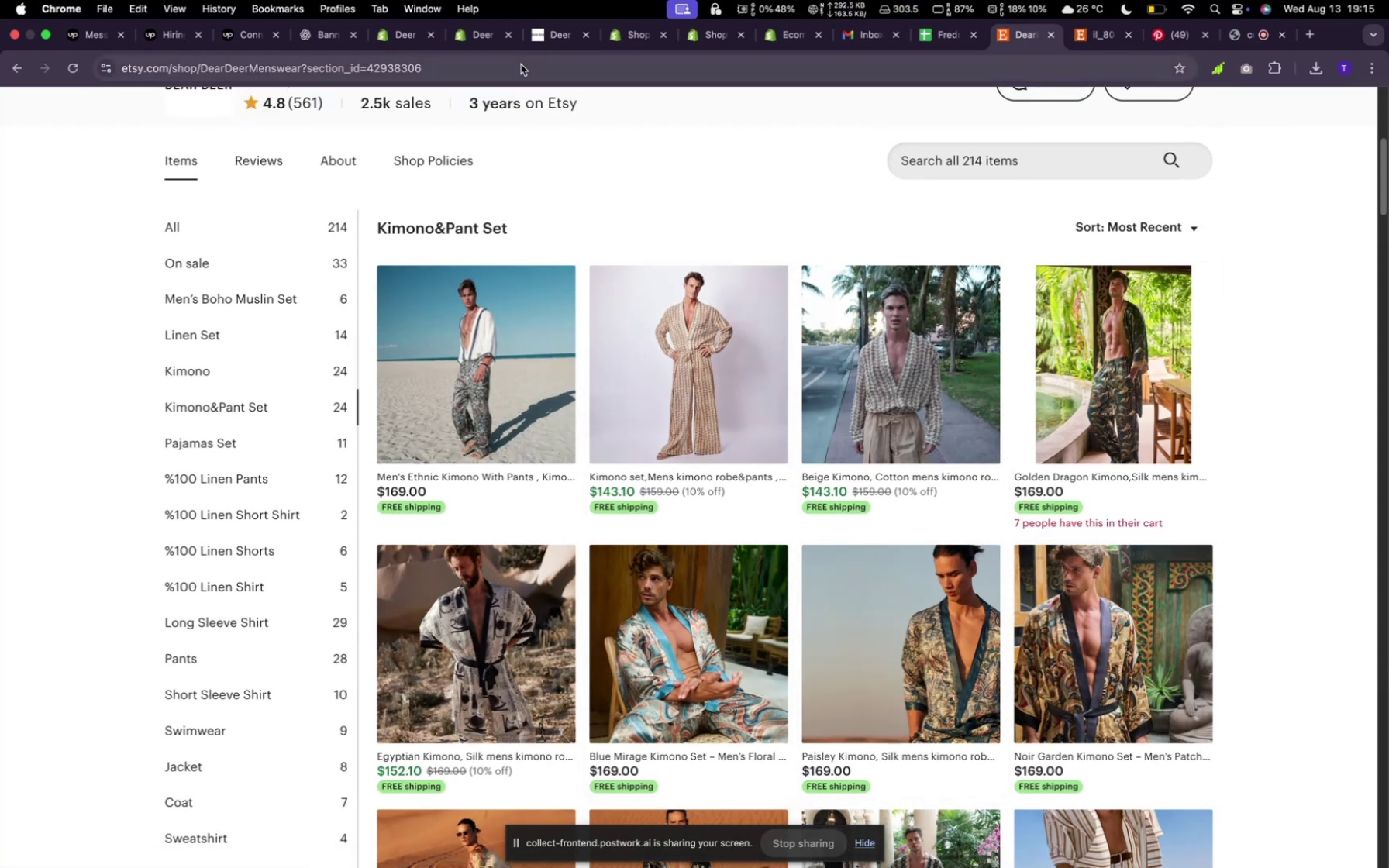 
scroll: coordinate [552, 293], scroll_direction: up, amount: 23.0
 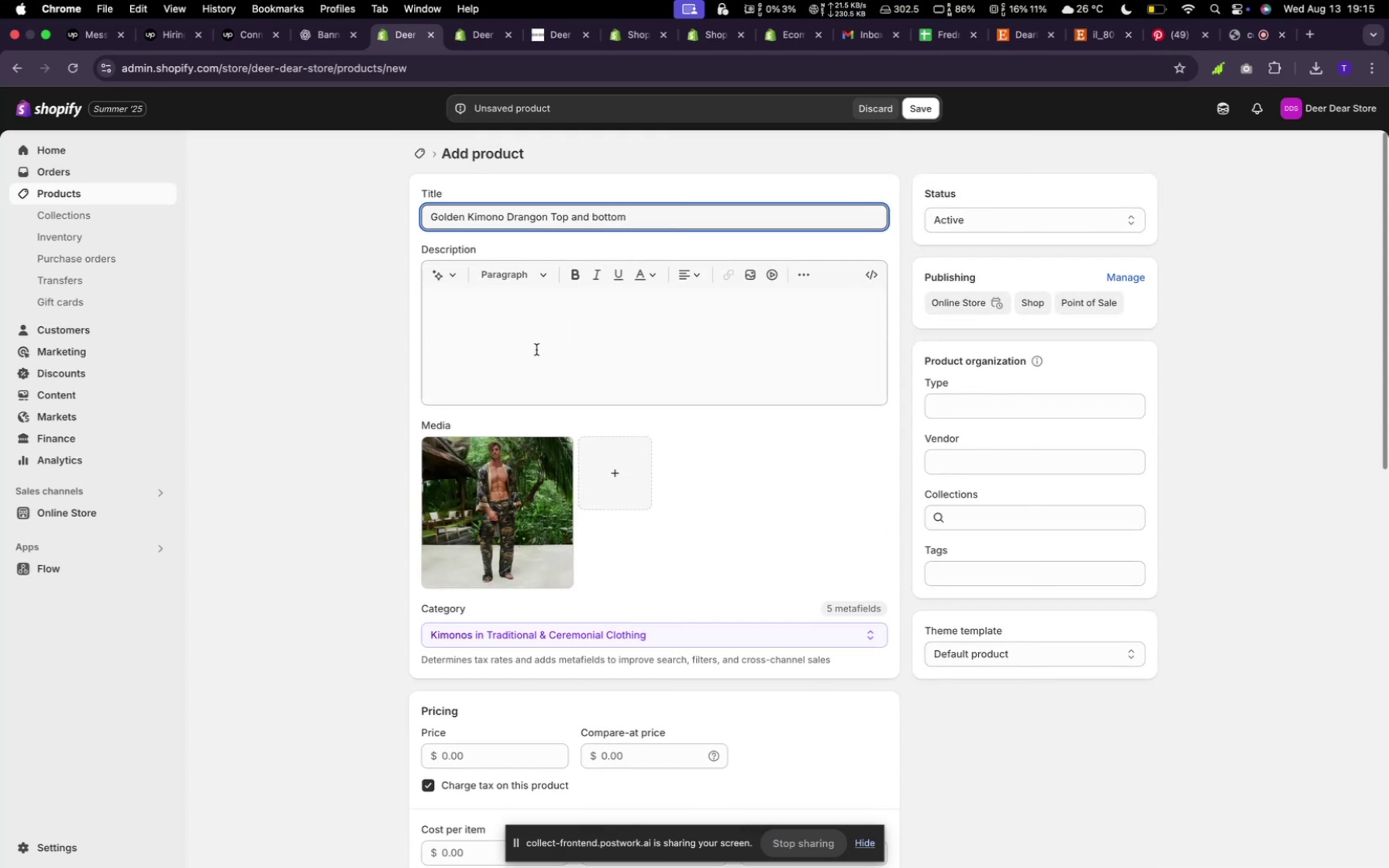 
left_click([500, 319])
 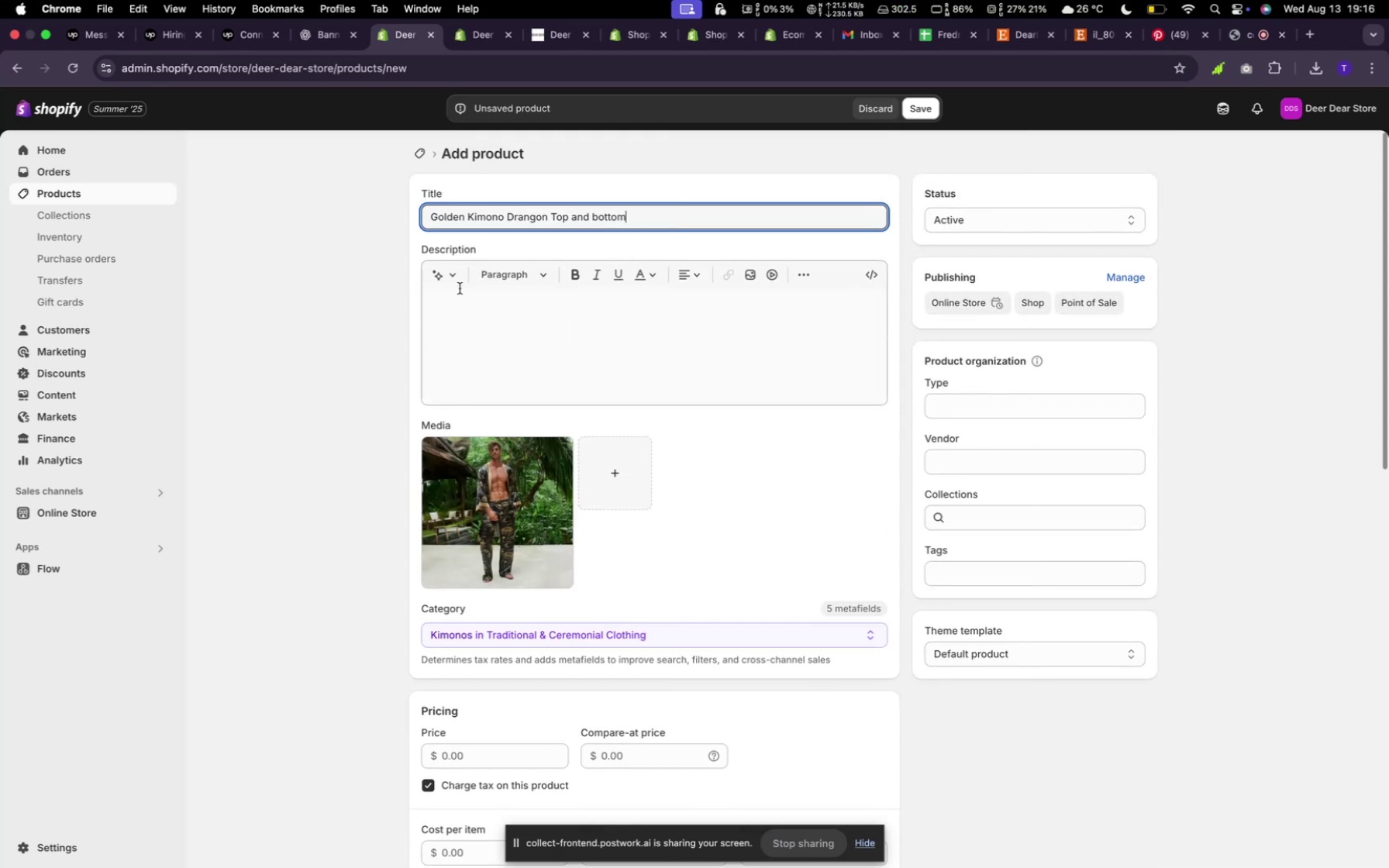 
left_click([452, 269])
 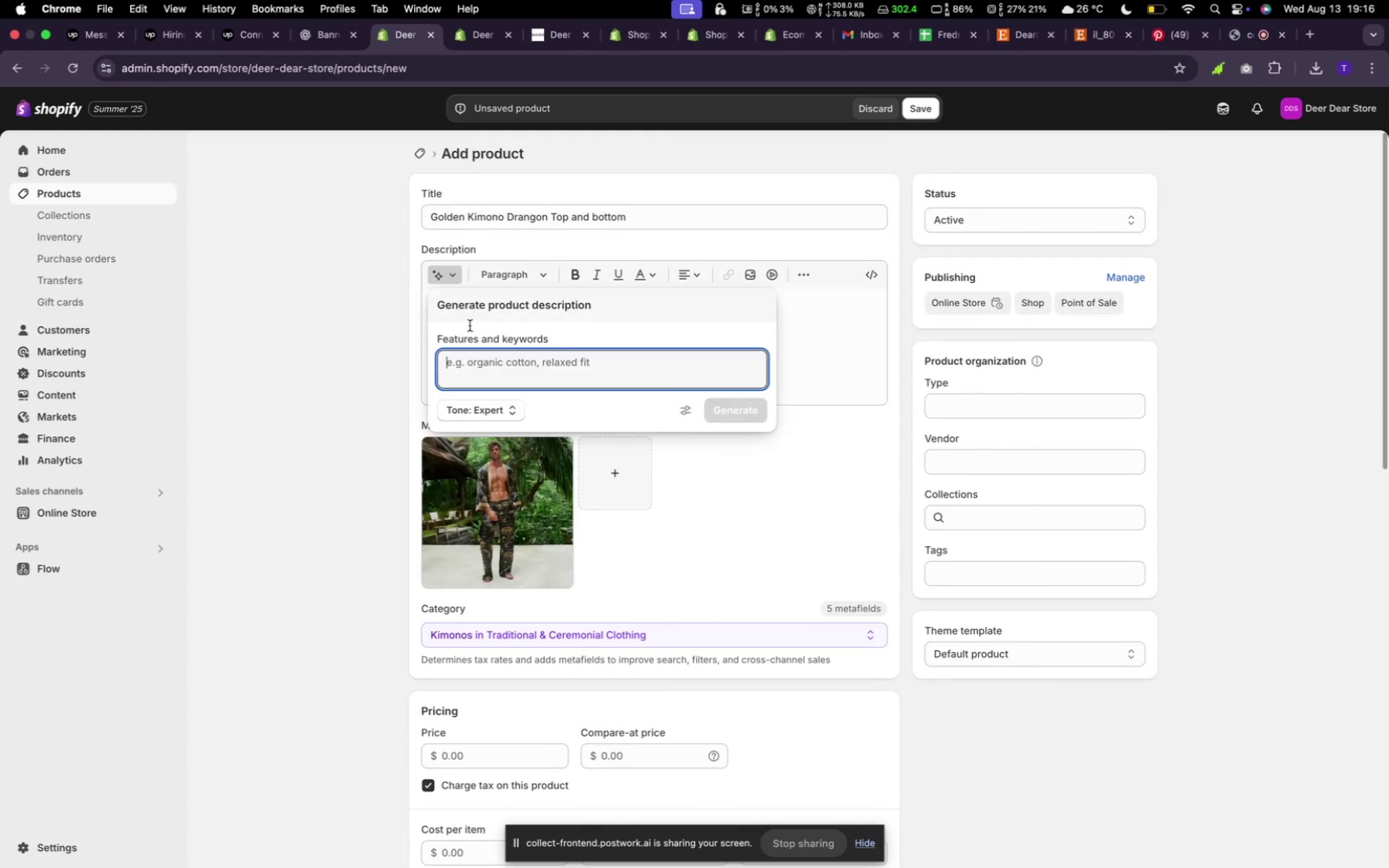 
left_click([477, 367])
 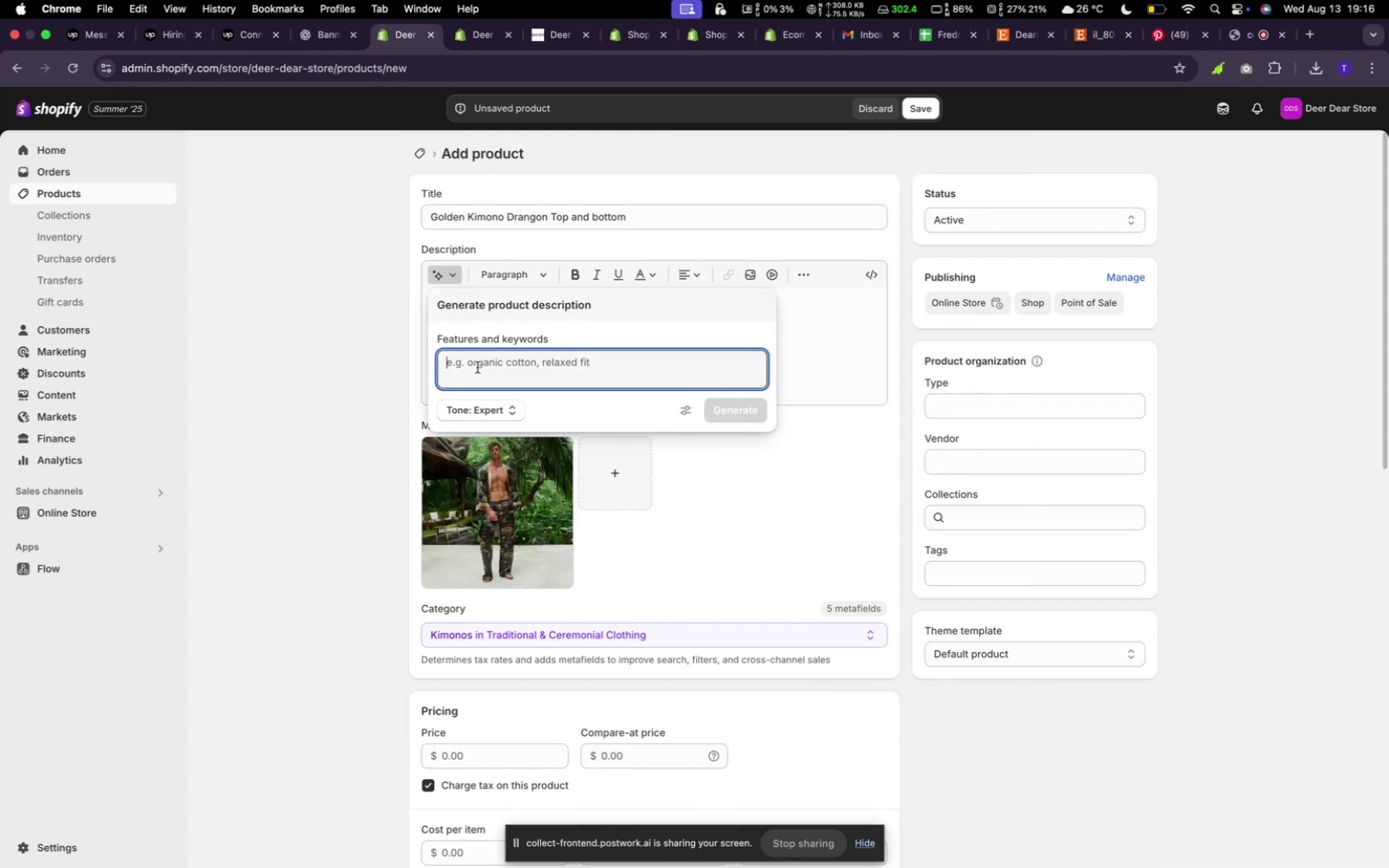 
type(Random)
 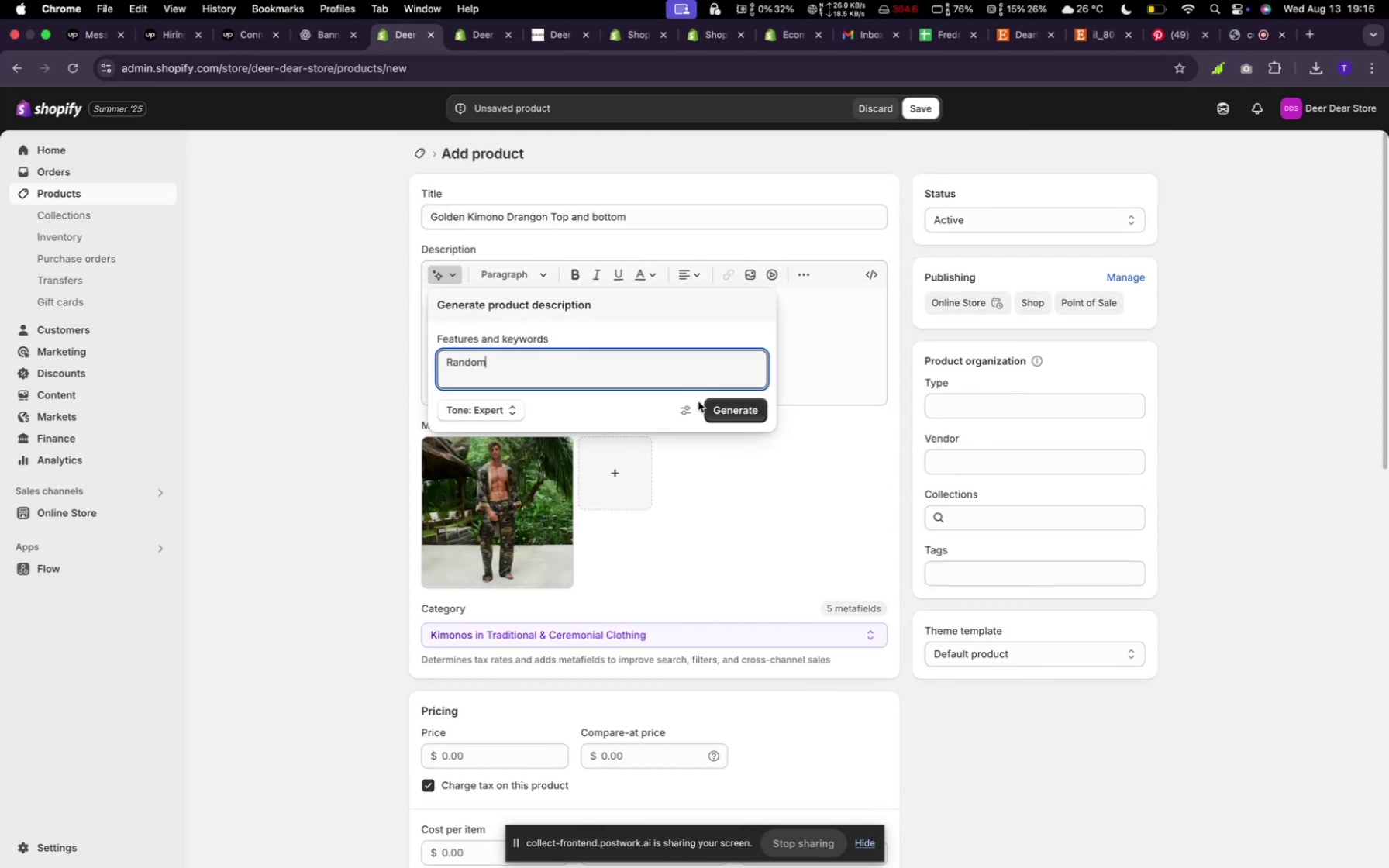 
left_click([709, 408])
 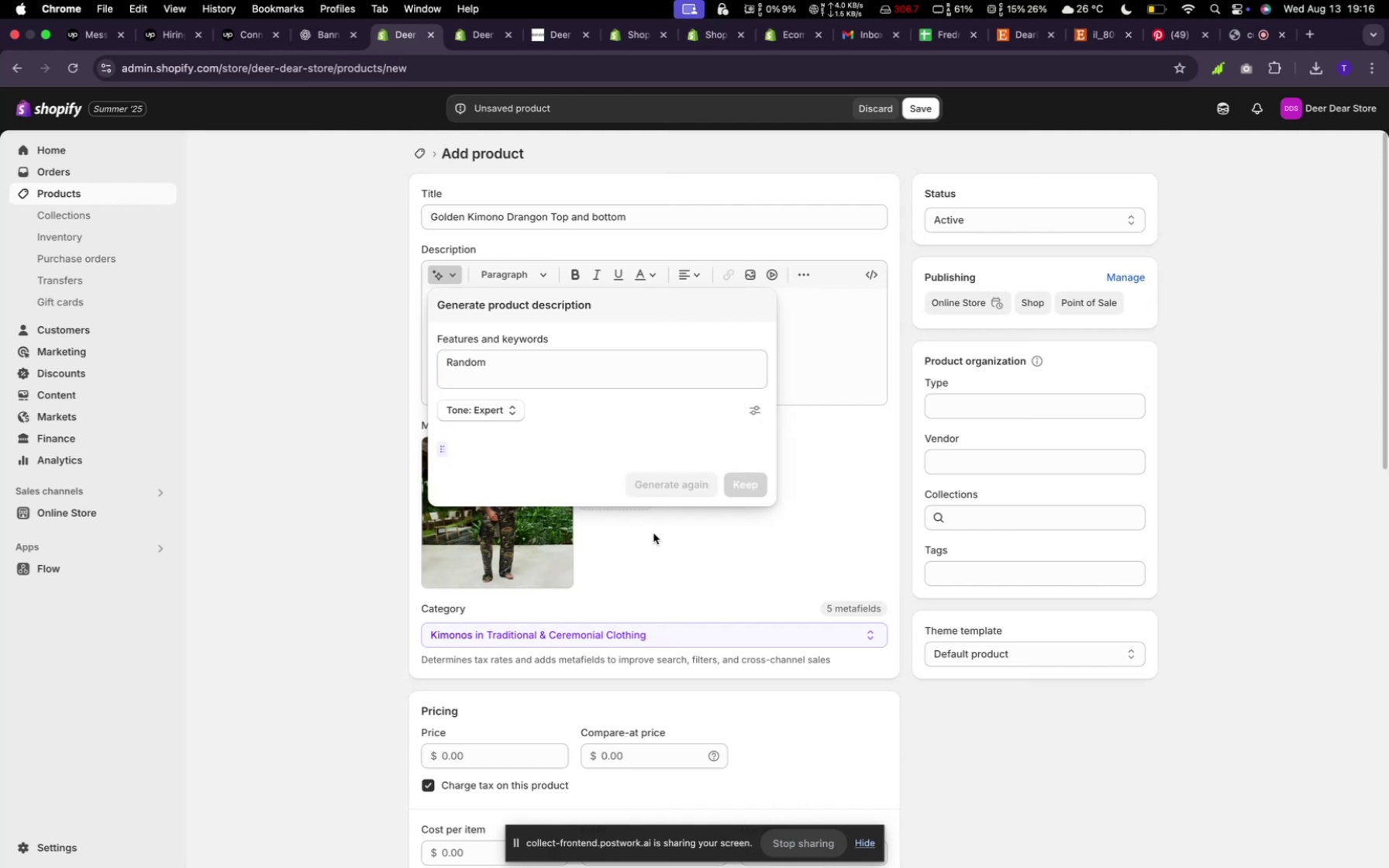 
mouse_move([646, 550])
 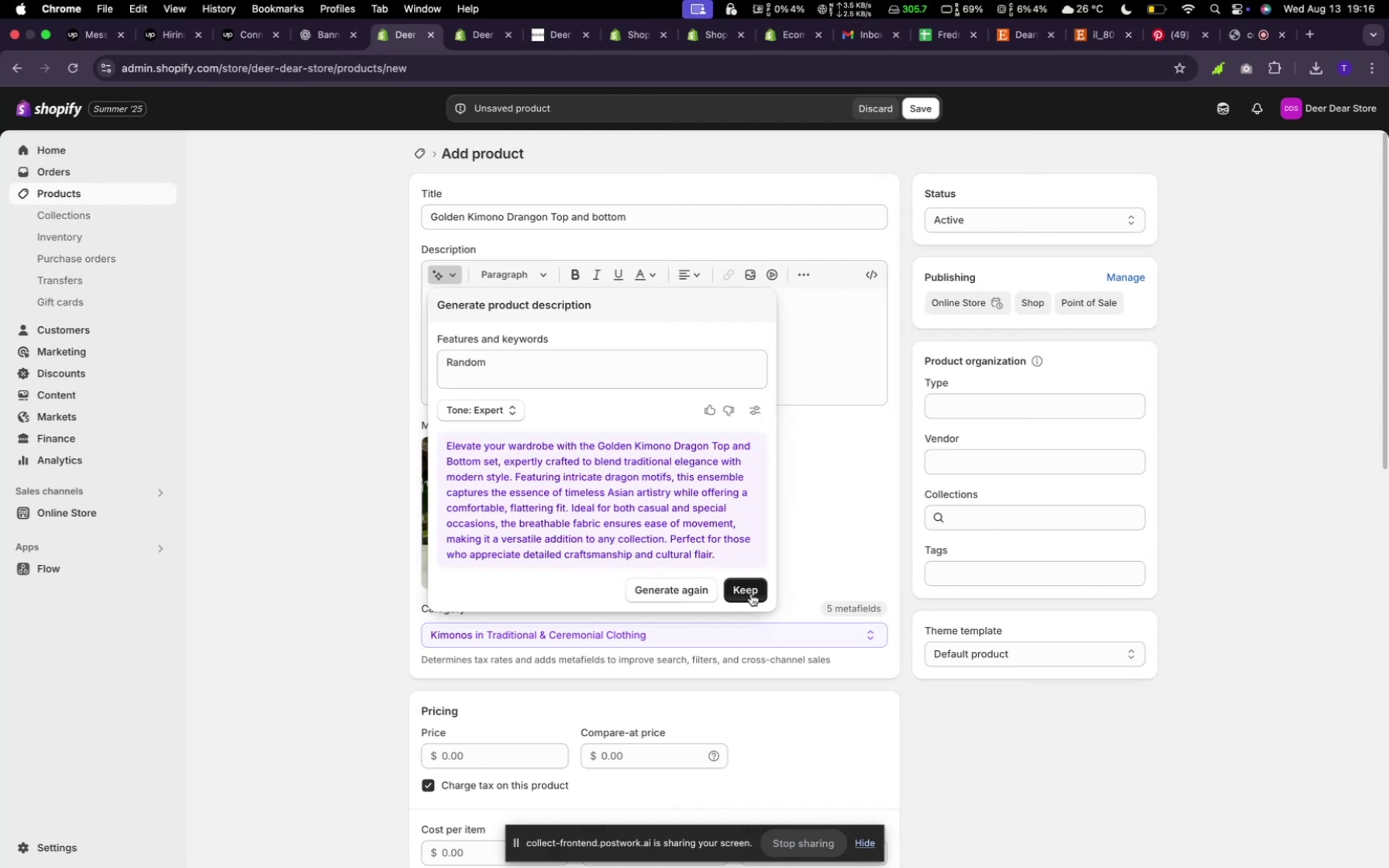 
wait(6.56)
 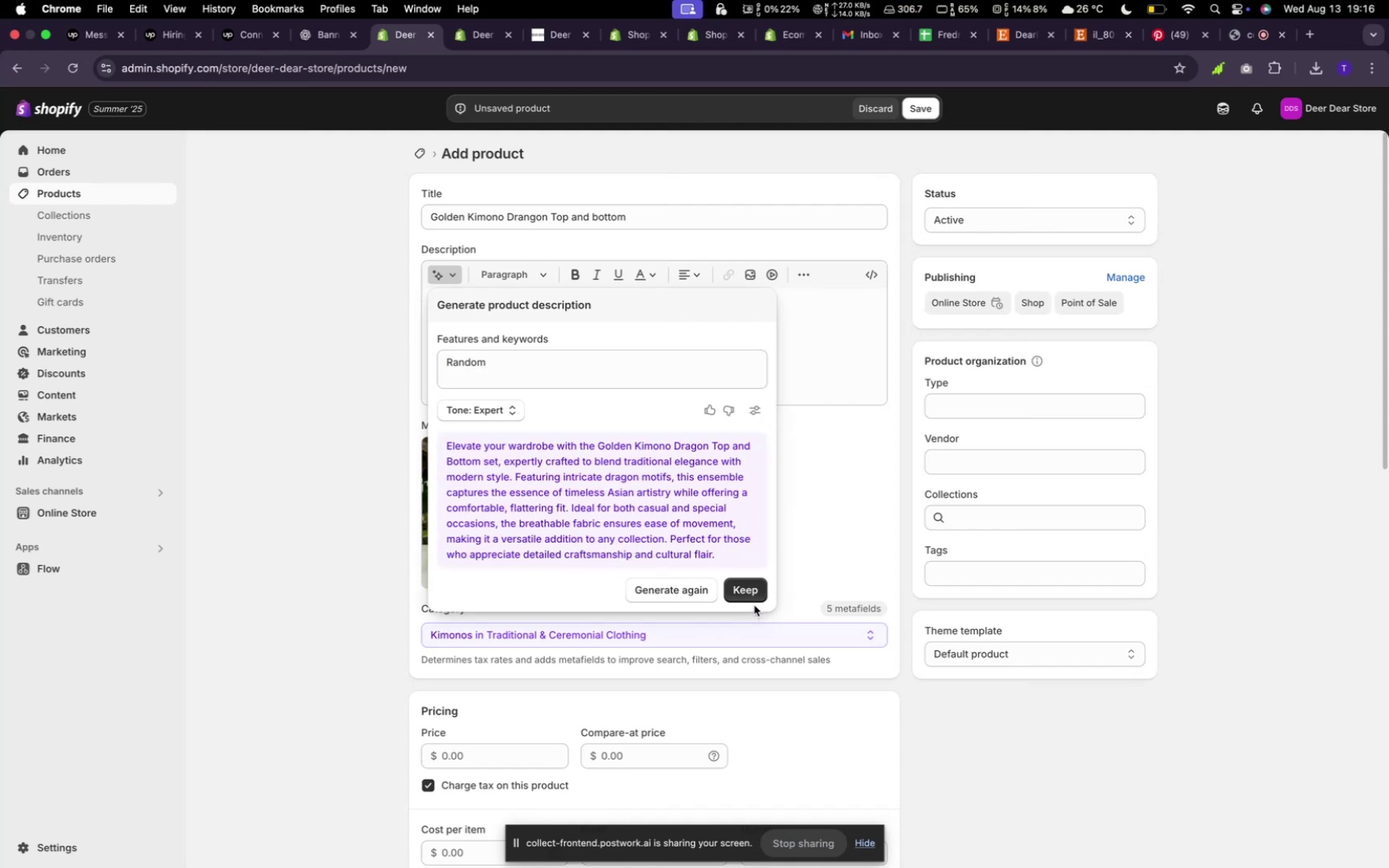 
left_click([751, 590])
 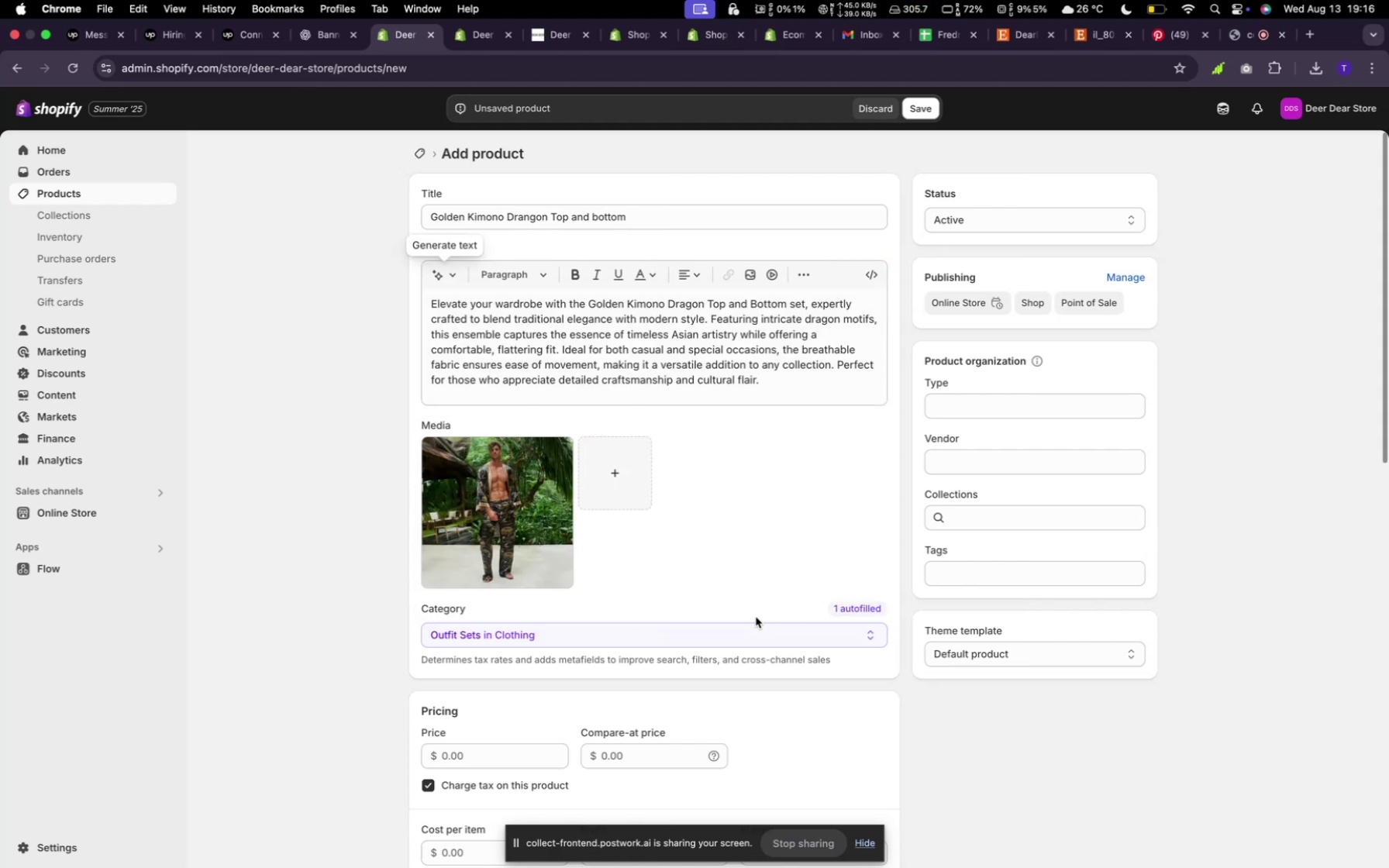 
wait(8.56)
 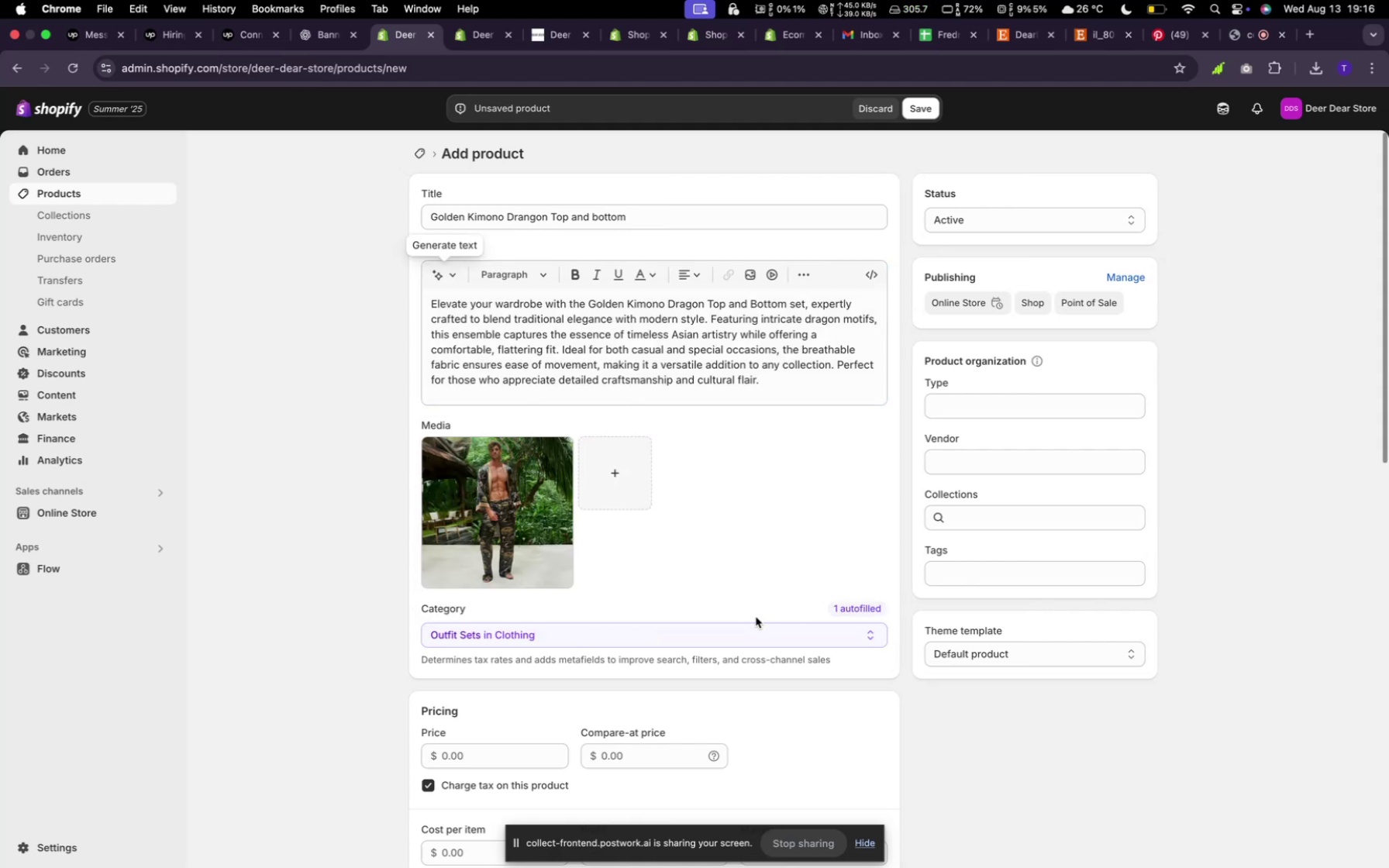 
scroll: coordinate [764, 580], scroll_direction: down, amount: 7.0
 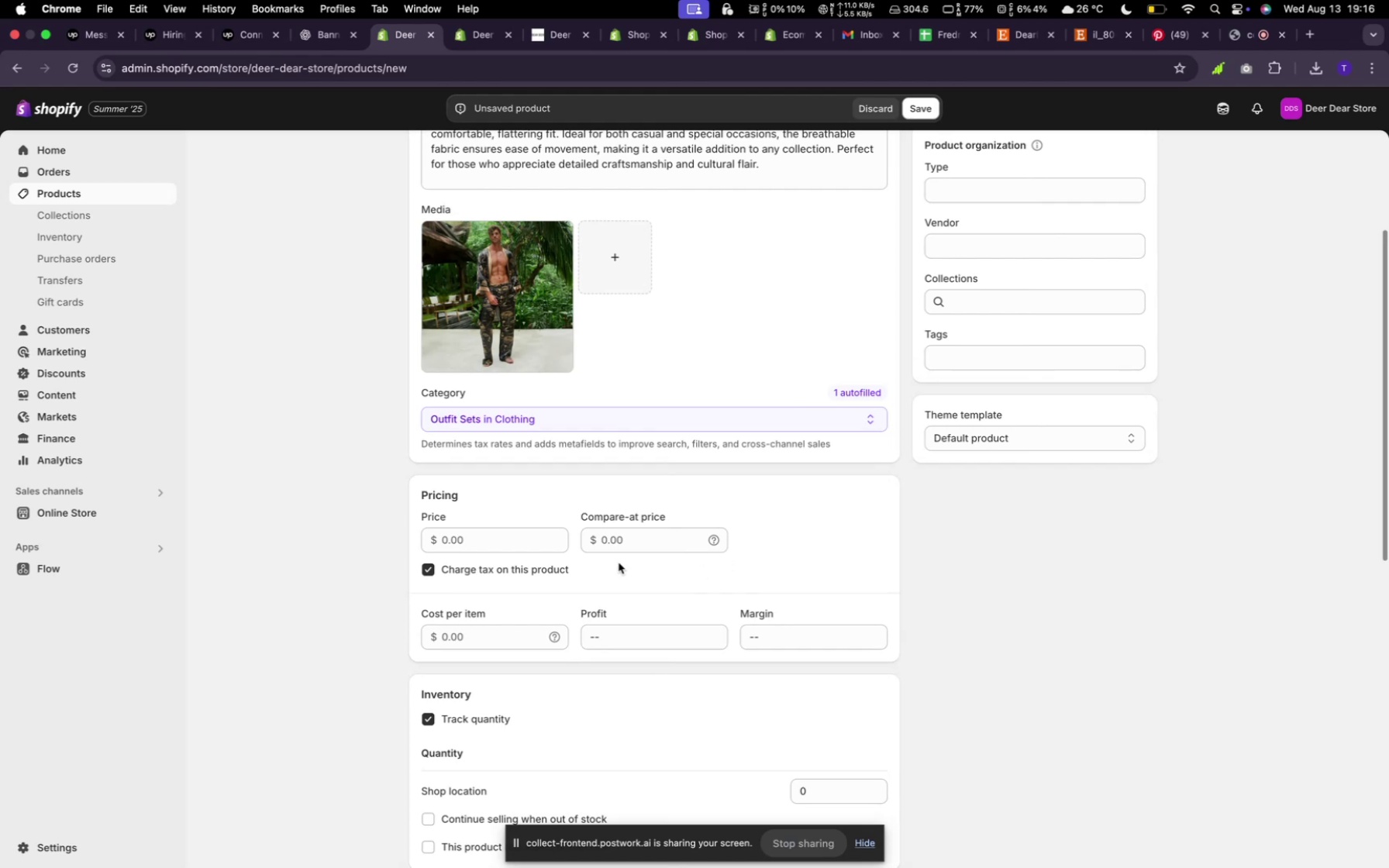 
left_click([512, 522])
 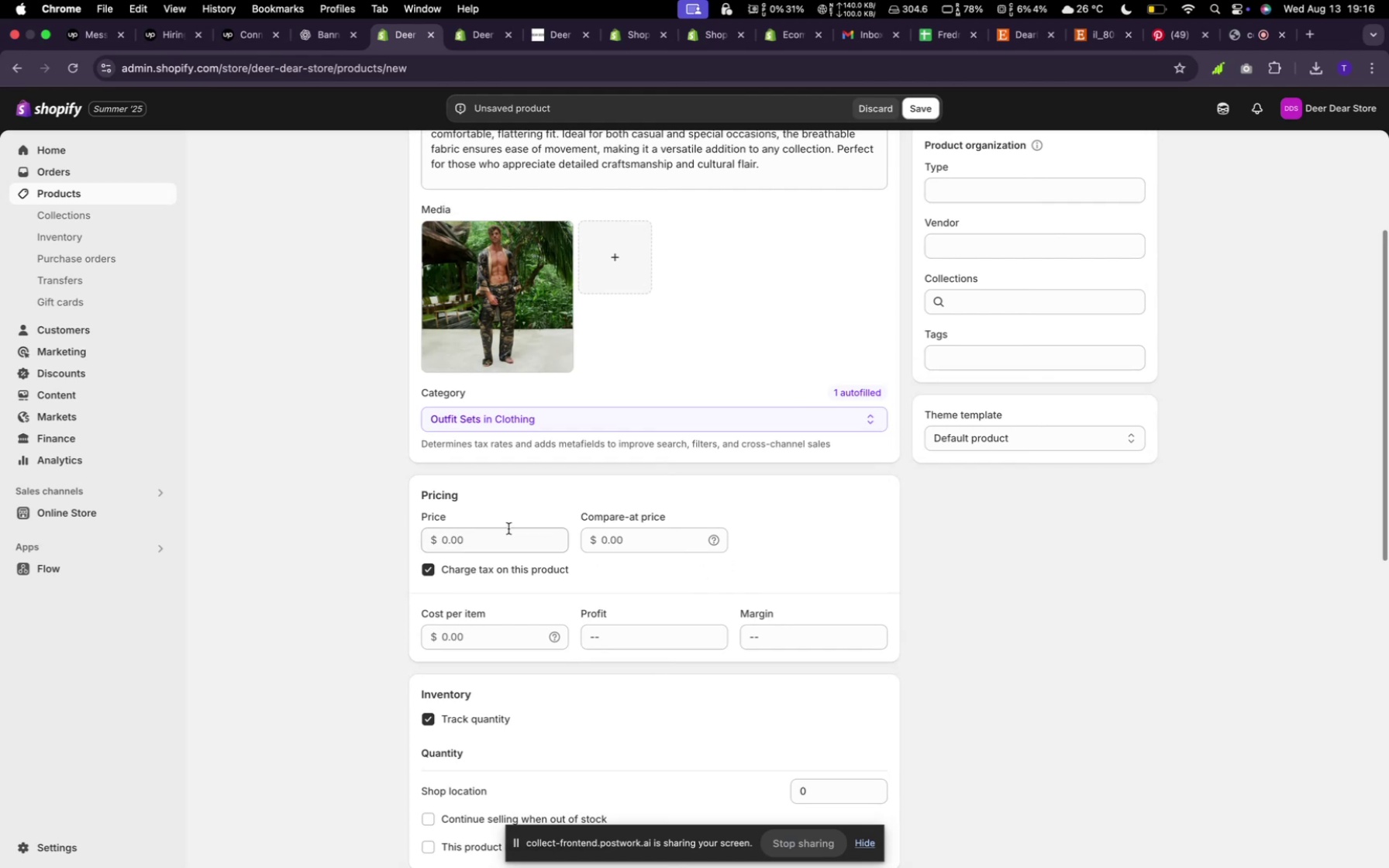 
left_click([505, 532])
 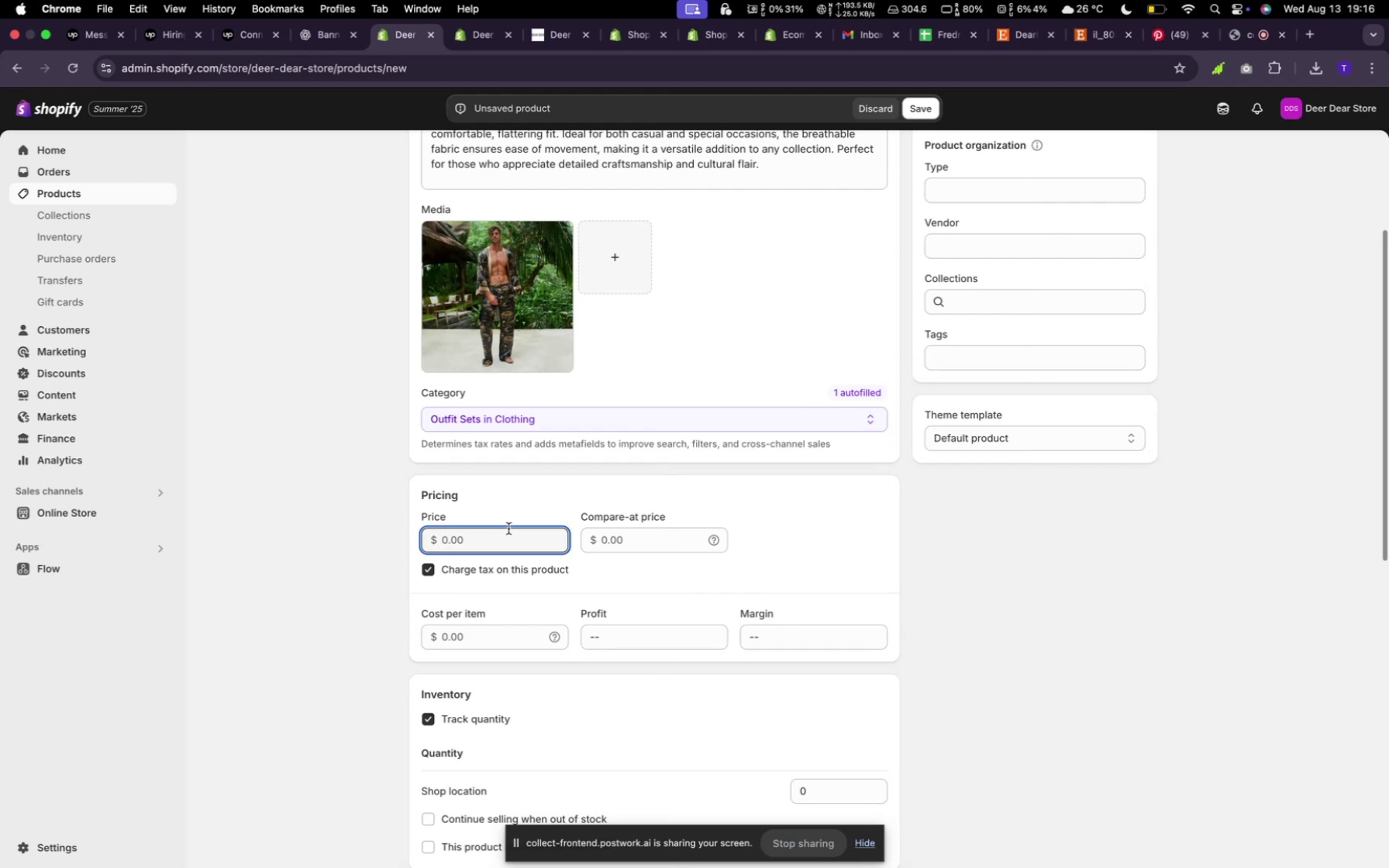 
type(269)
 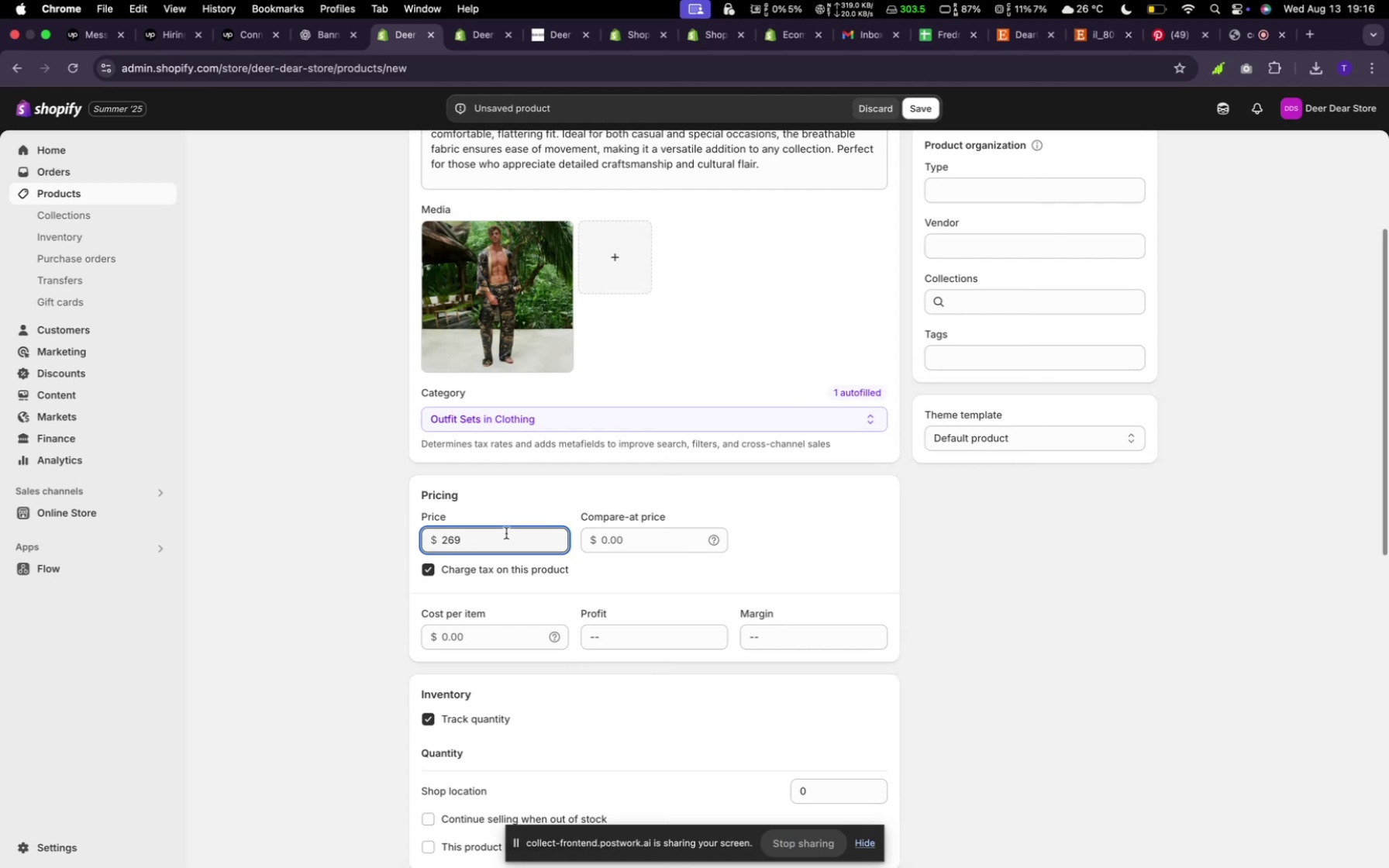 
scroll: coordinate [506, 533], scroll_direction: down, amount: 7.0
 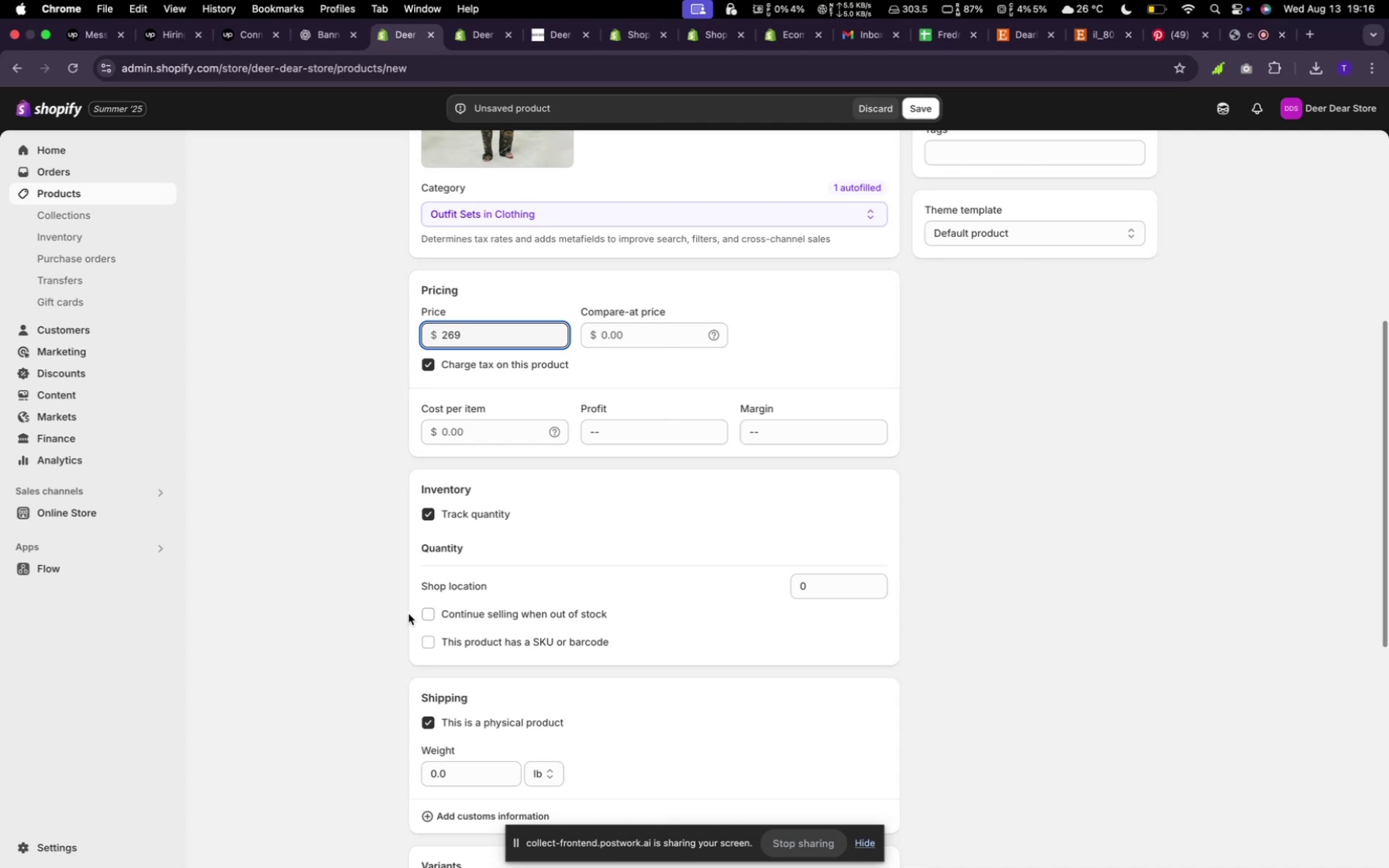 
left_click([432, 615])
 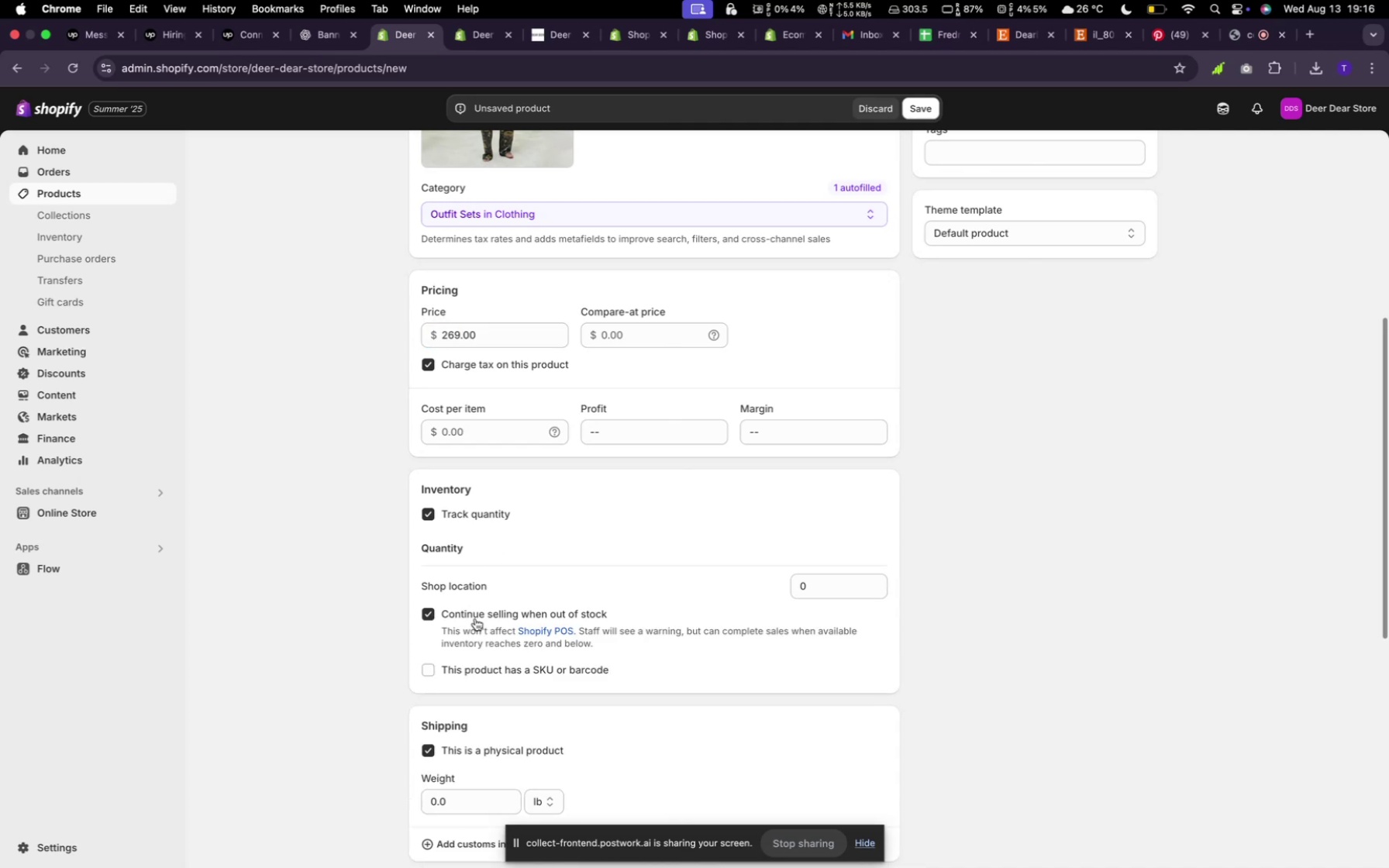 
scroll: coordinate [749, 585], scroll_direction: down, amount: 32.0
 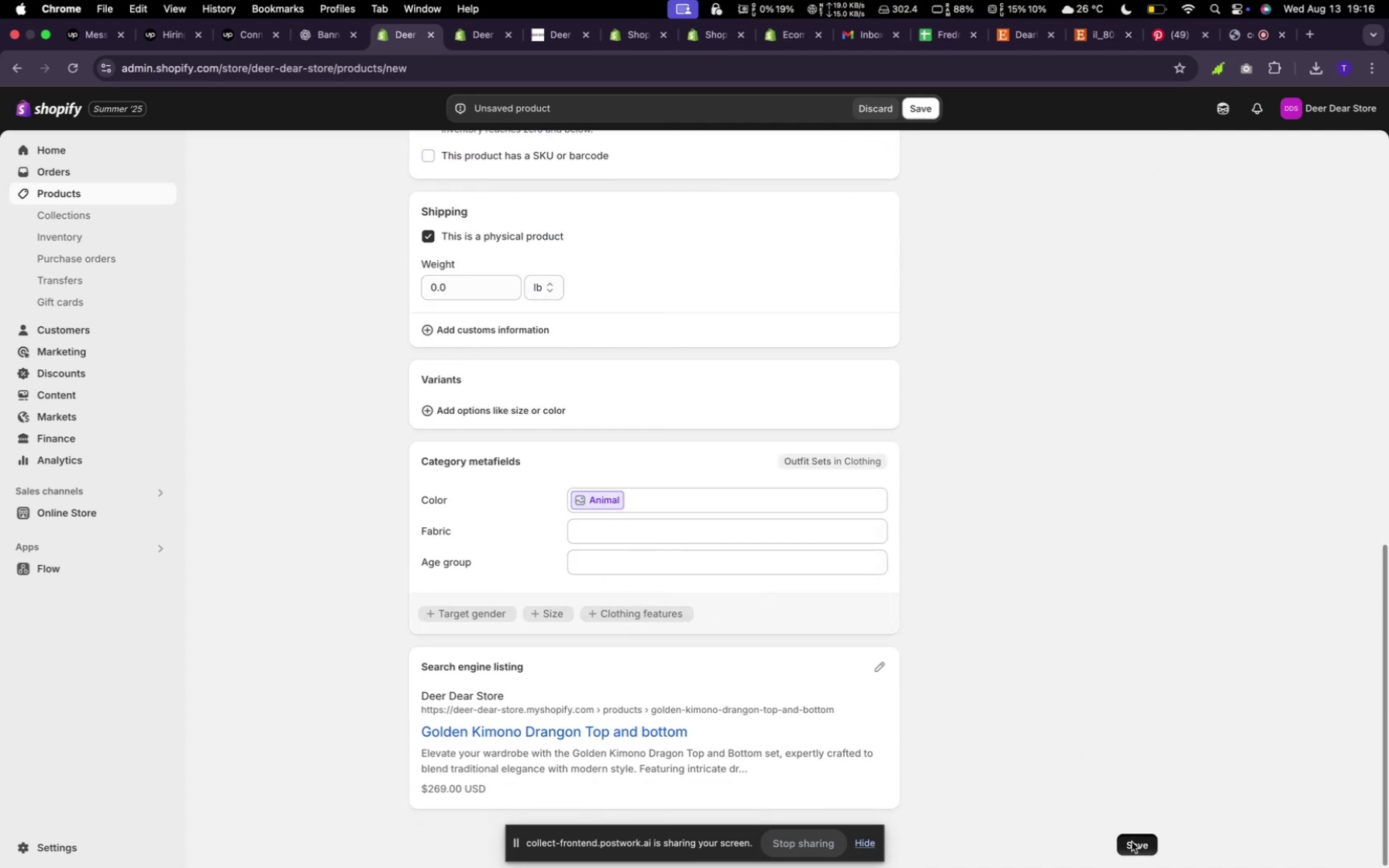 
scroll: coordinate [650, 401], scroll_direction: up, amount: 10.0
 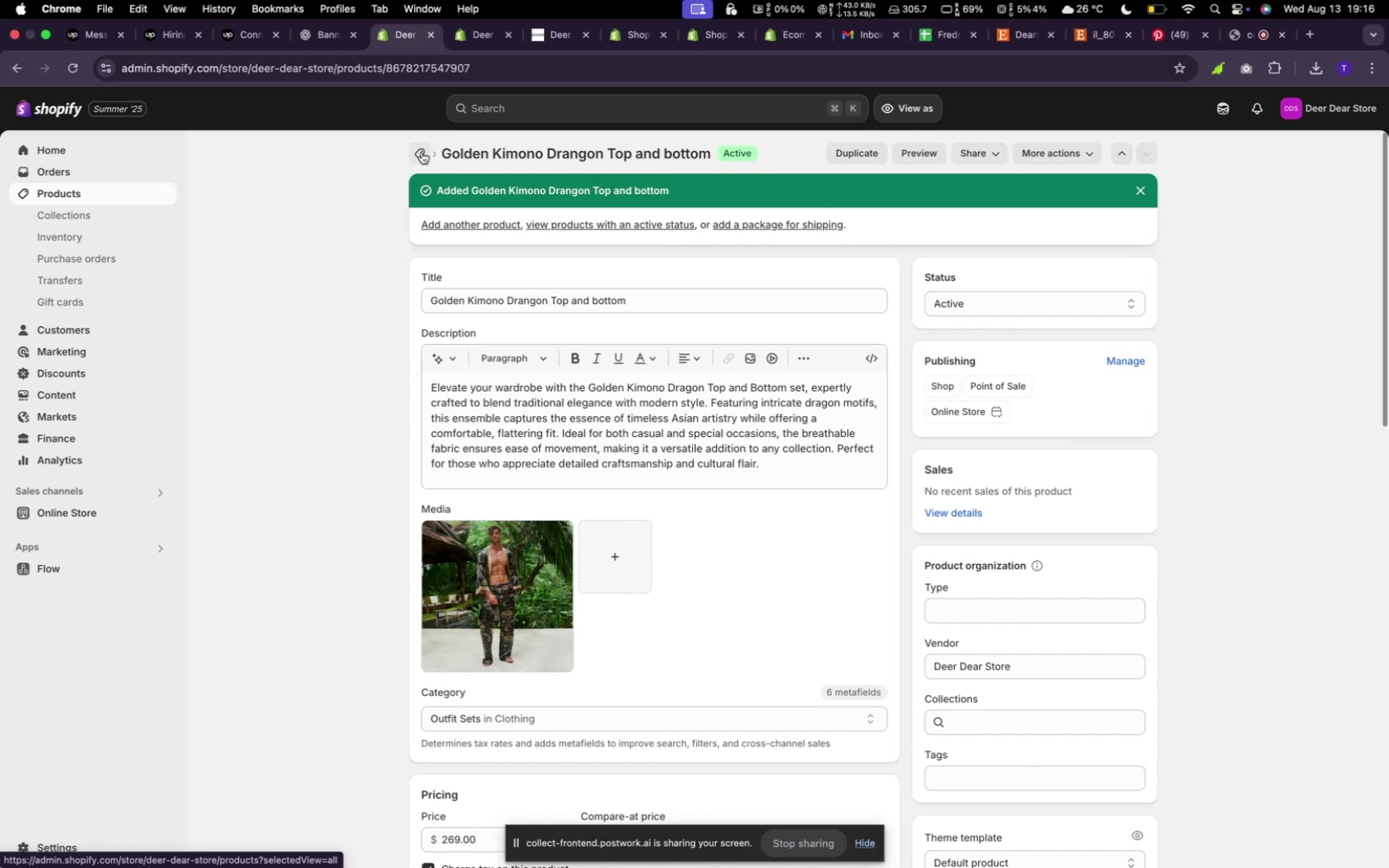 
wait(17.17)
 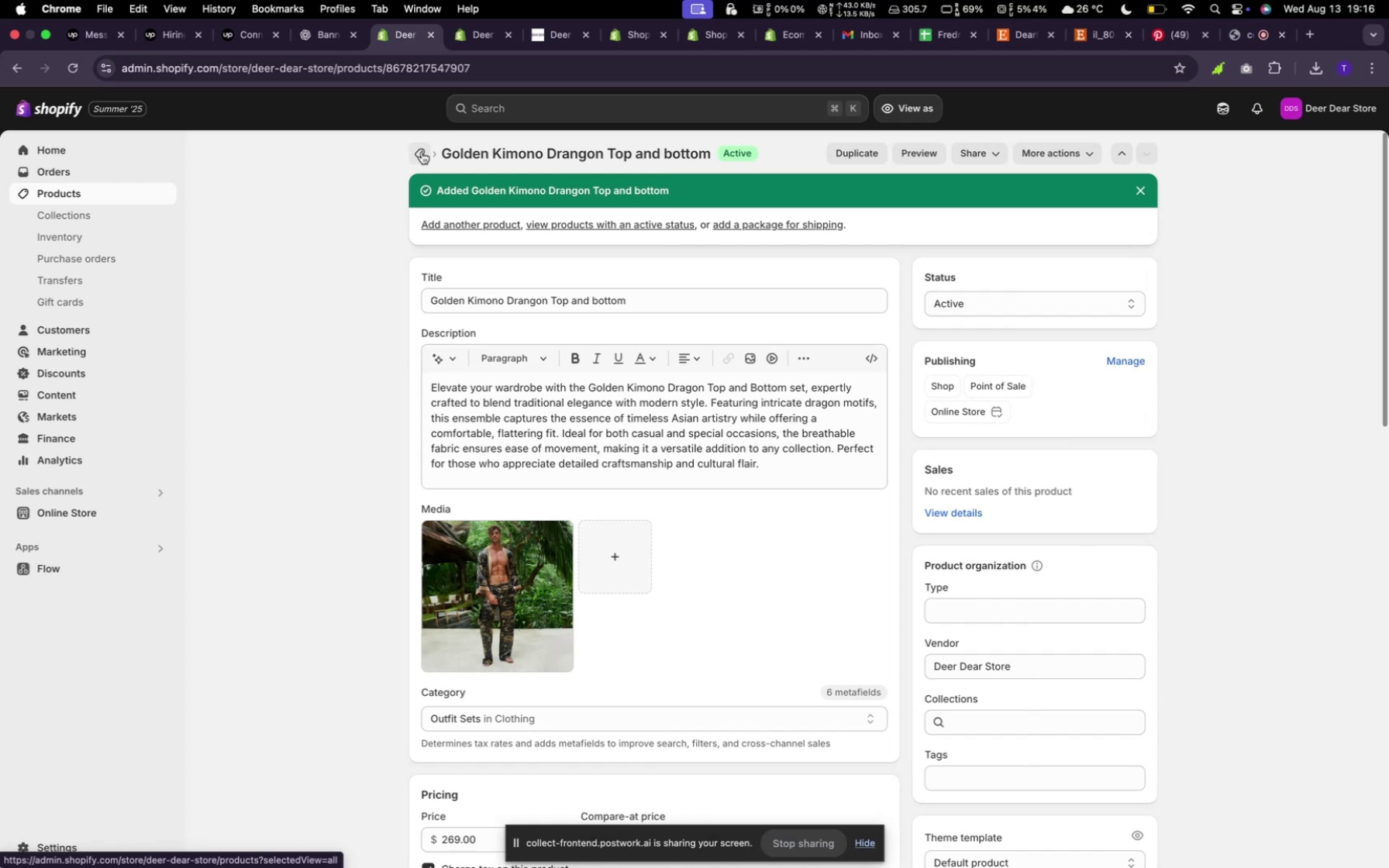 
left_click([422, 152])
 